 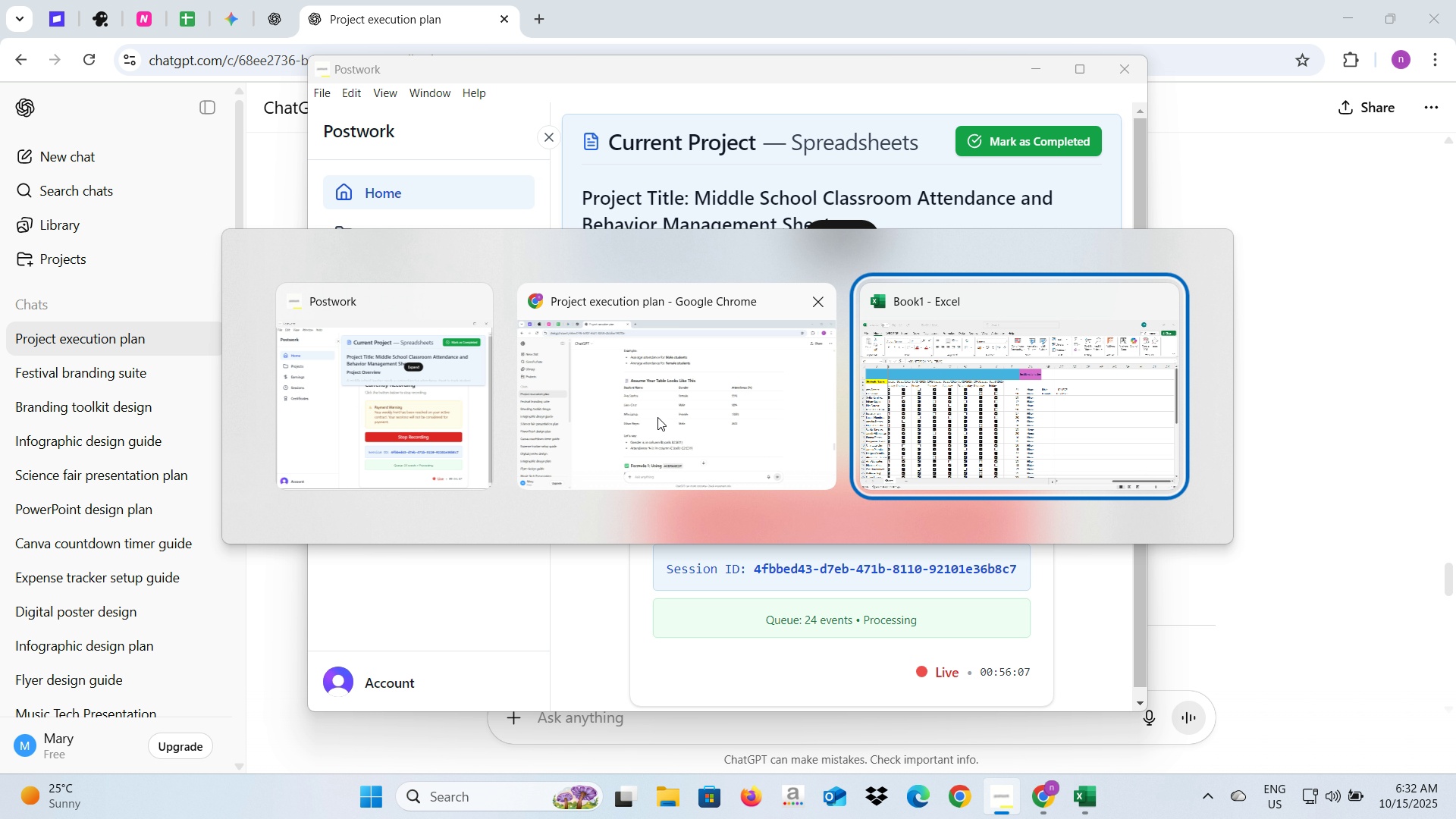 
key(Alt+Tab)
 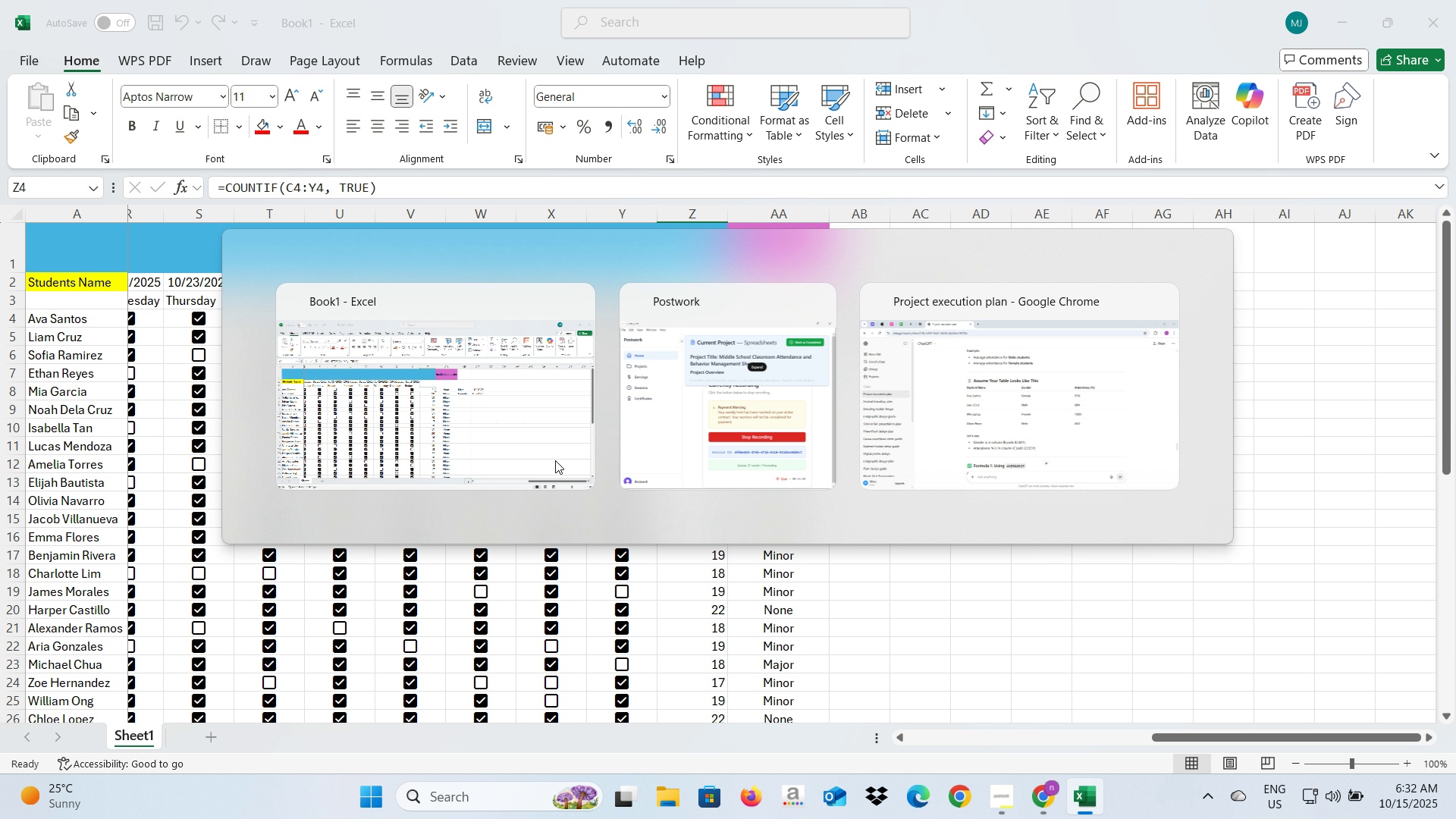 
key(Alt+Tab)
 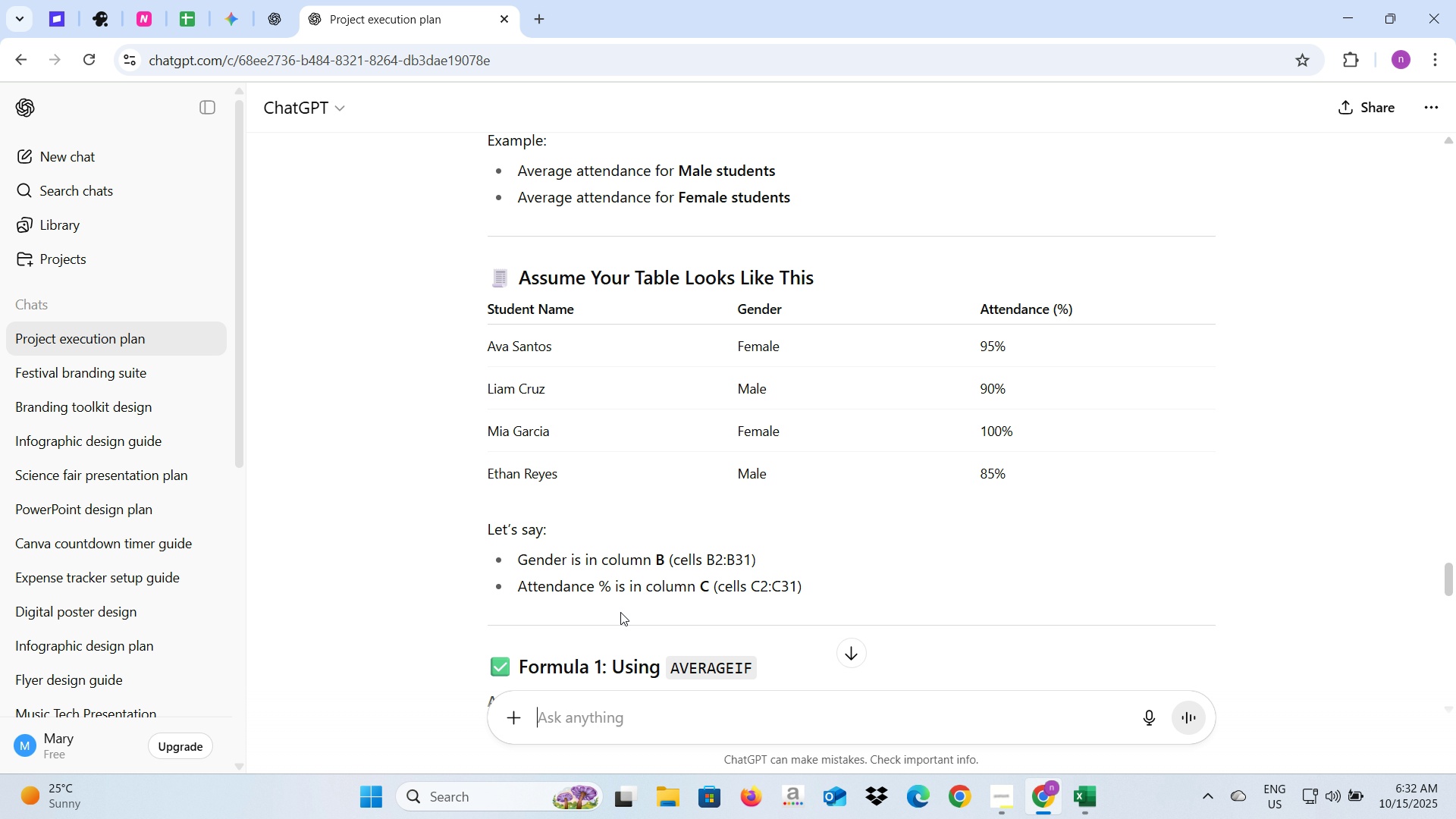 
left_click([626, 714])
 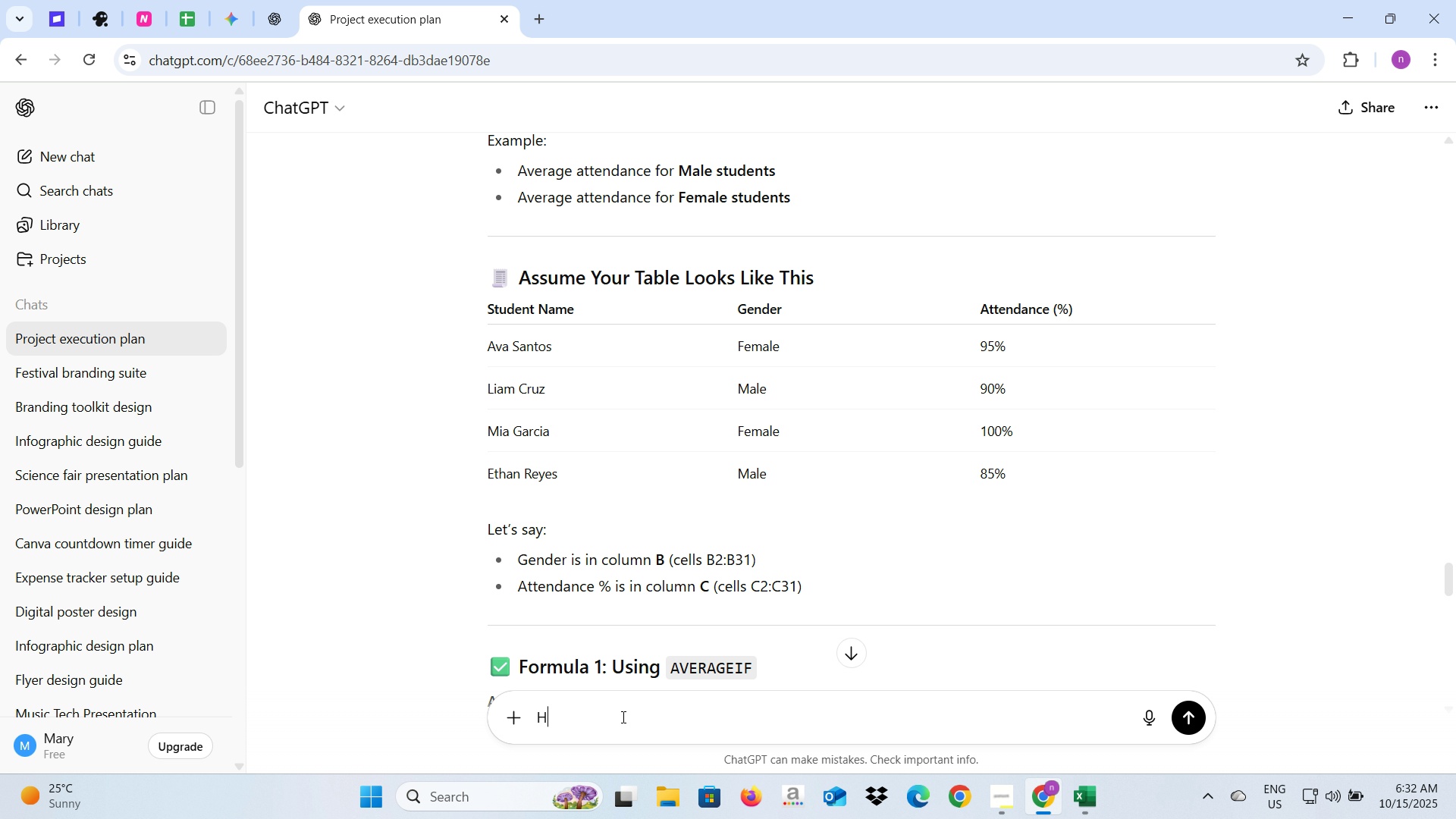 
type(How to get the averah)
key(Backspace)
type(ge of Attendance?)
 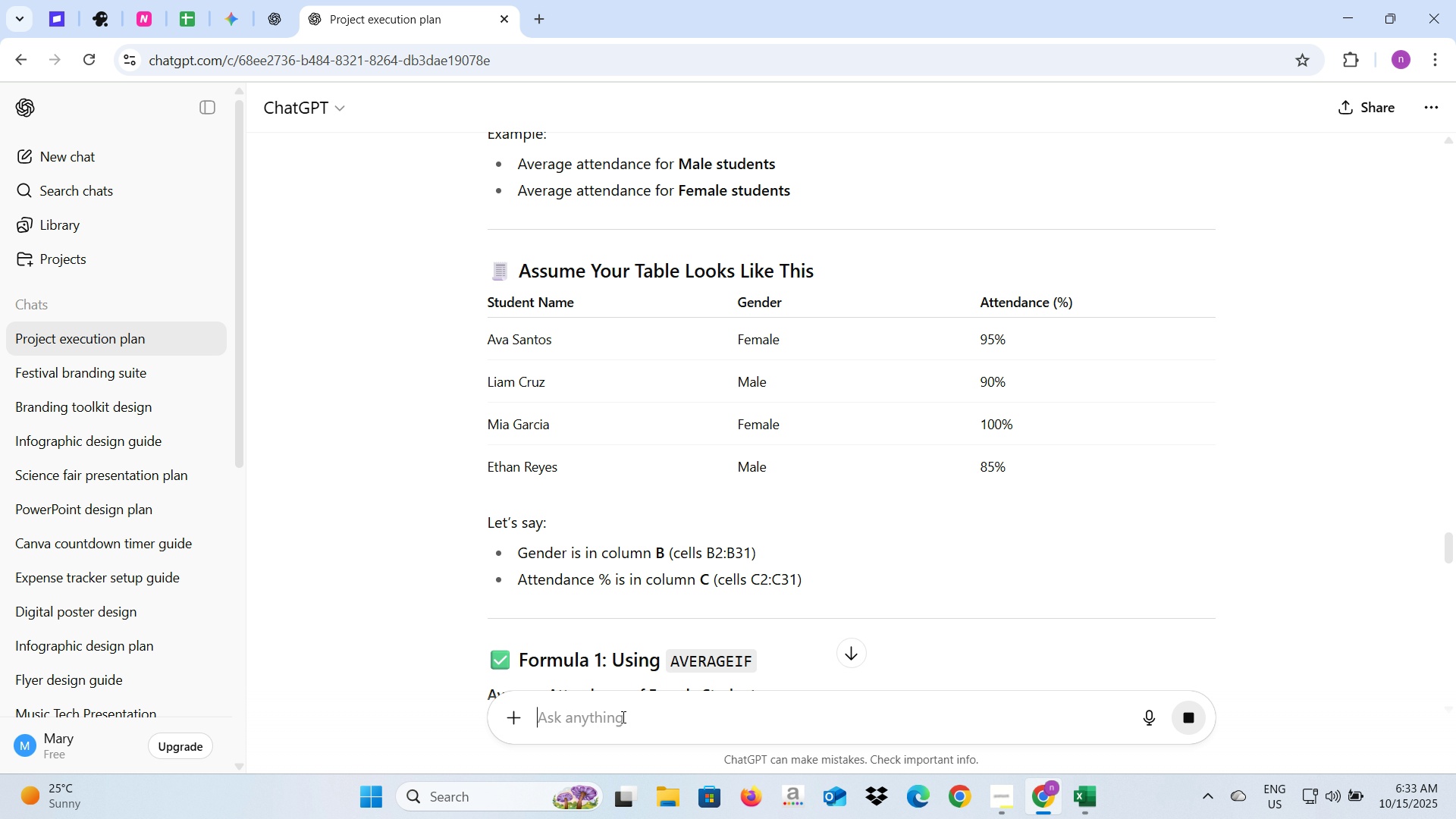 
key(Enter)
 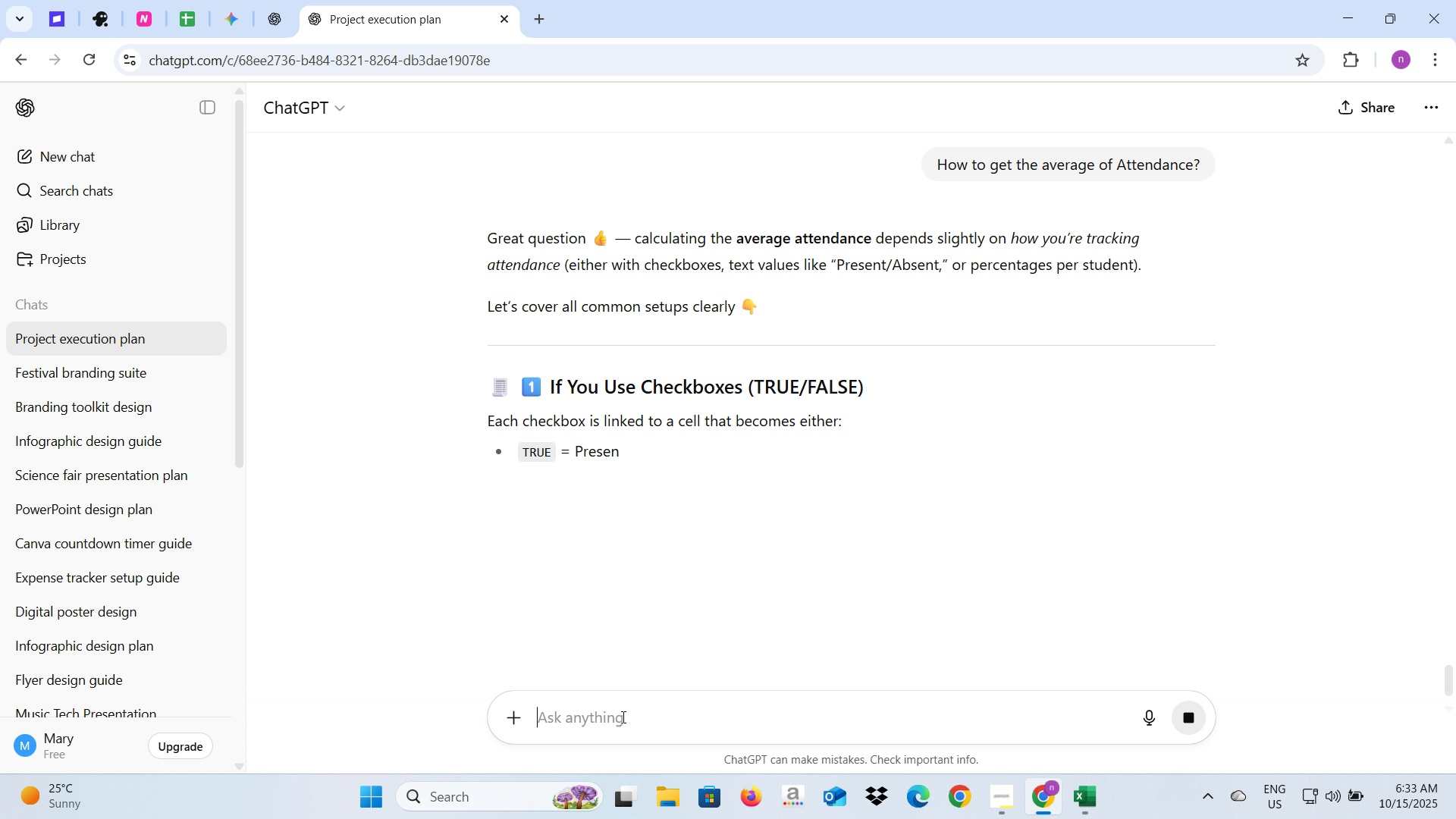 
wait(6.8)
 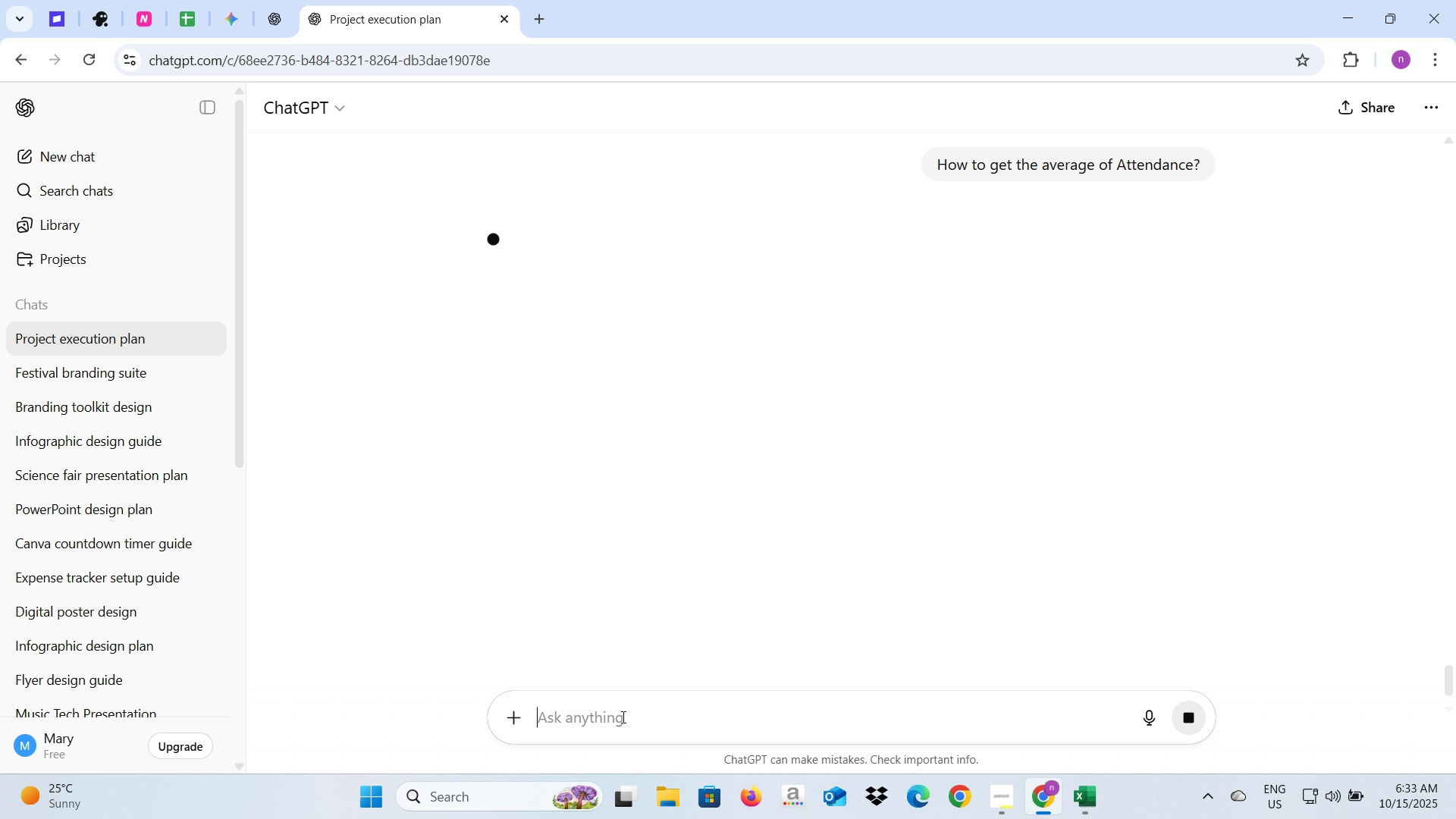 
scroll: coordinate [833, 576], scroll_direction: down, amount: 7.0
 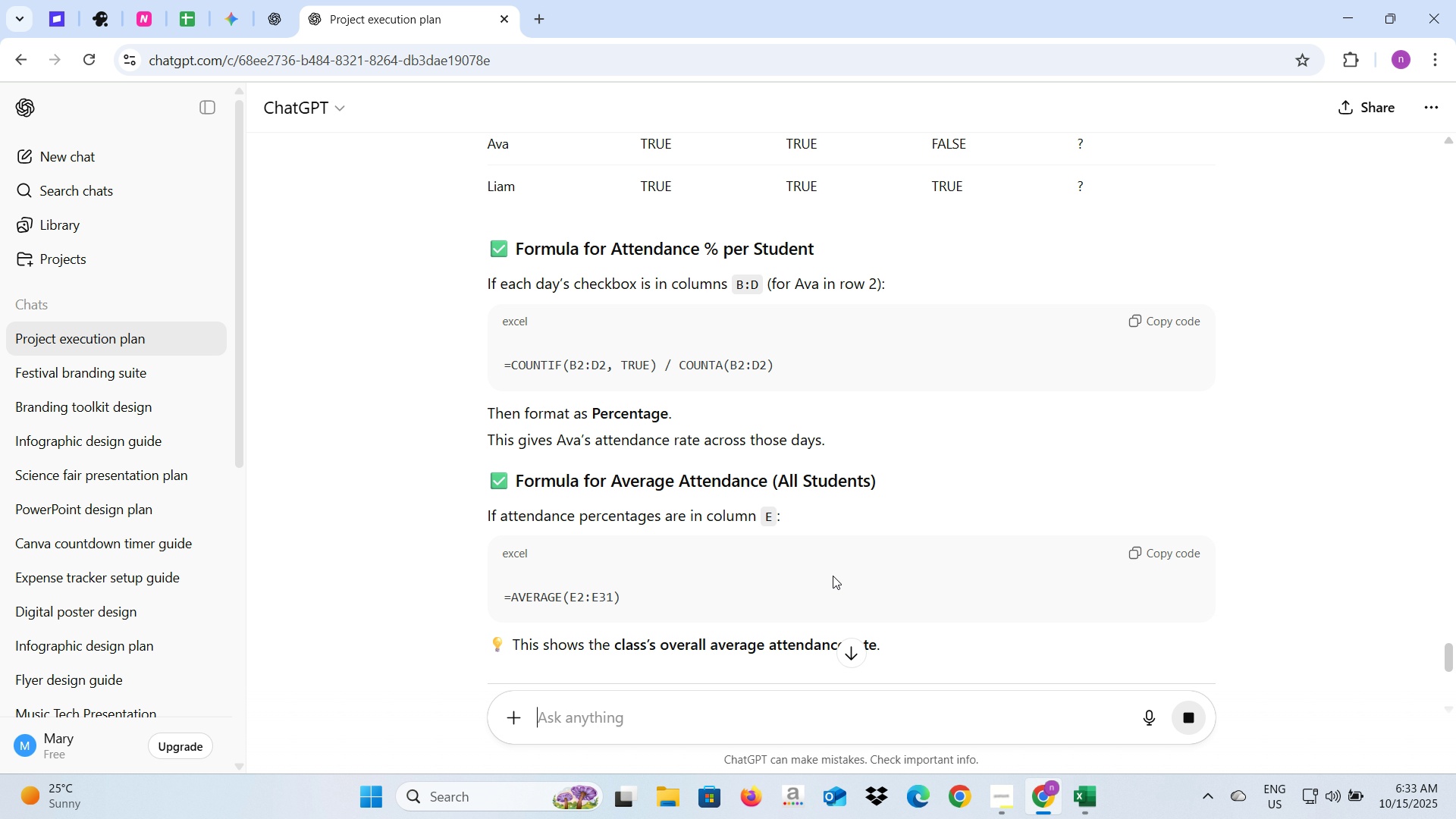 
scroll: coordinate [833, 576], scroll_direction: up, amount: 1.0
 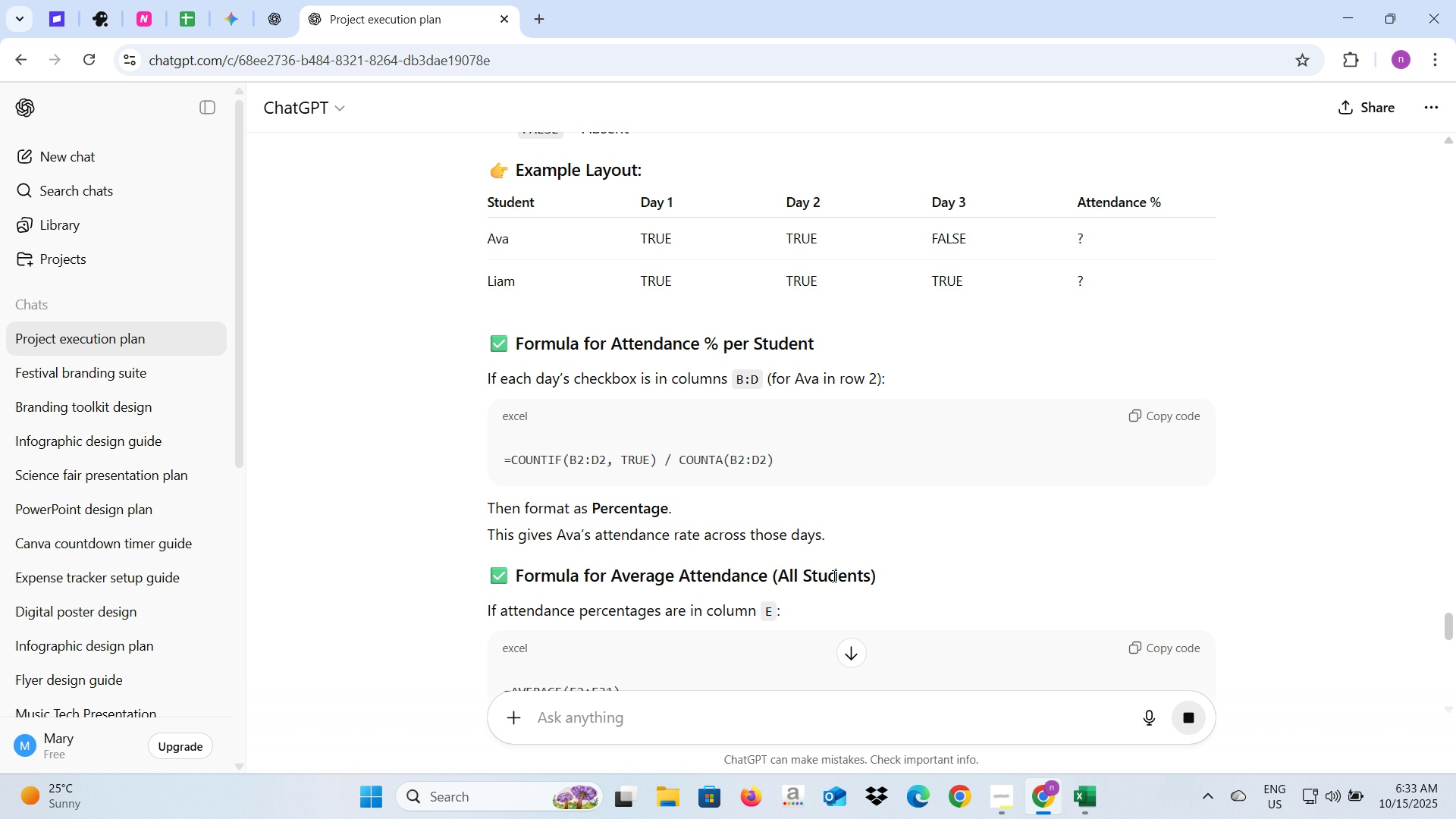 
scroll: coordinate [833, 576], scroll_direction: down, amount: 3.0
 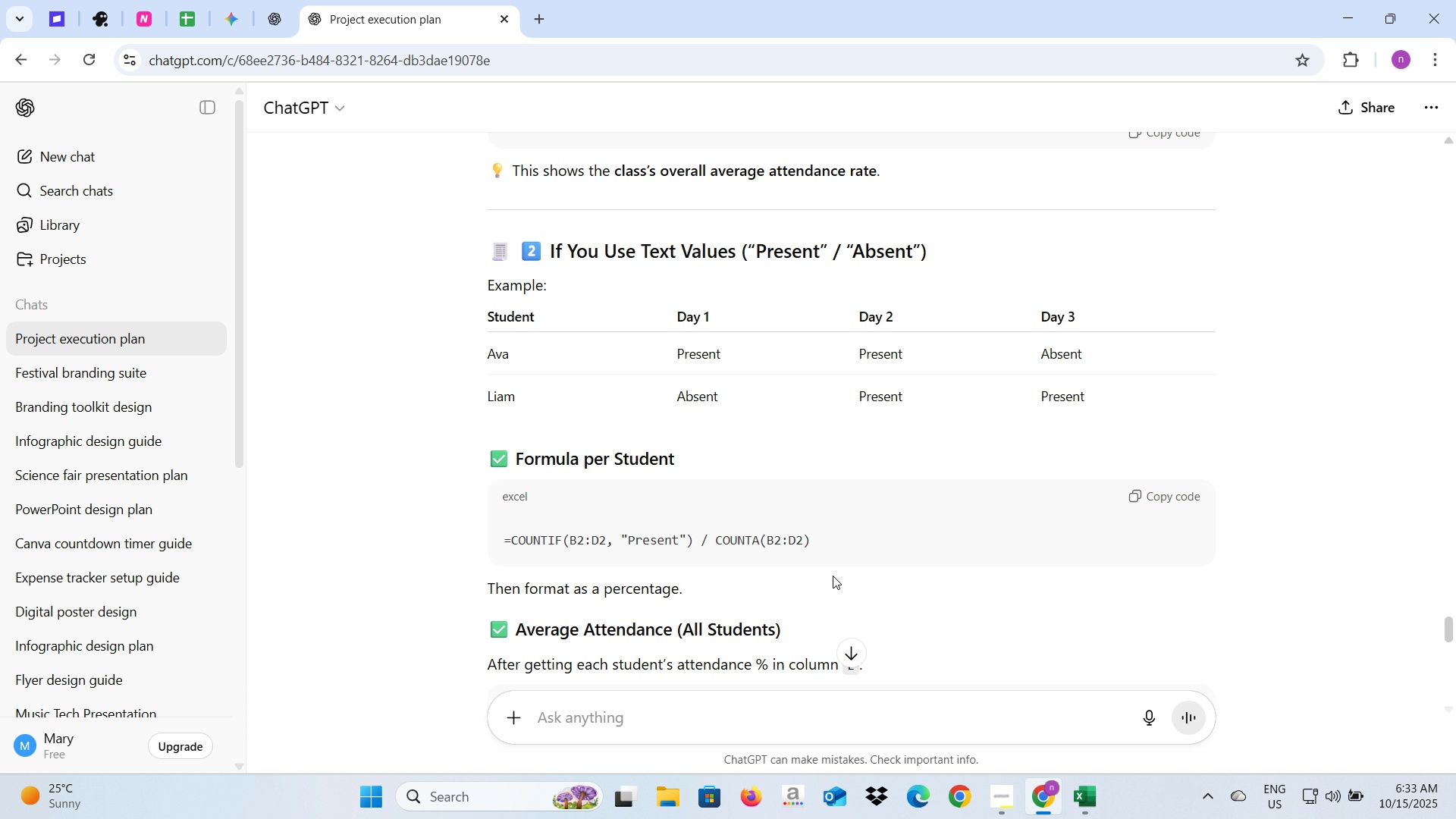 
scroll: coordinate [833, 576], scroll_direction: up, amount: 4.0
 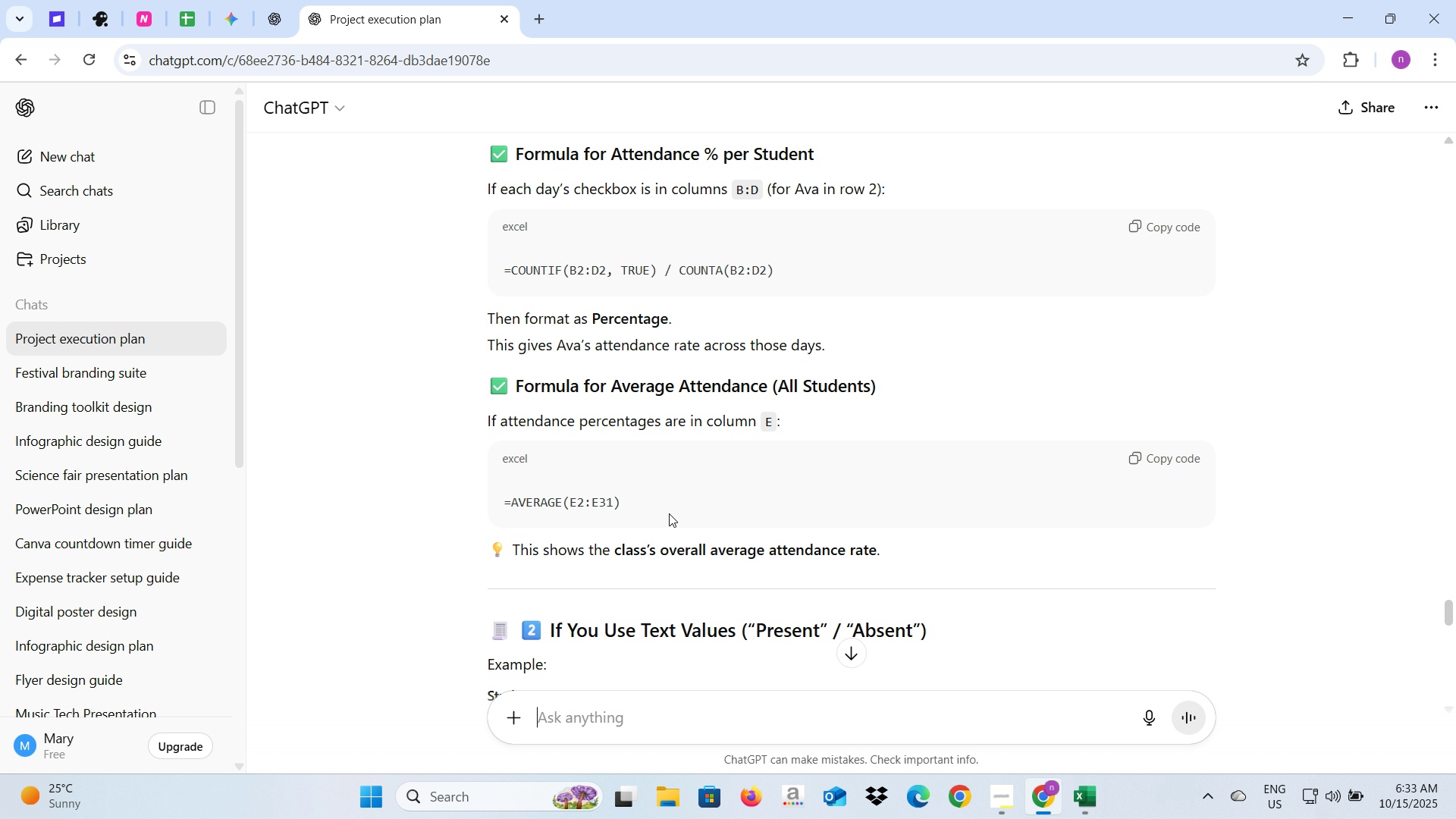 
wait(5.52)
 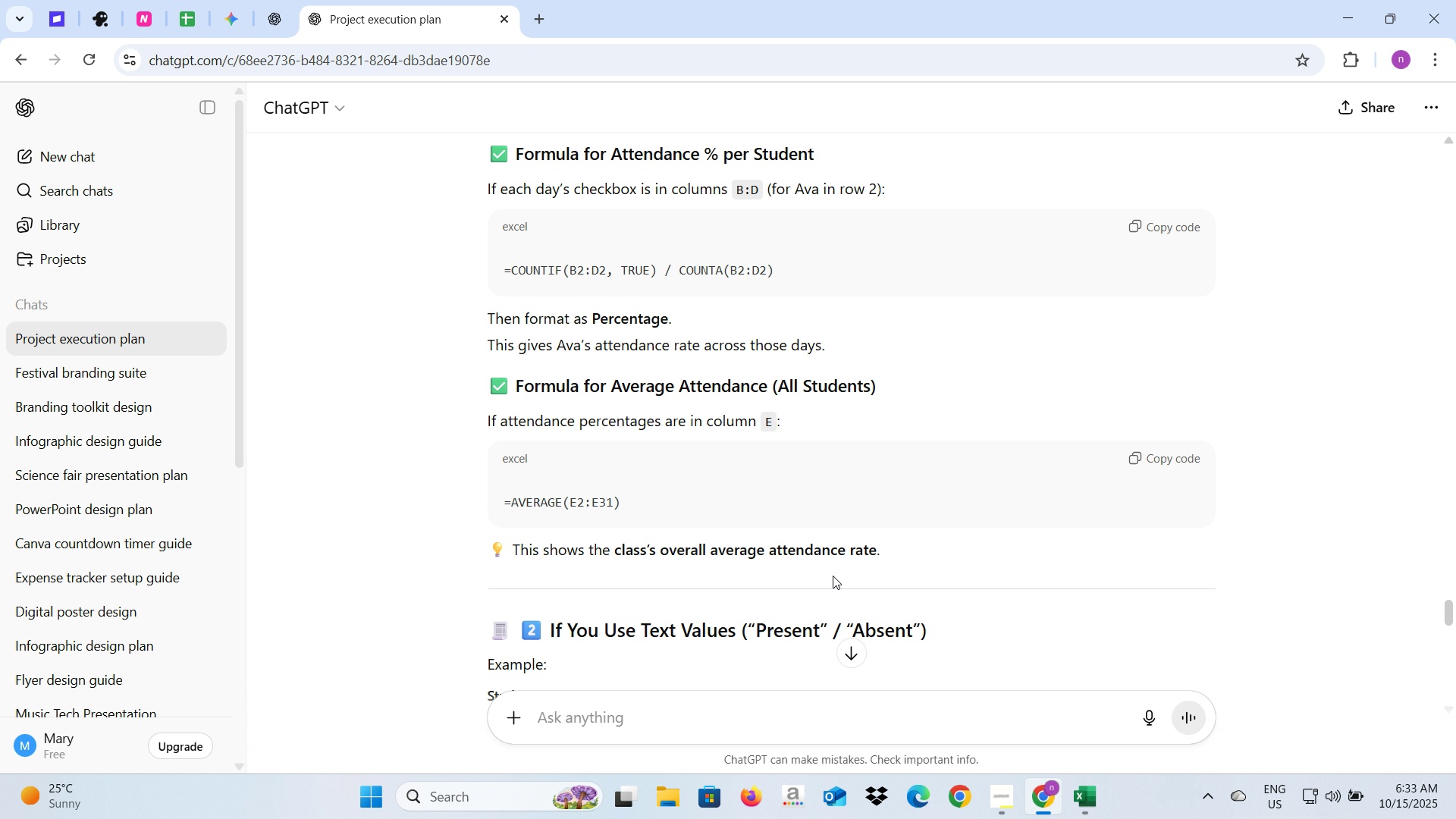 
scroll: coordinate [983, 566], scroll_direction: down, amount: 6.0
 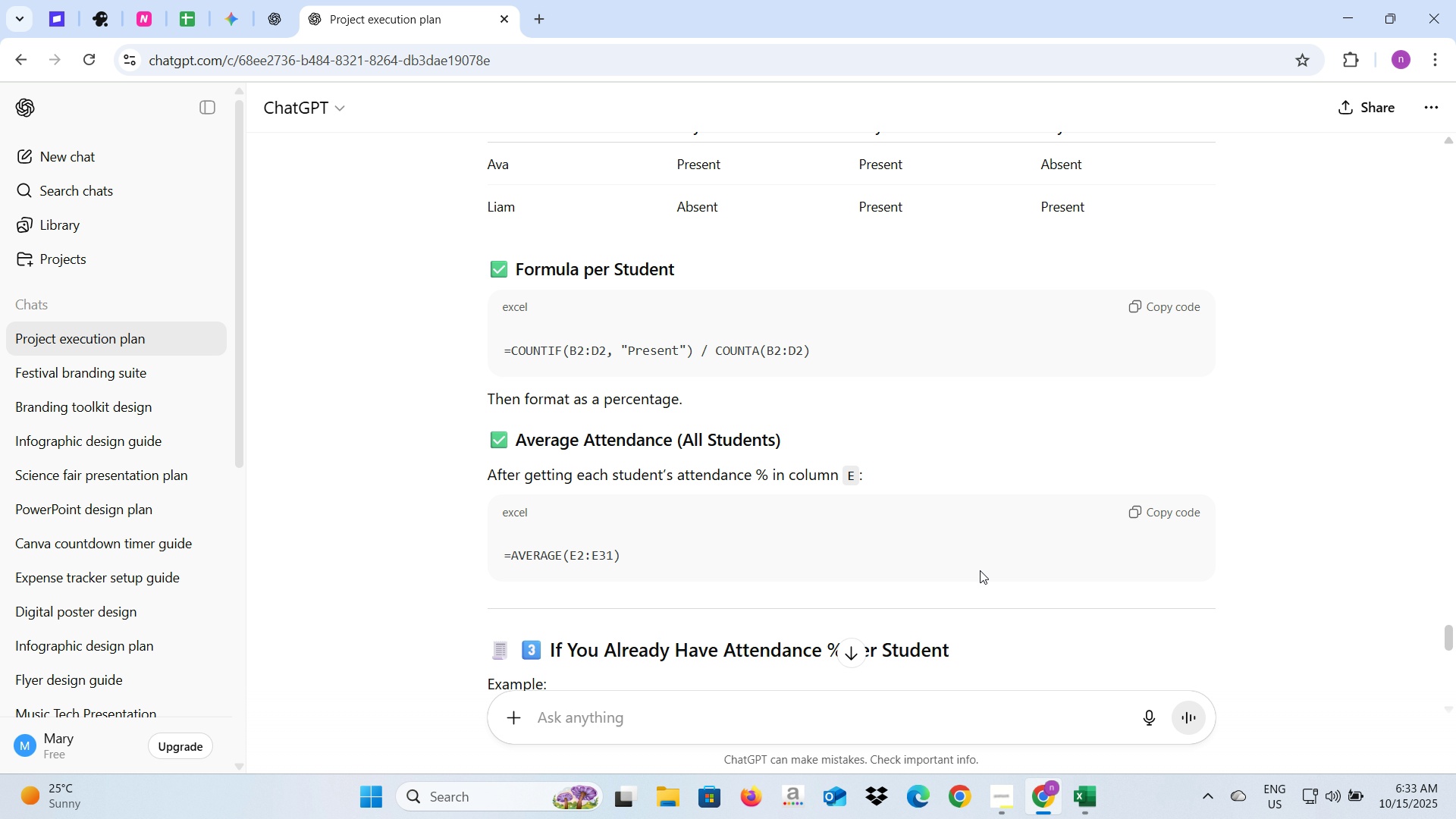 
wait(5.13)
 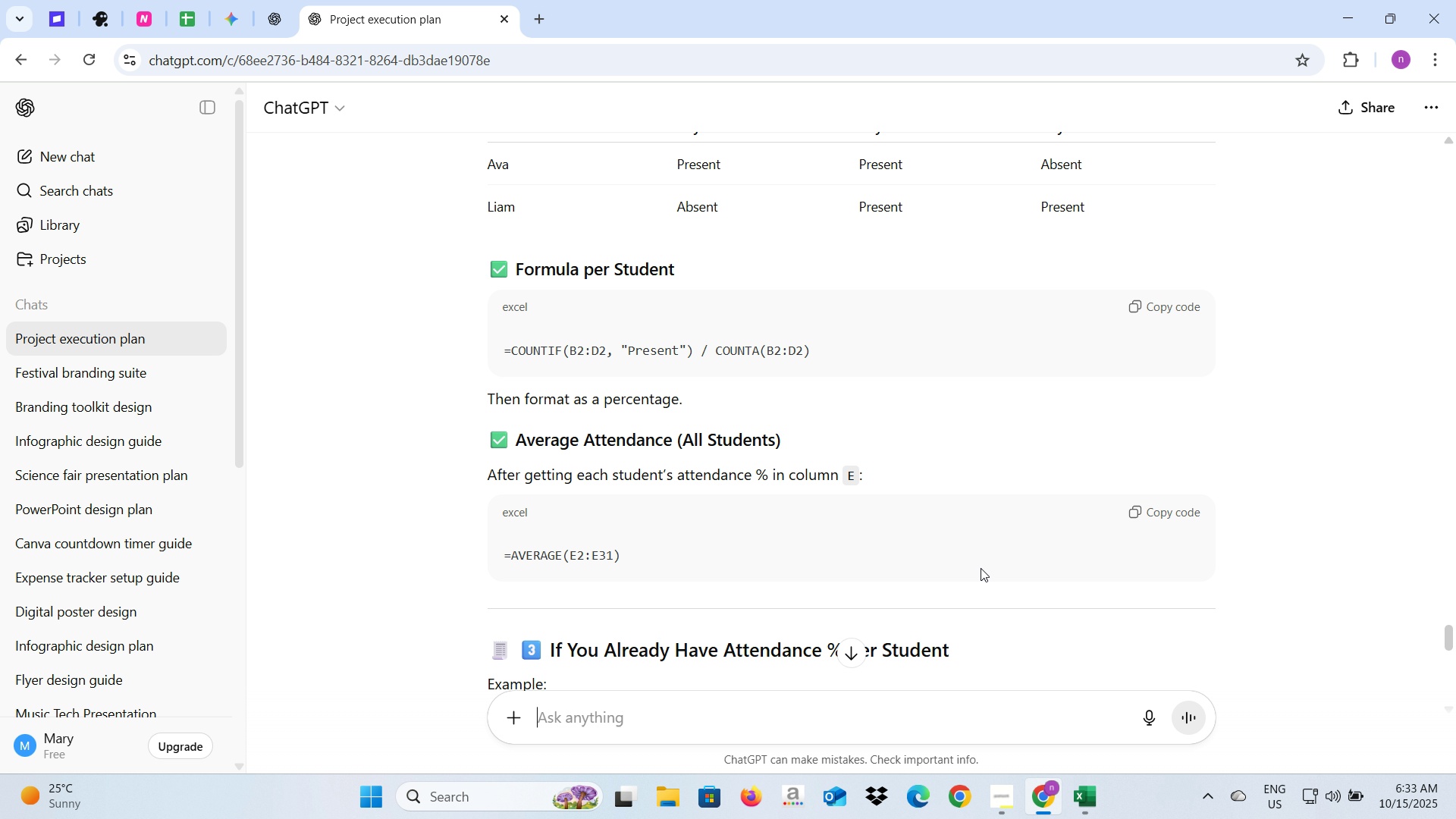 
scroll: coordinate [977, 573], scroll_direction: down, amount: 4.0
 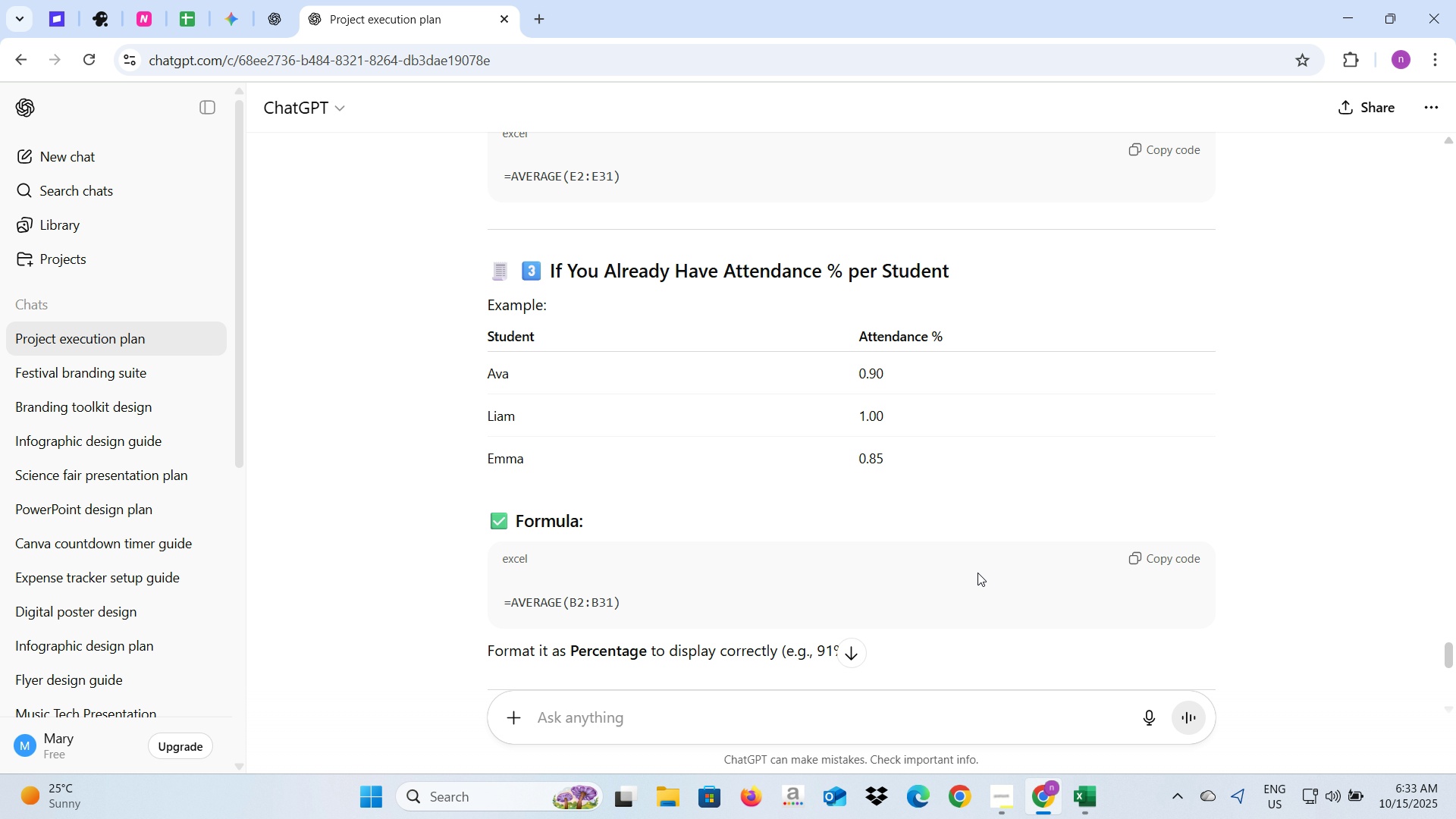 
scroll: coordinate [977, 573], scroll_direction: up, amount: 12.0
 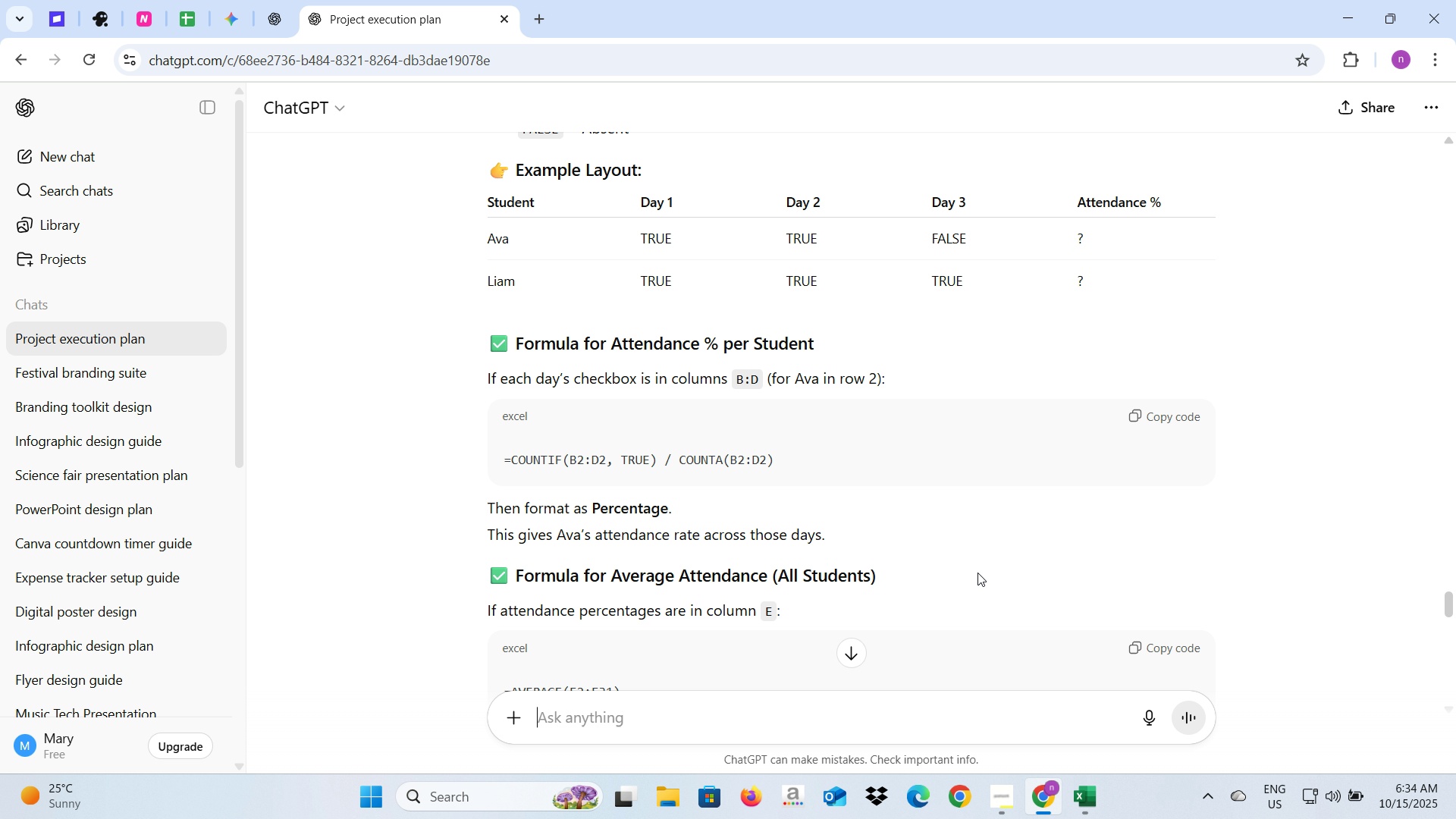 
scroll: coordinate [977, 573], scroll_direction: down, amount: 11.0
 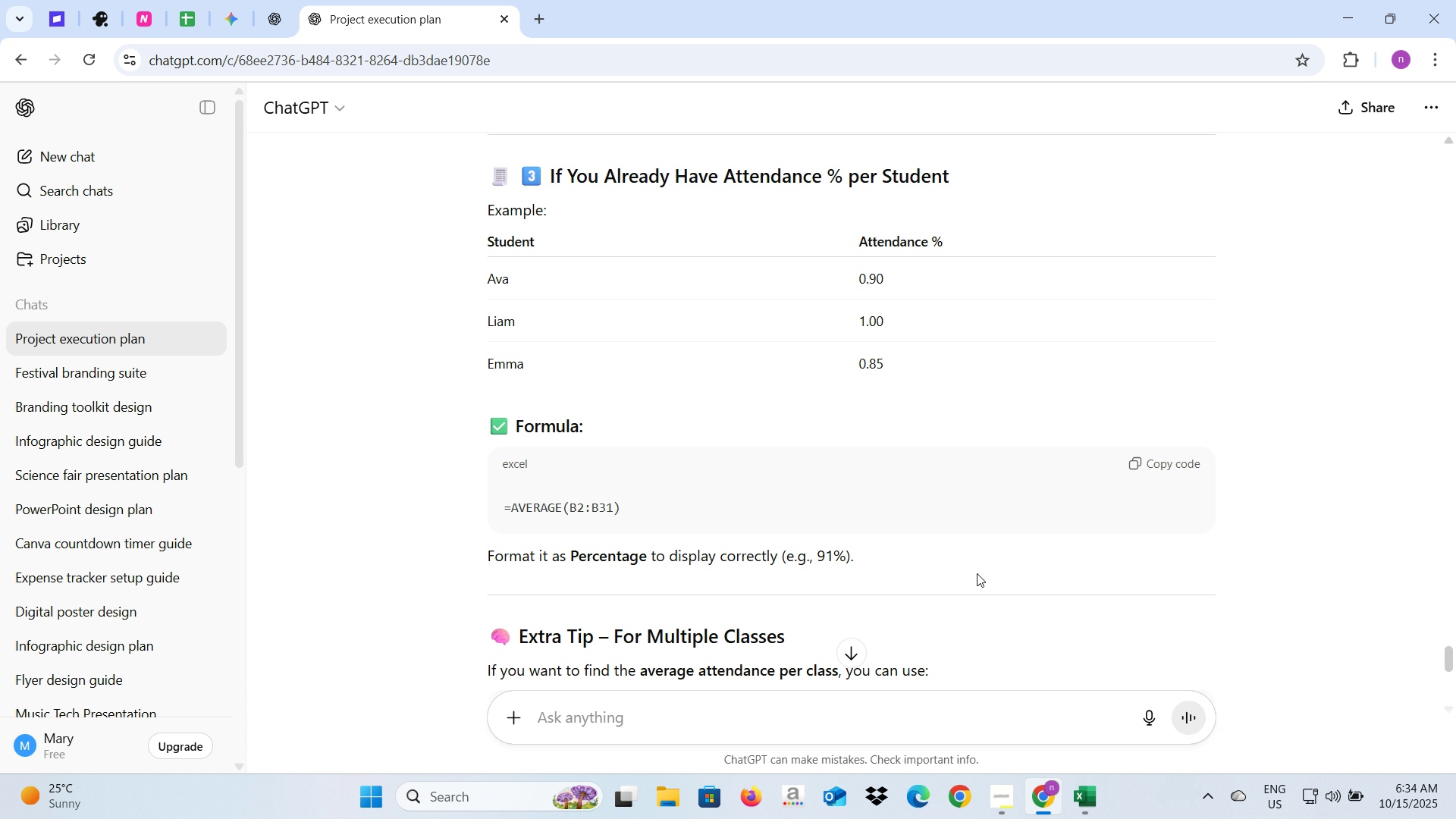 
wait(9.56)
 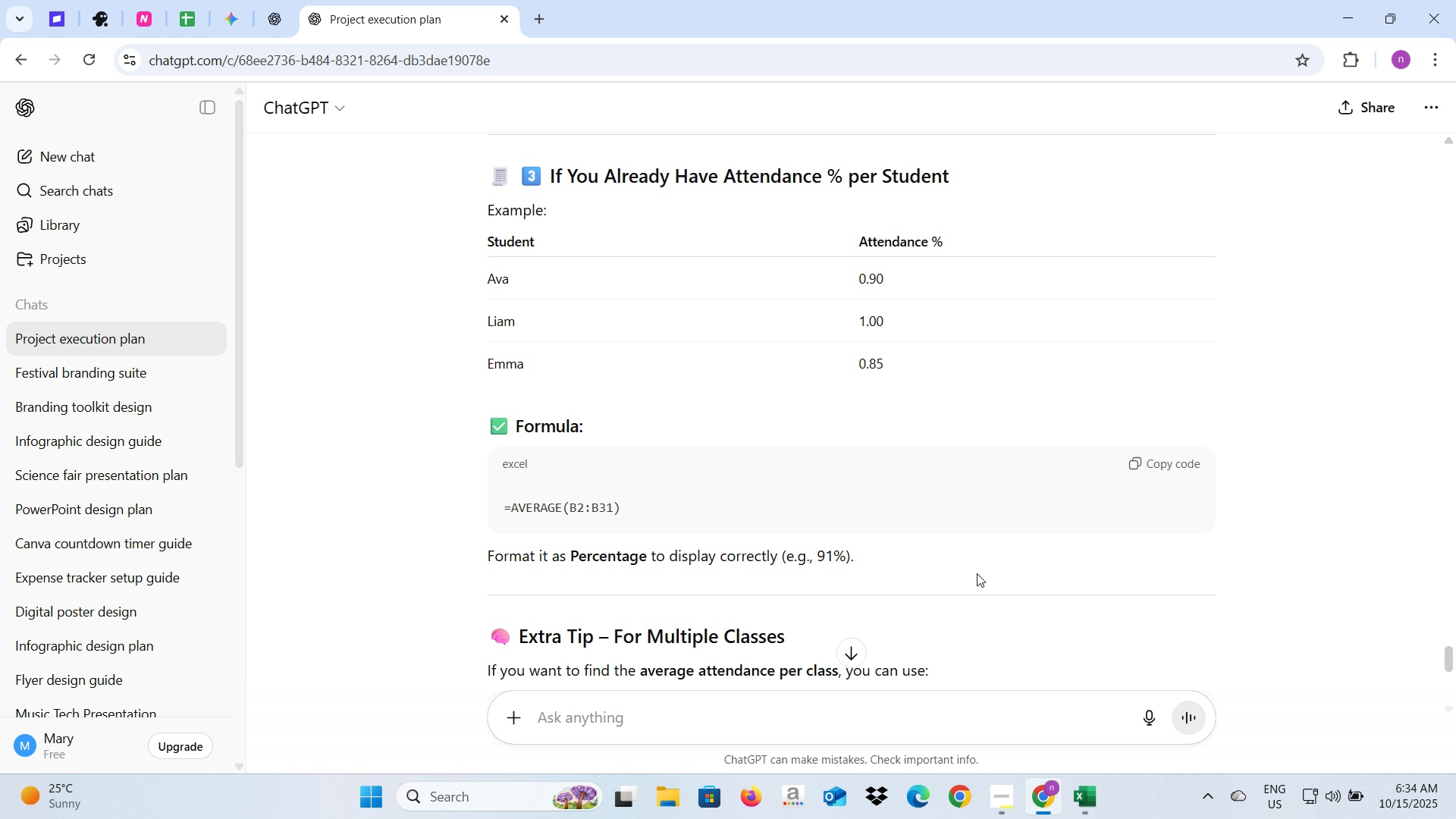 
key(Alt+AltLeft)
 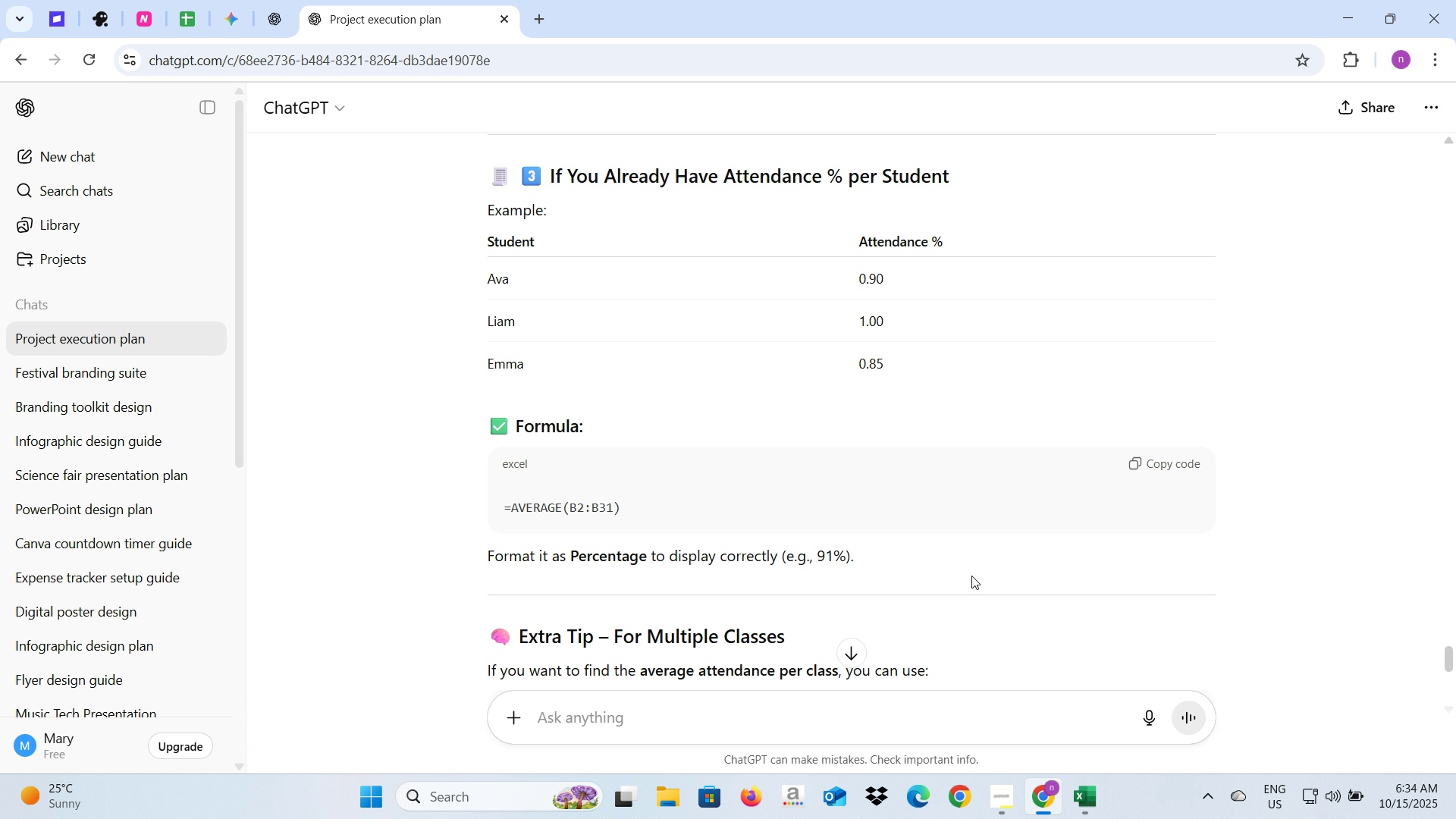 
key(Alt+Tab)
 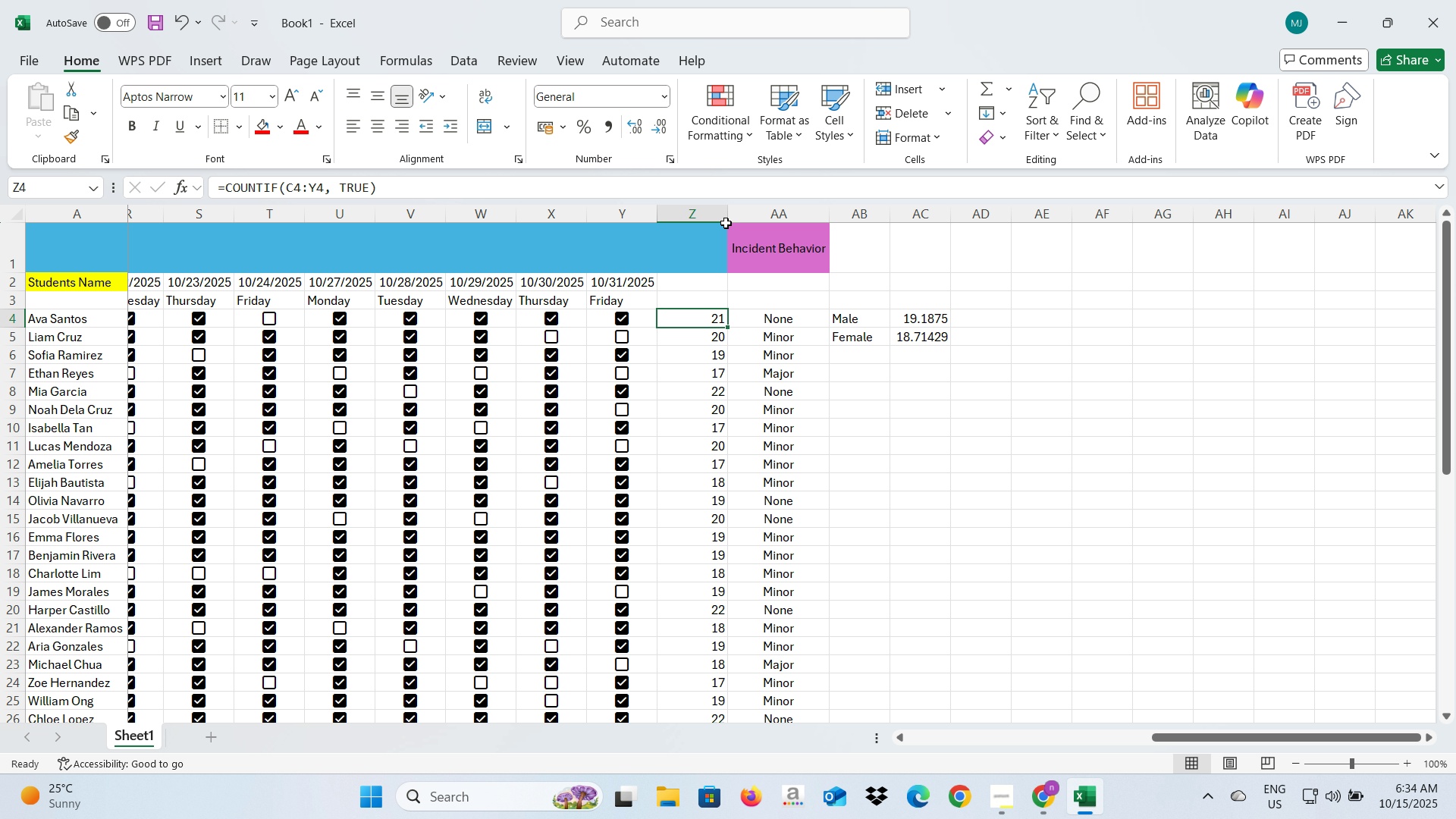 
left_click([719, 214])
 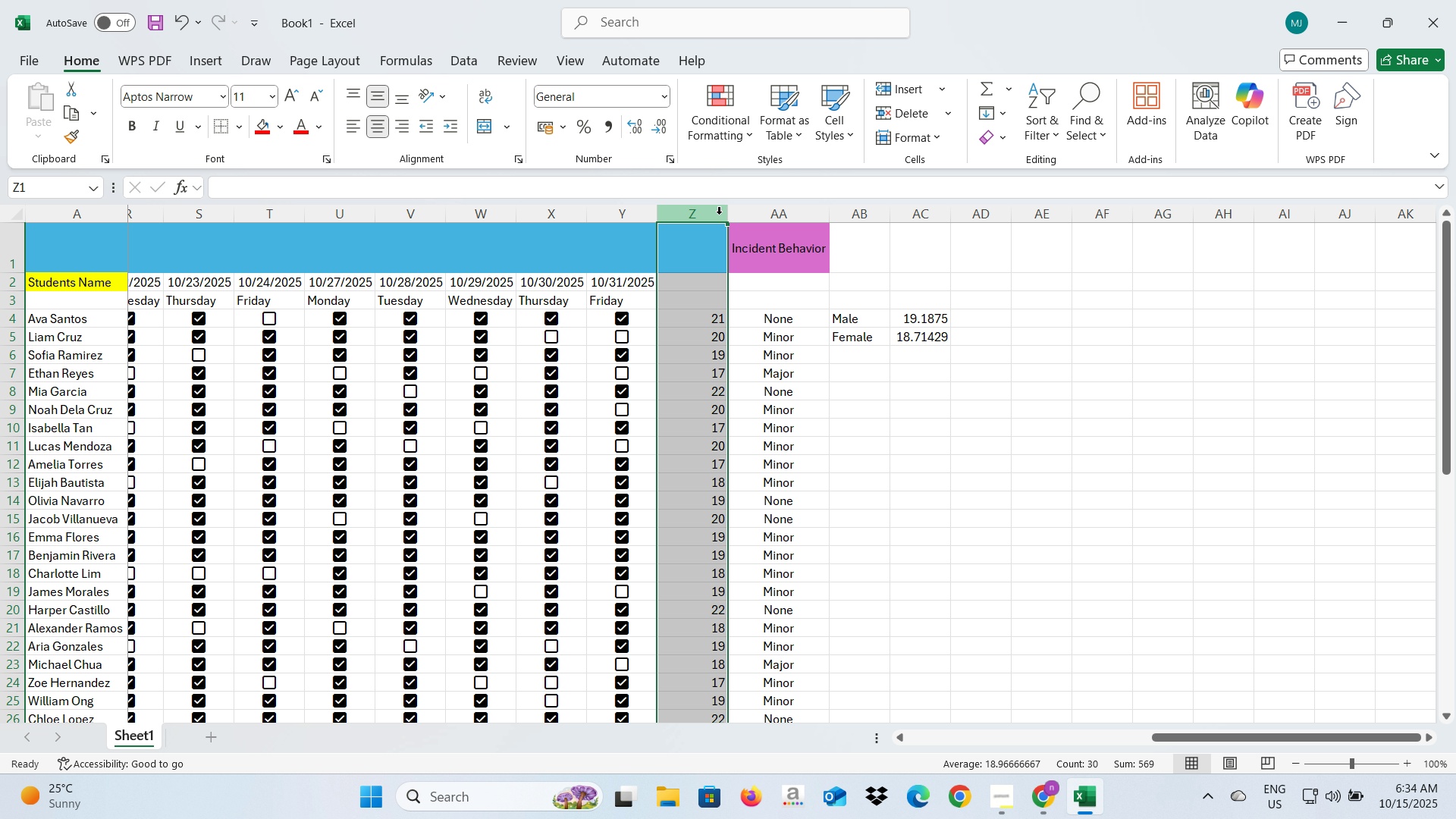 
right_click([719, 214])
 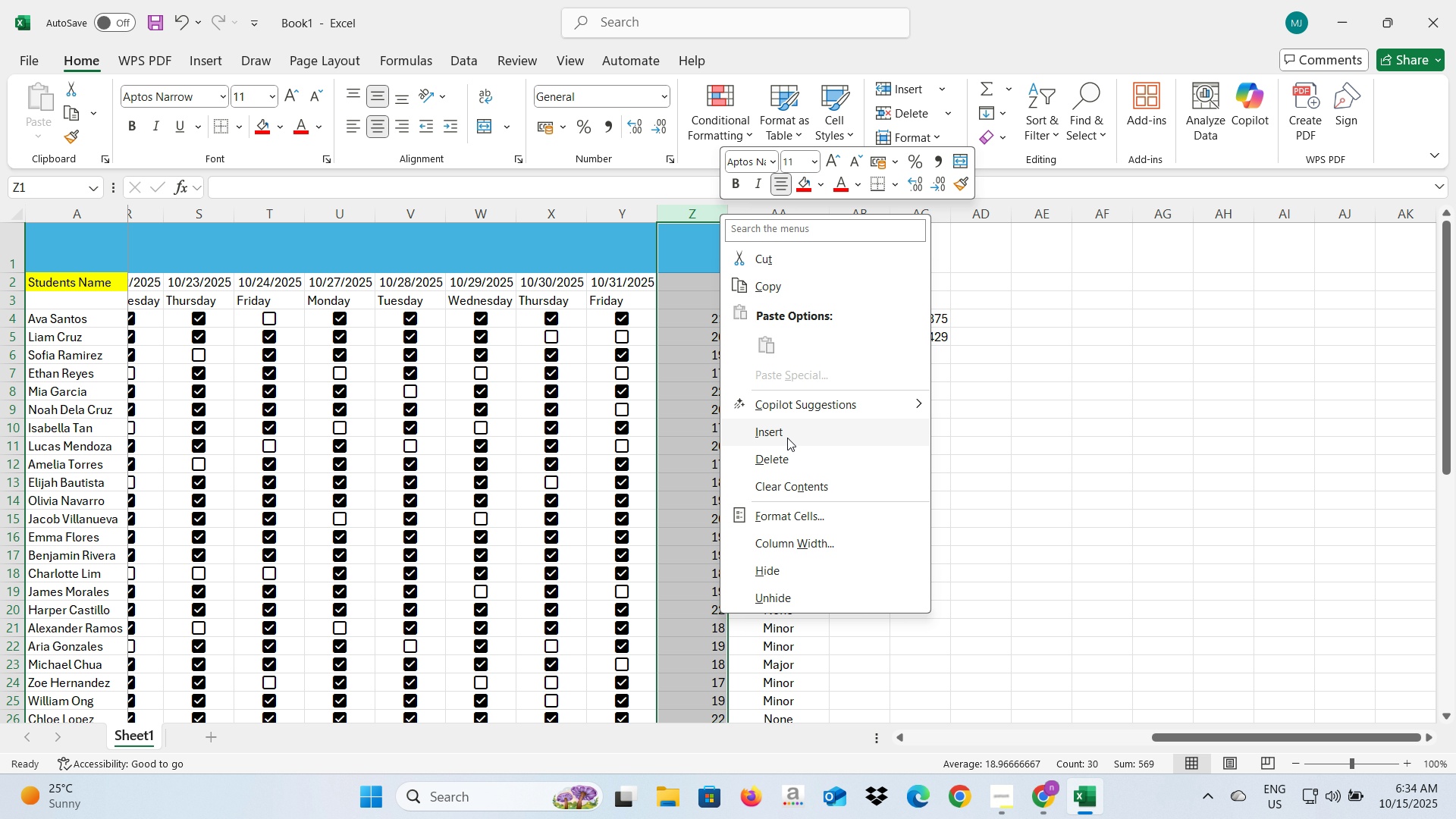 
left_click([788, 436])
 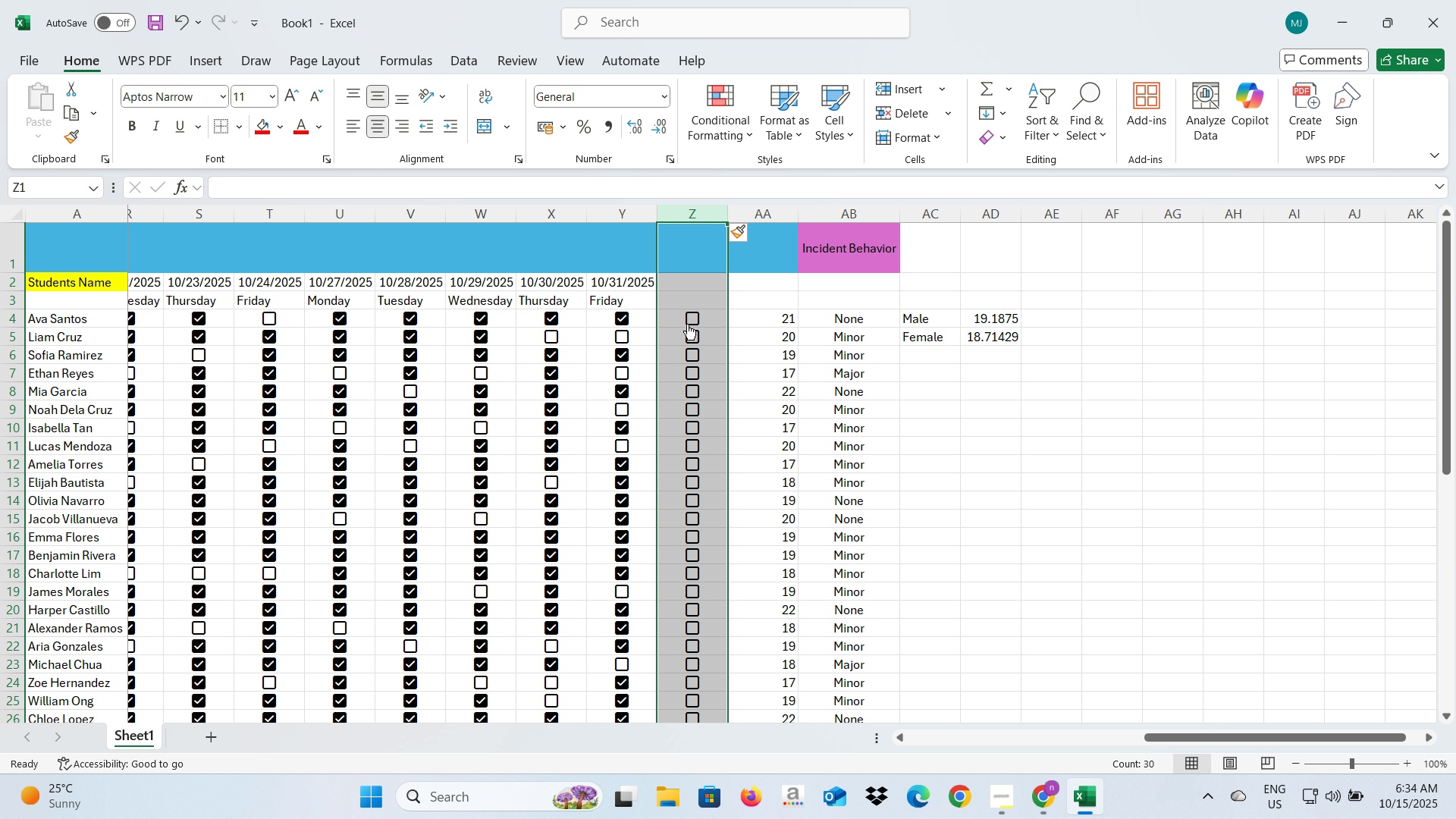 
left_click([687, 324])
 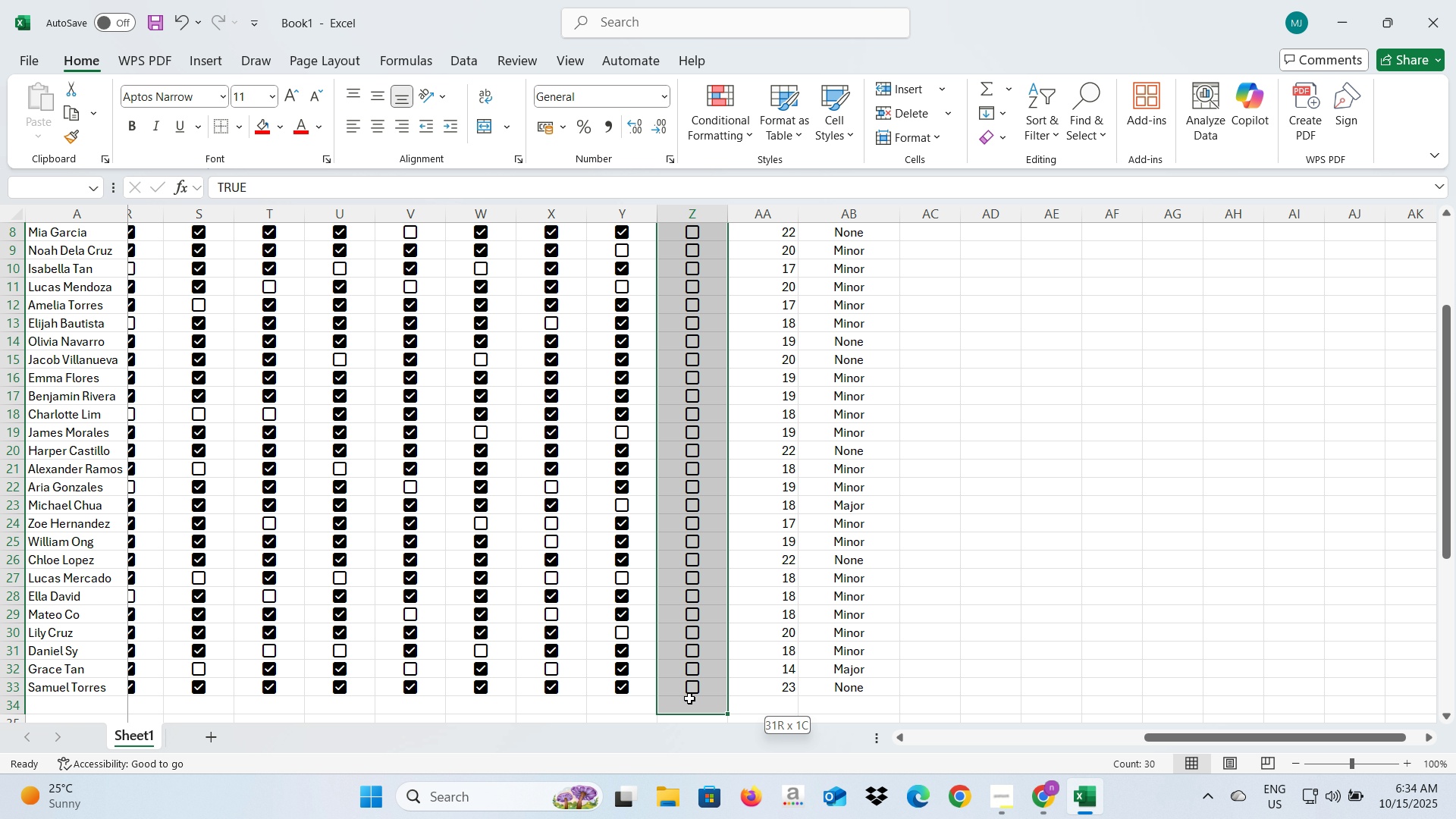 
right_click([690, 492])
 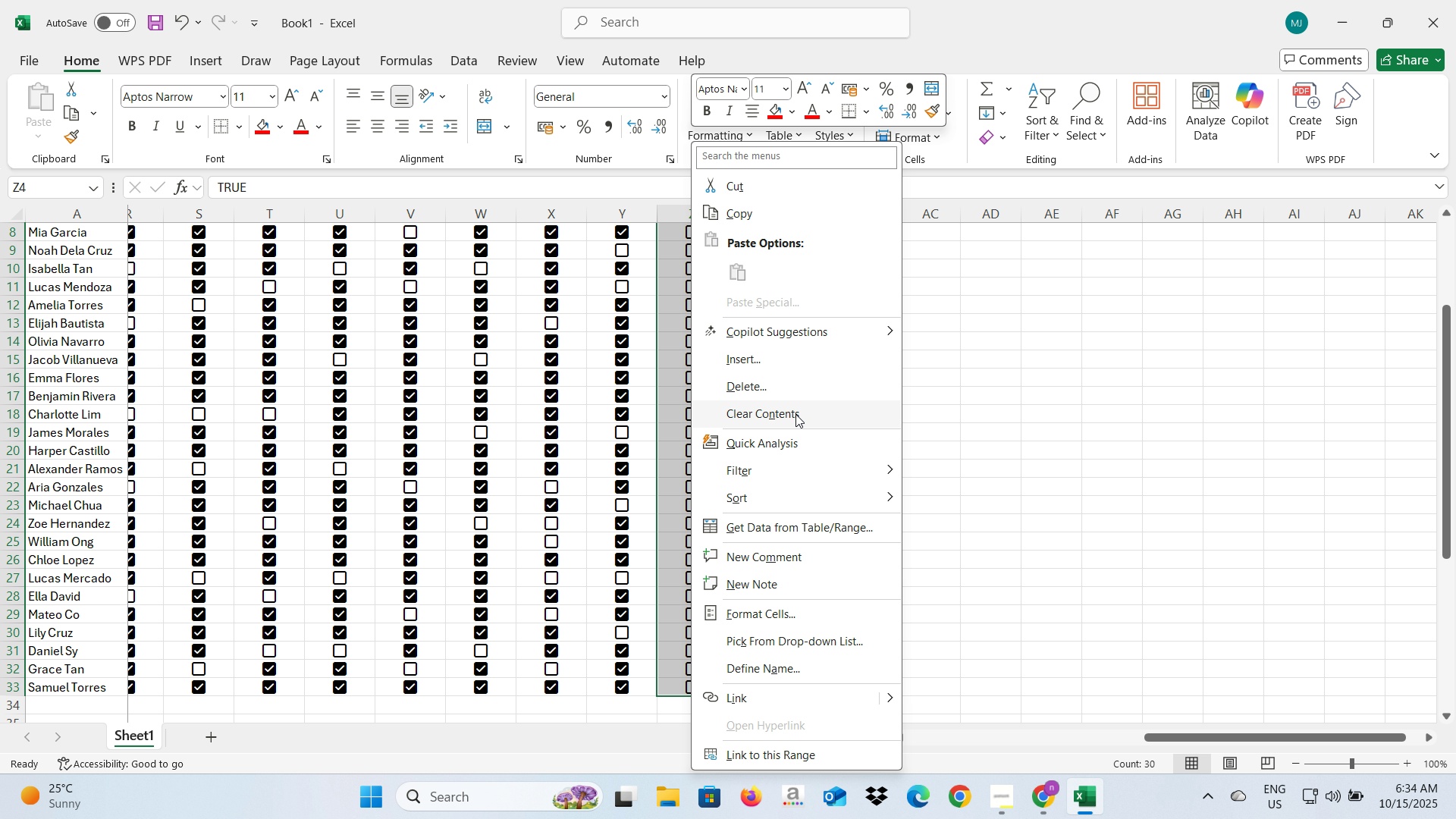 
left_click([795, 414])
 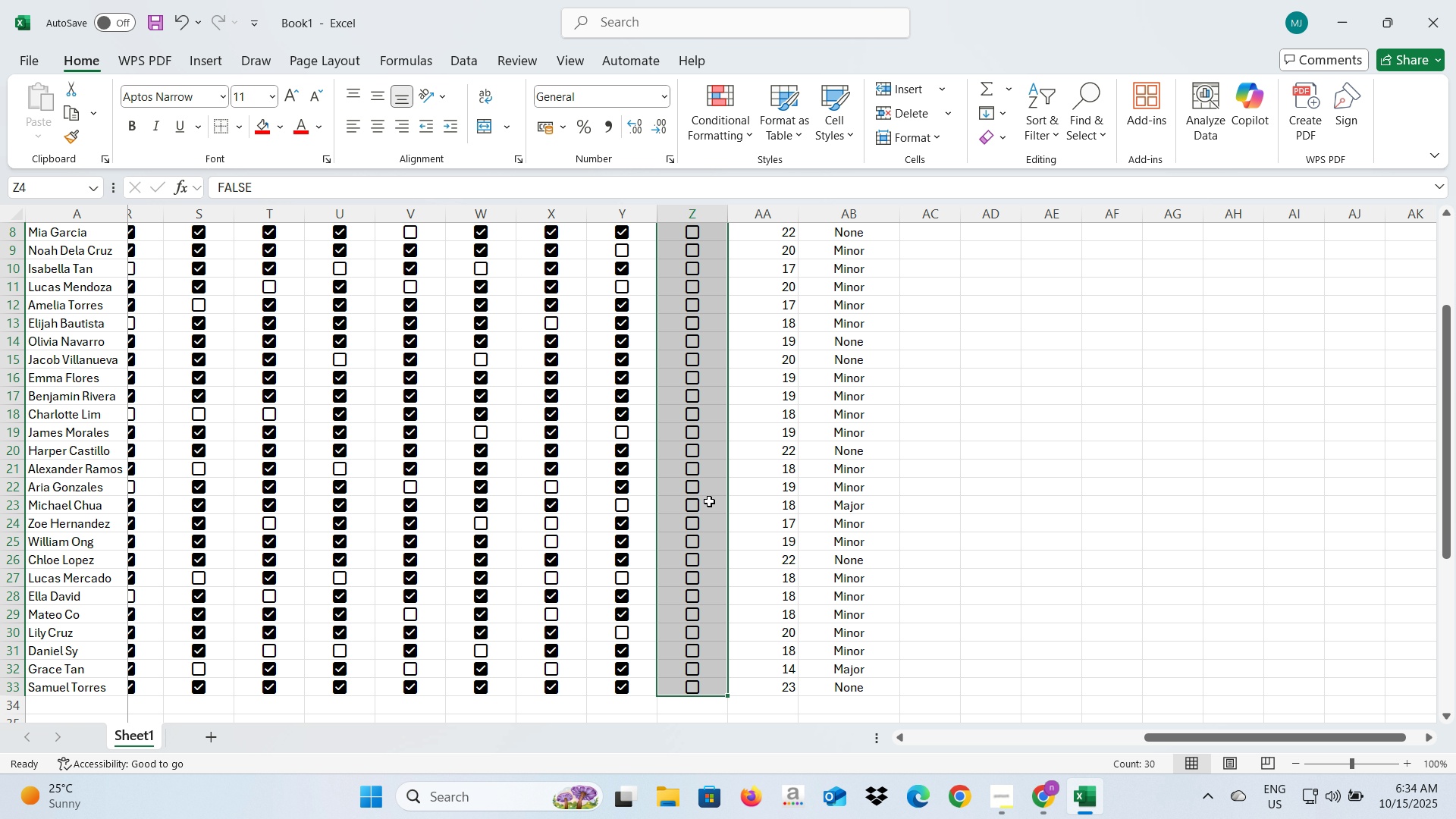 
right_click([709, 501])
 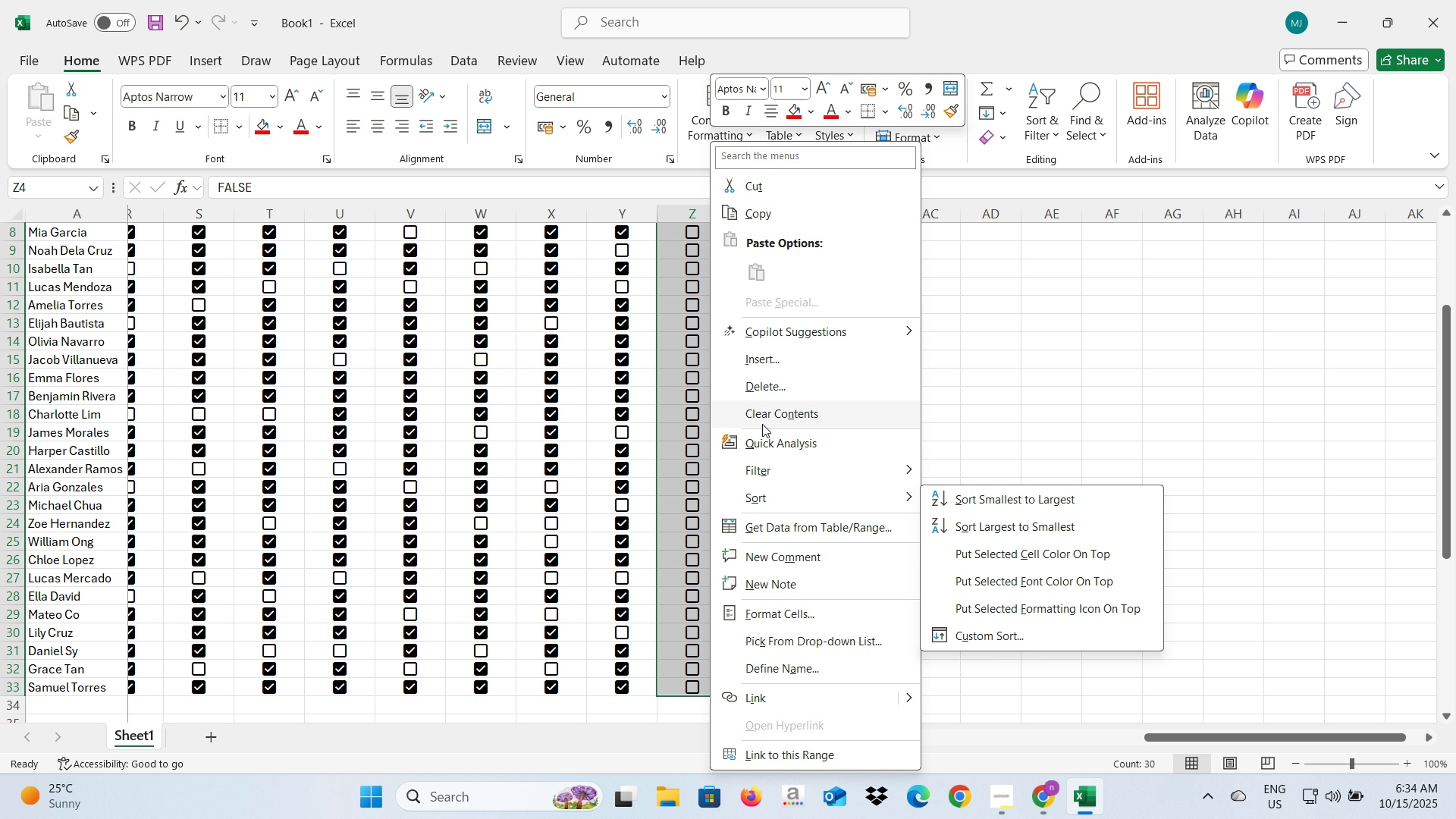 
left_click([764, 414])
 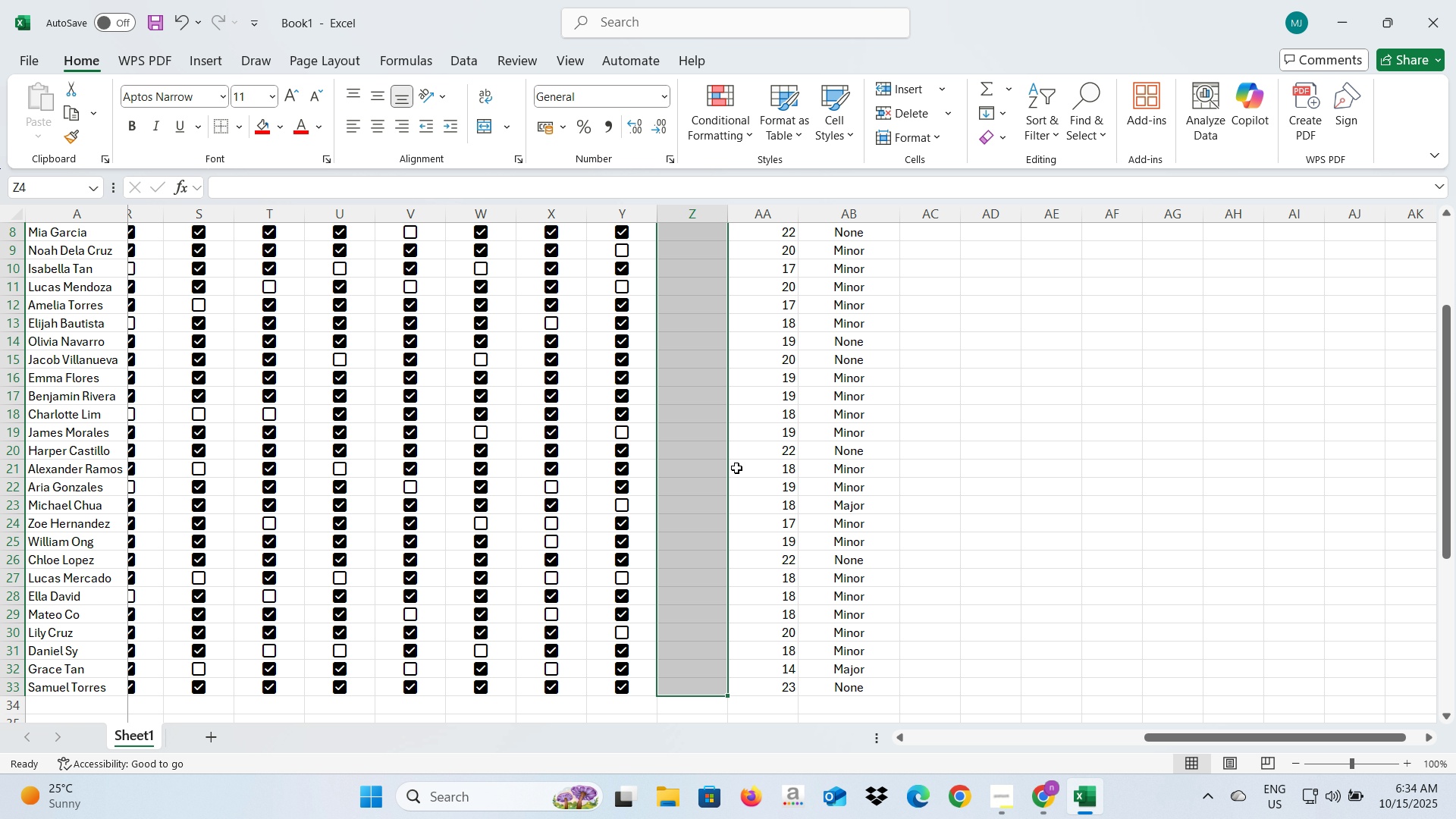 
left_click([736, 468])
 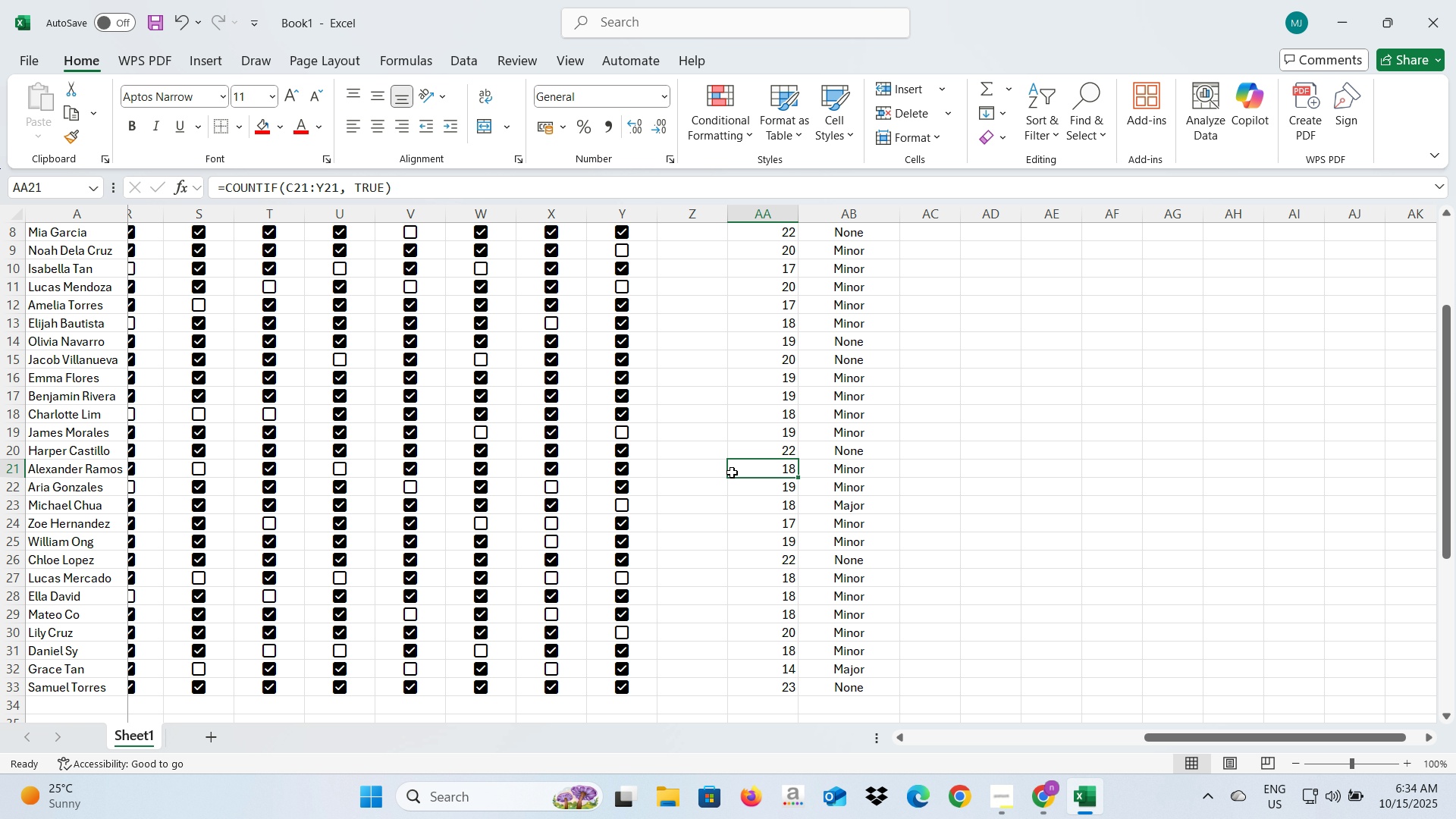 
scroll: coordinate [731, 473], scroll_direction: up, amount: 5.0
 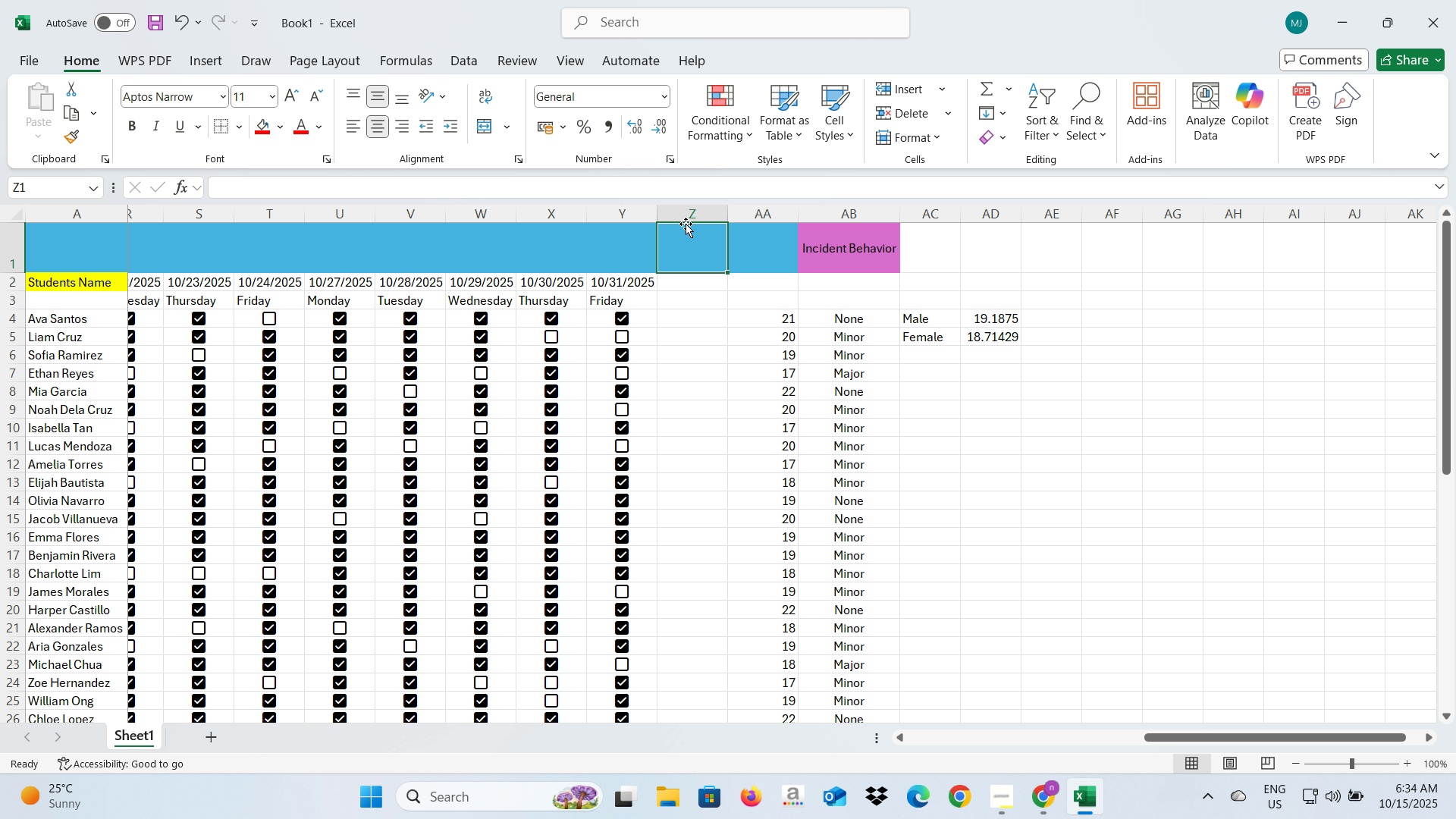 
left_click([686, 224])
 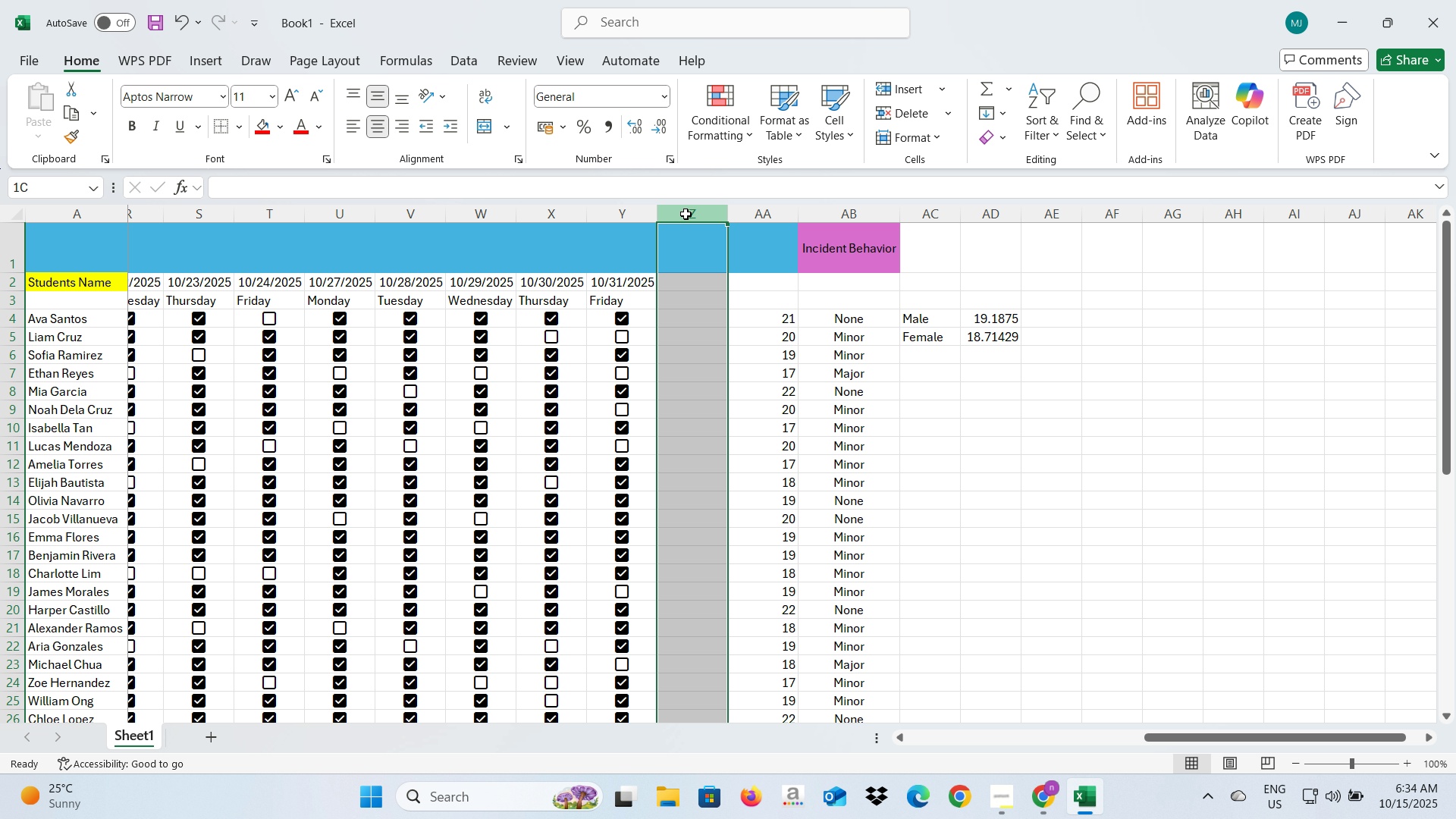 
left_click([686, 214])
 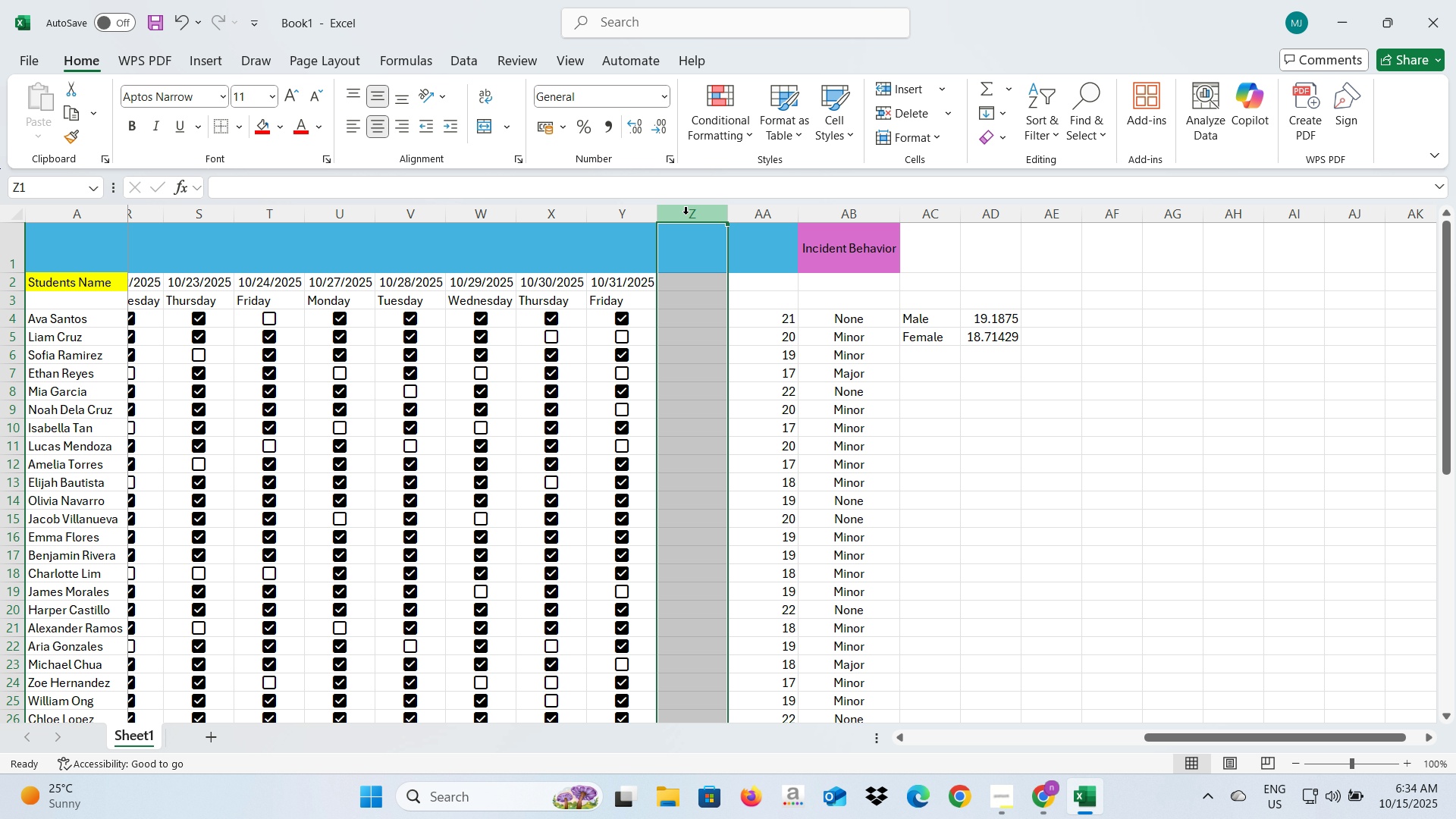 
right_click([686, 214])
 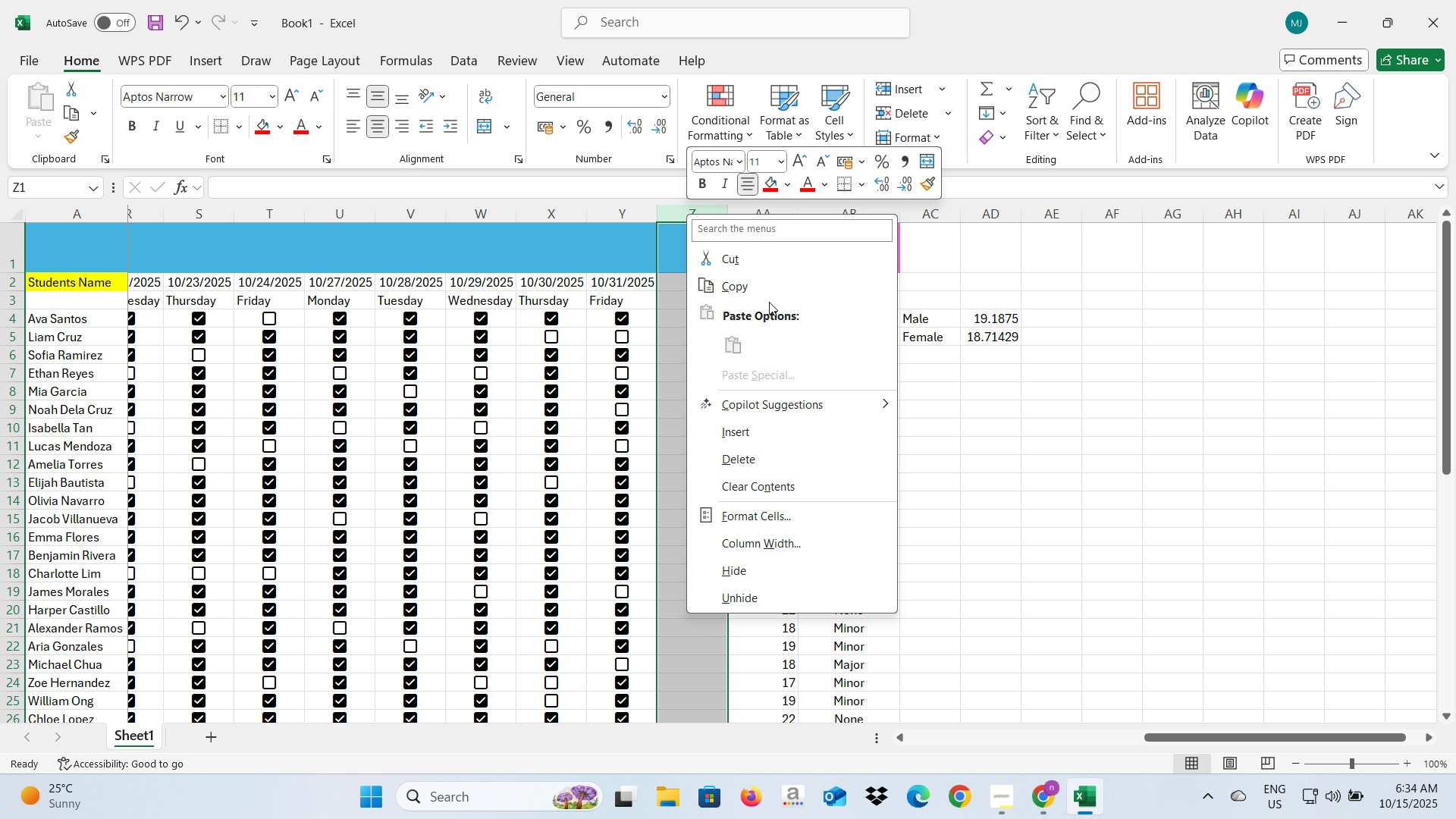 
left_click([770, 285])
 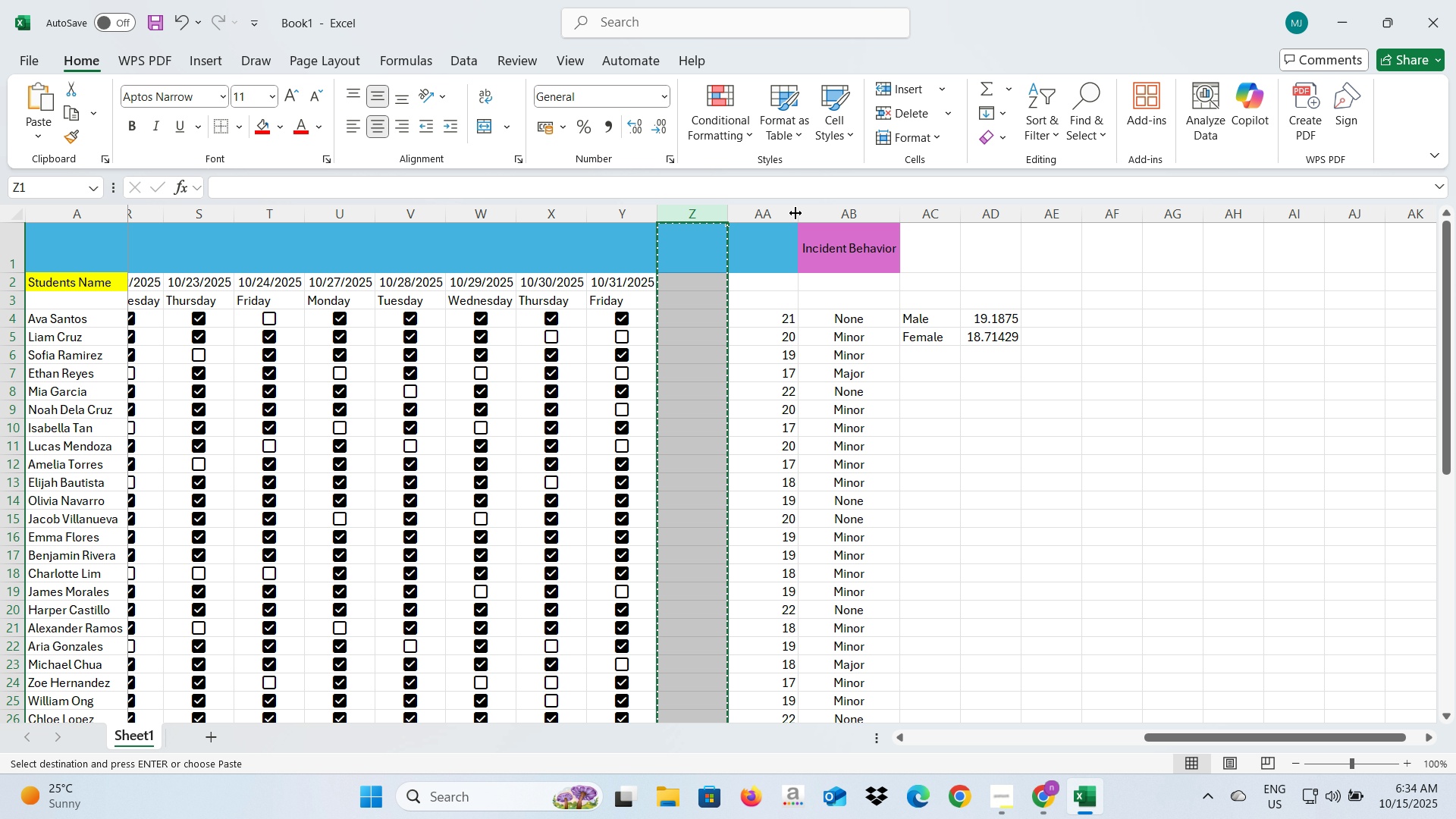 
left_click([806, 211])
 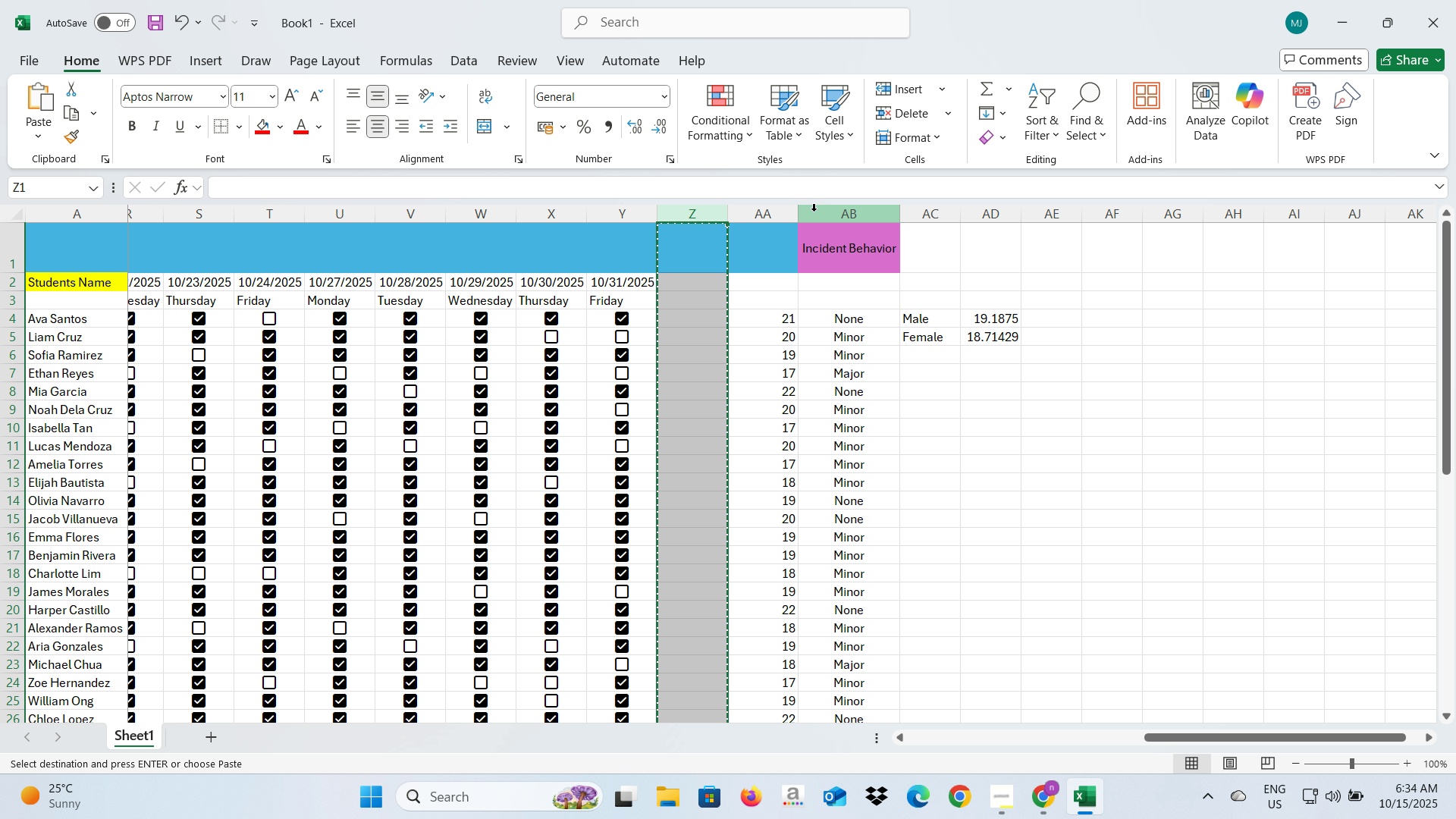 
left_click([814, 211])
 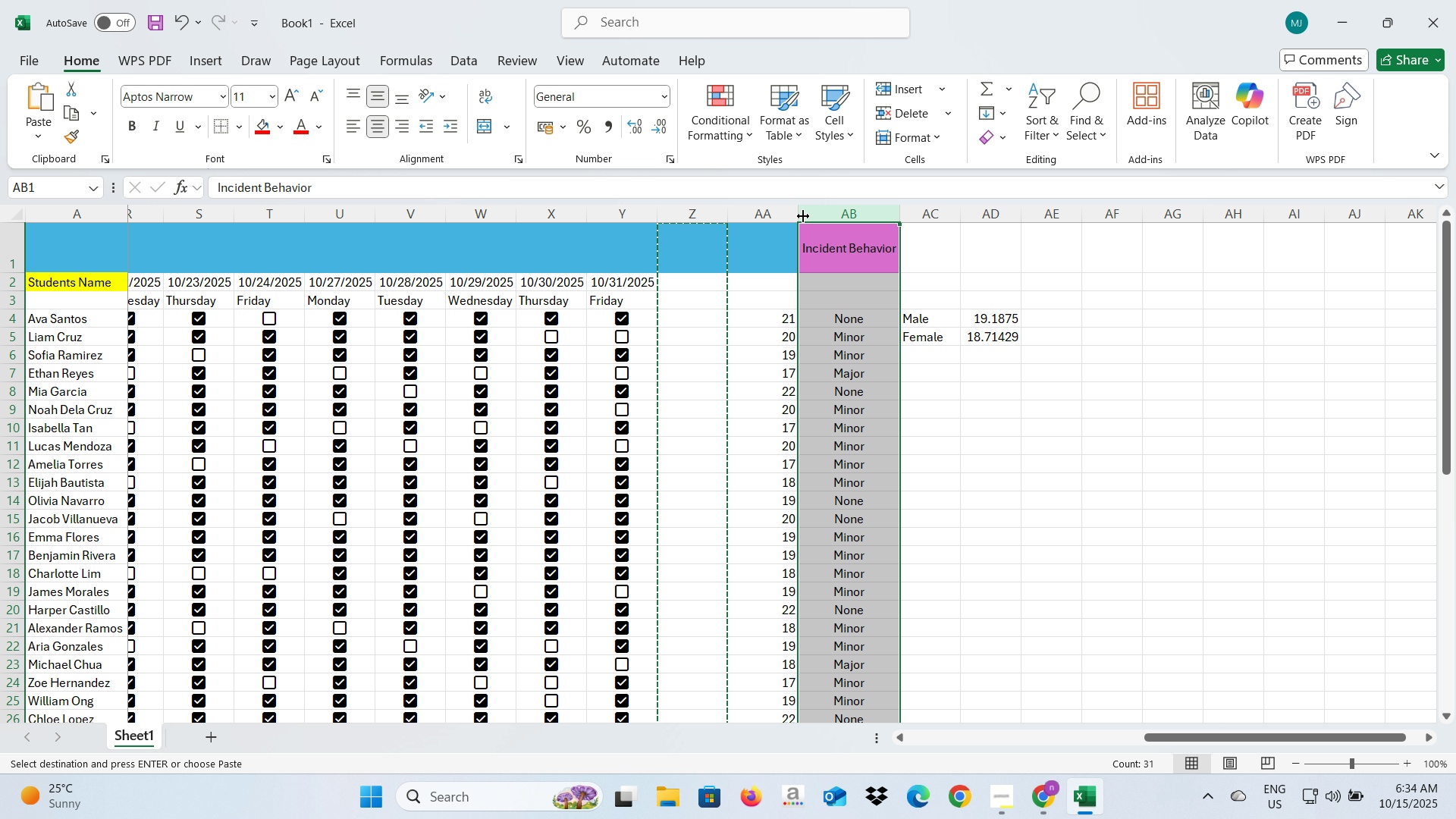 
key(Control+V)
 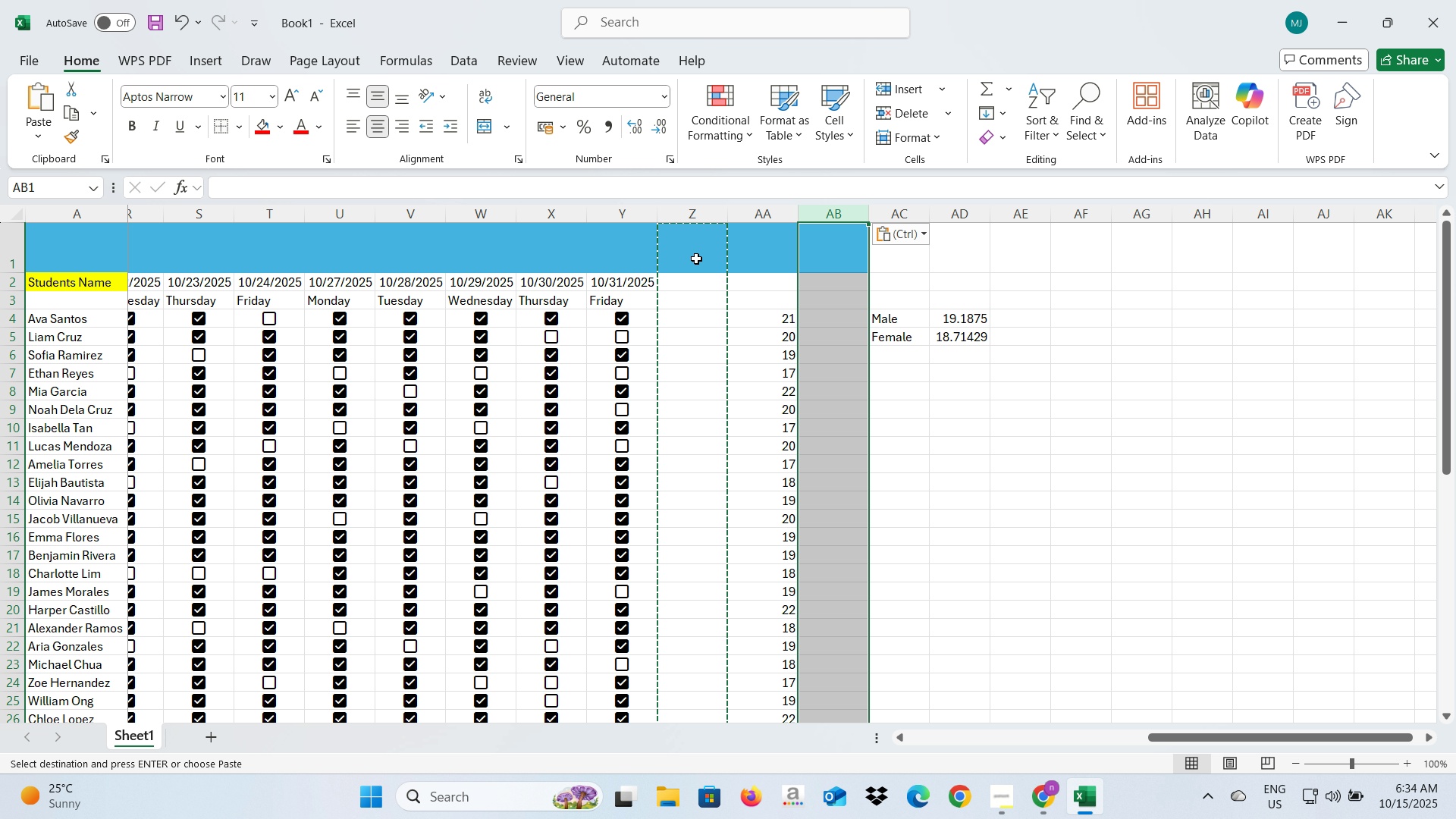 
left_click([696, 219])
 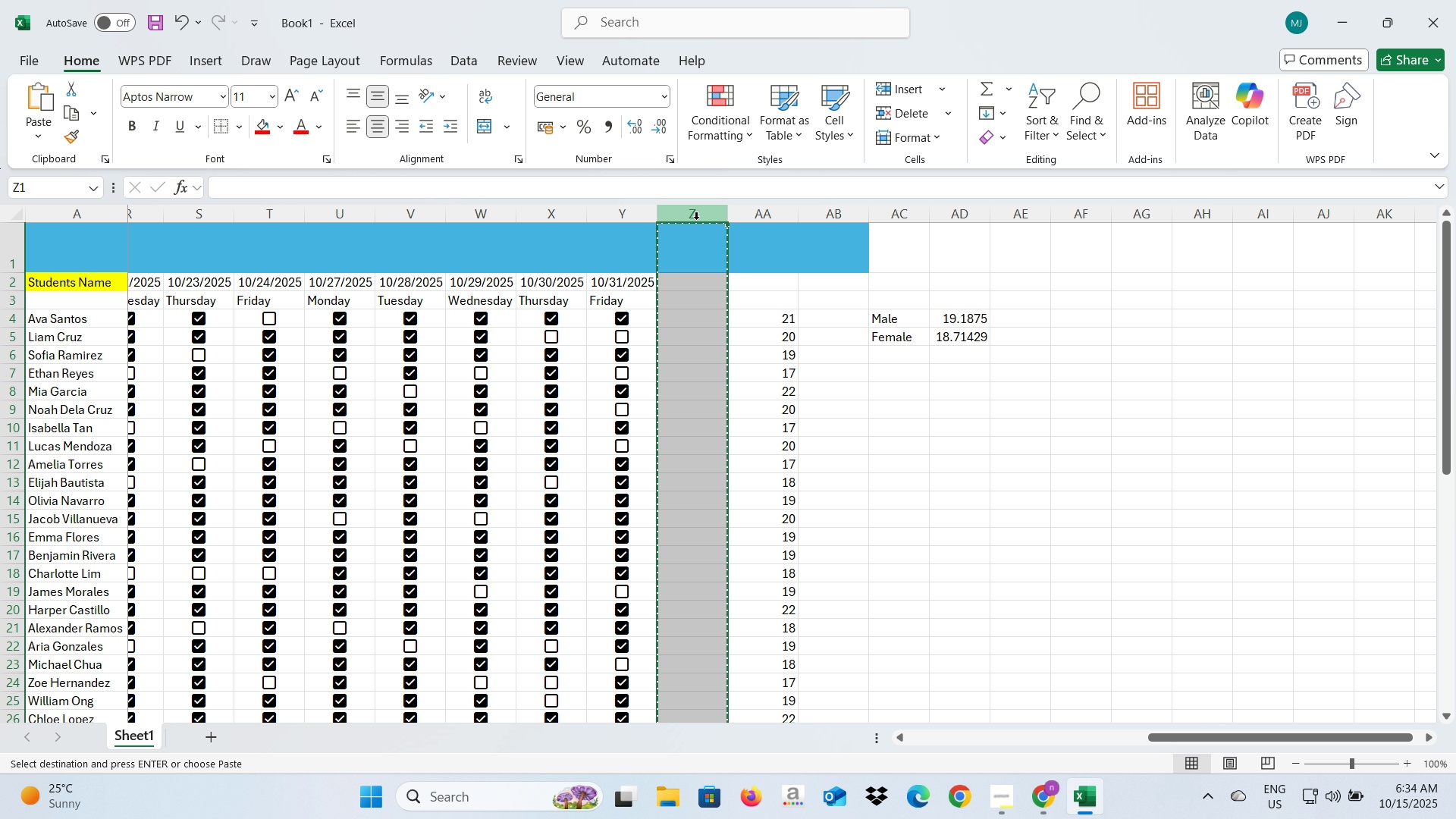 
right_click([696, 219])
 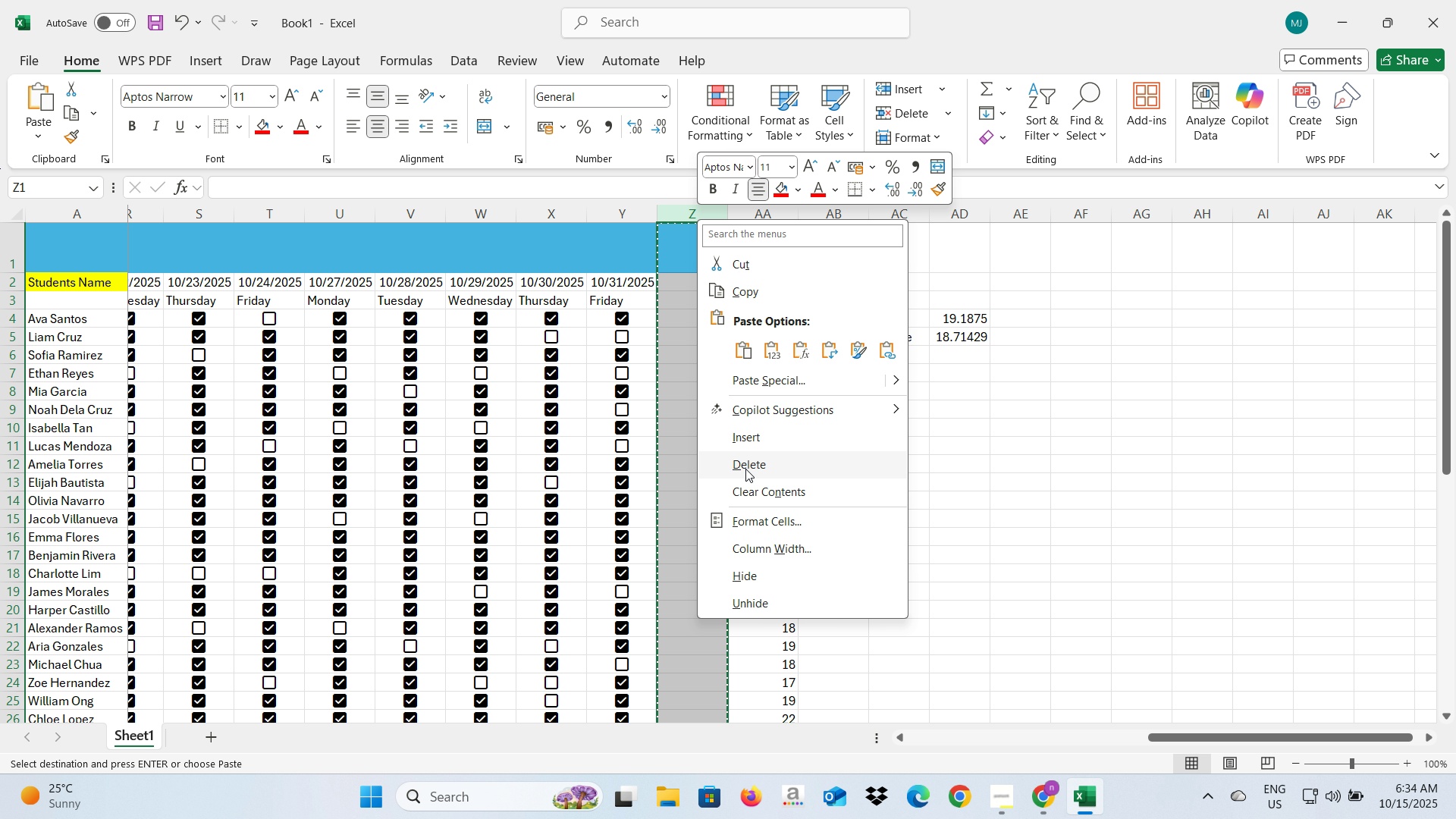 
left_click([745, 469])
 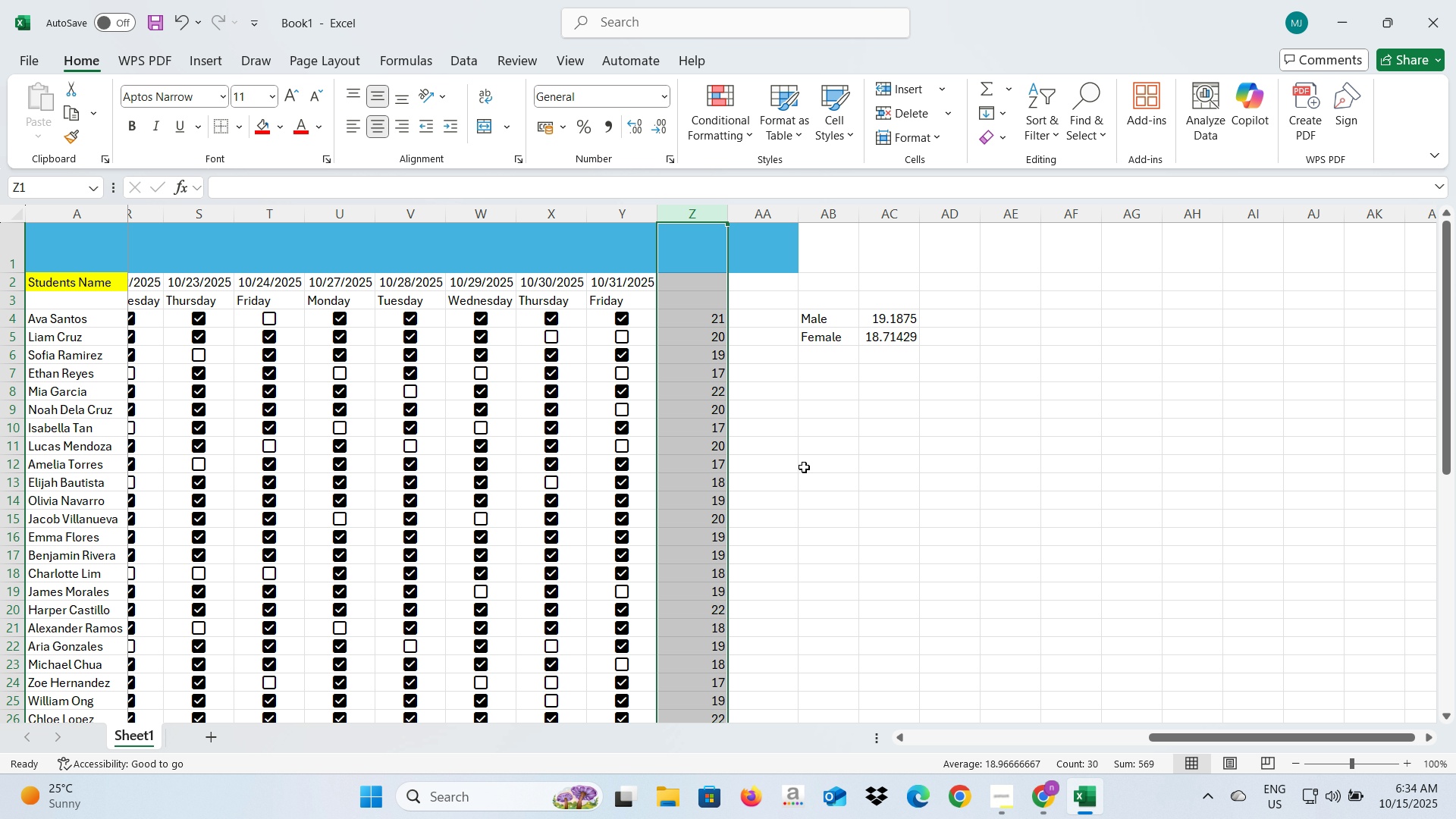 
left_click([804, 467])
 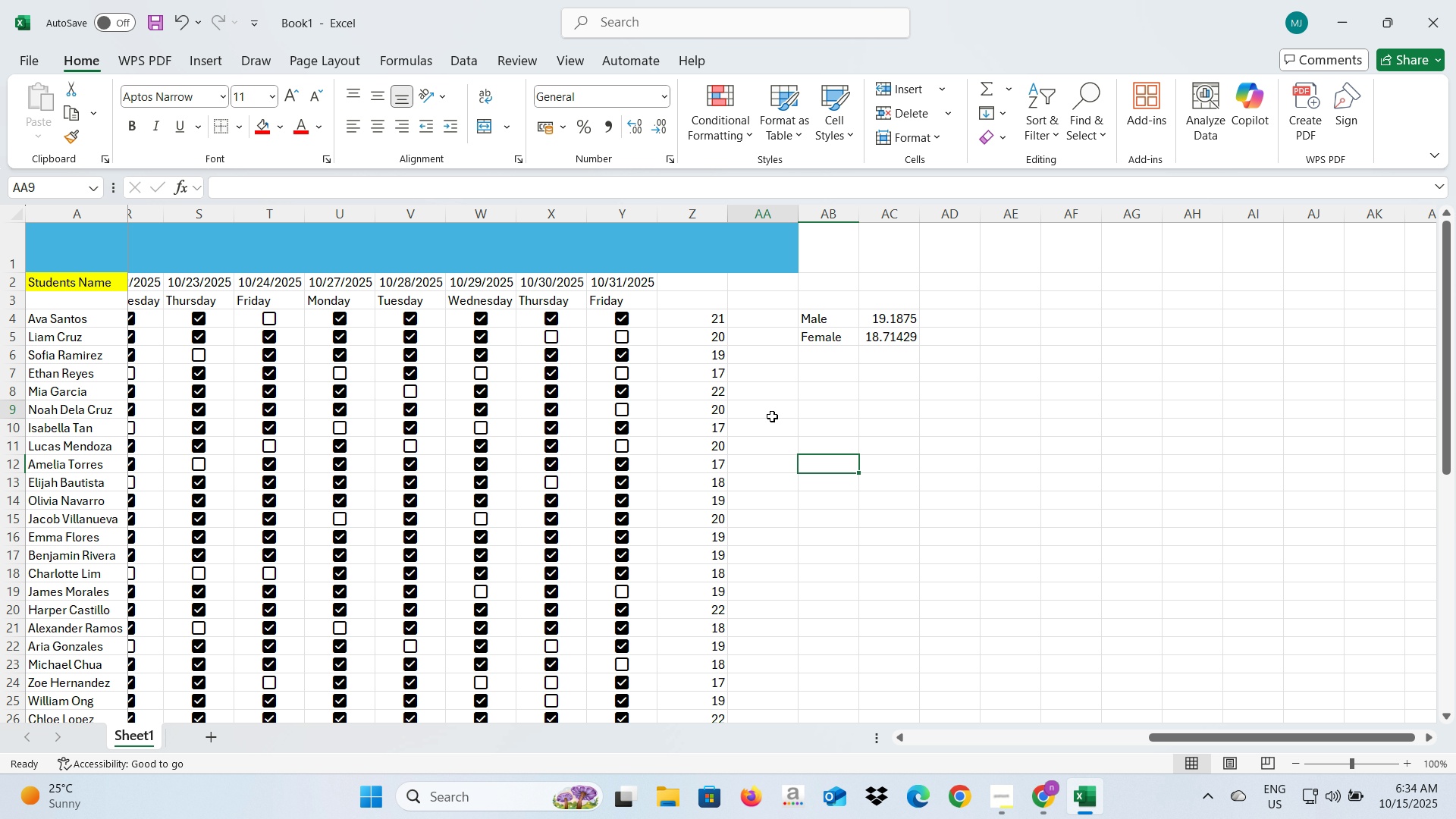 
left_click([772, 416])
 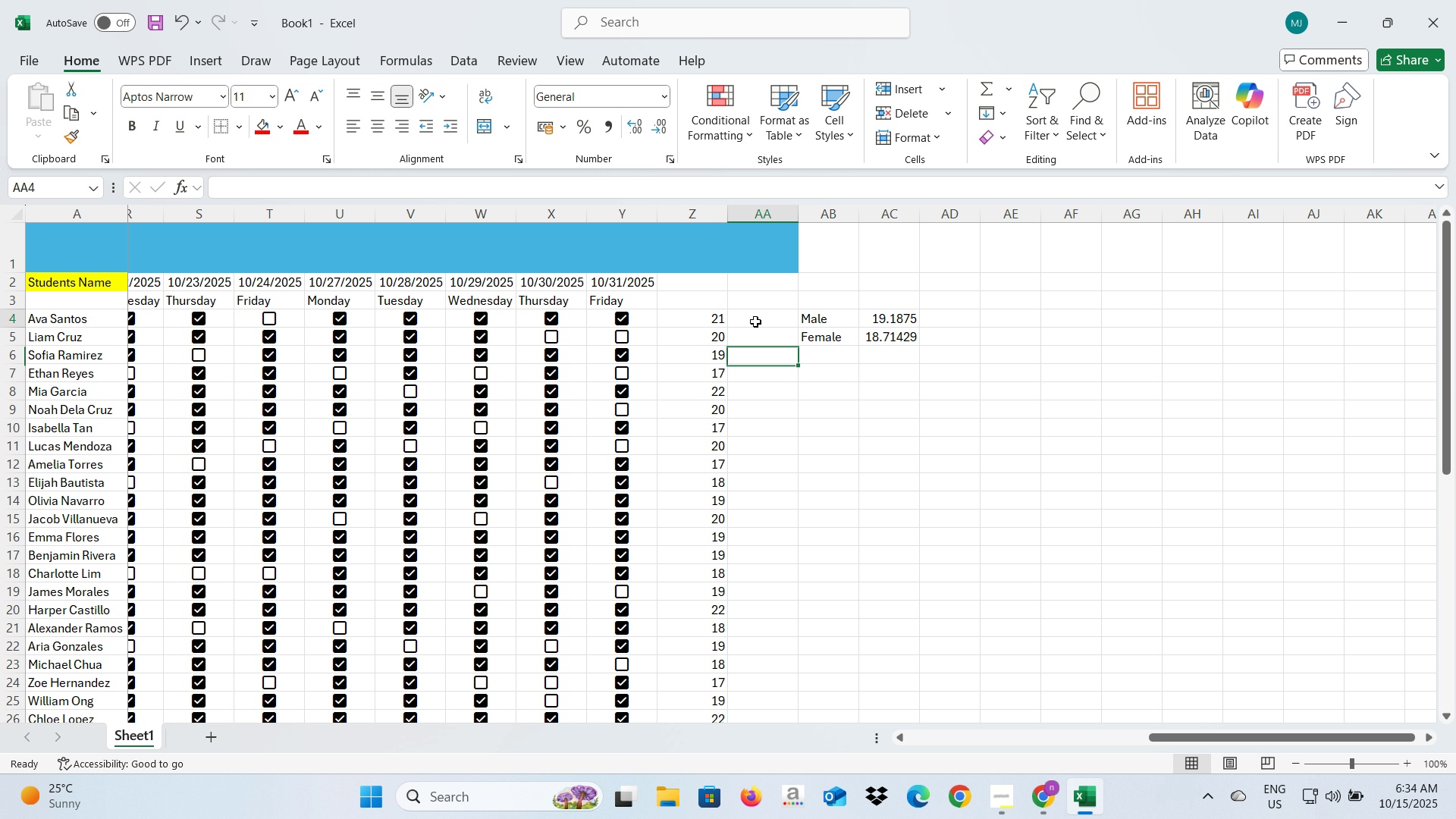 
left_click([755, 322])
 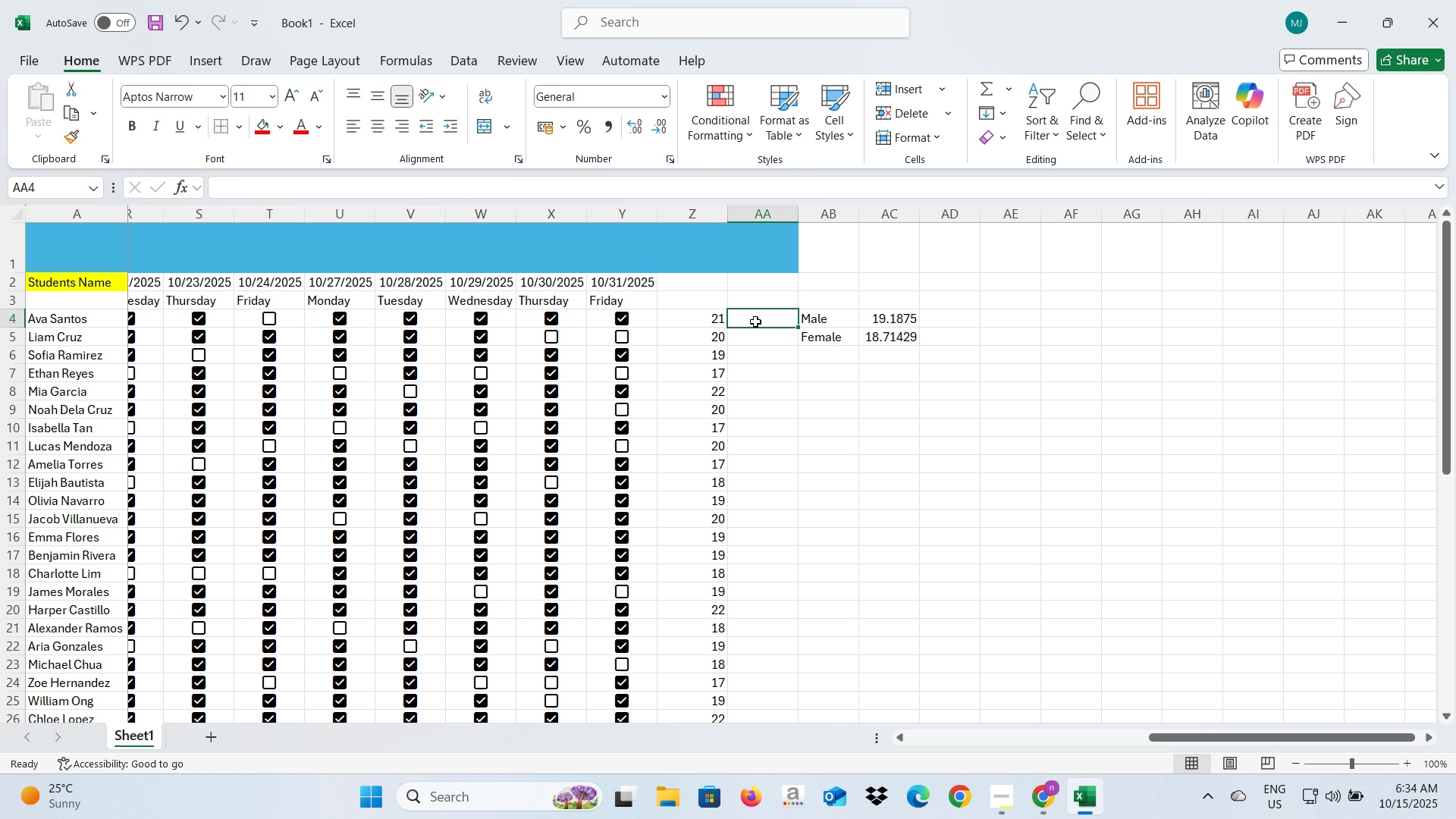 
key(Shift+ShiftLeft)
 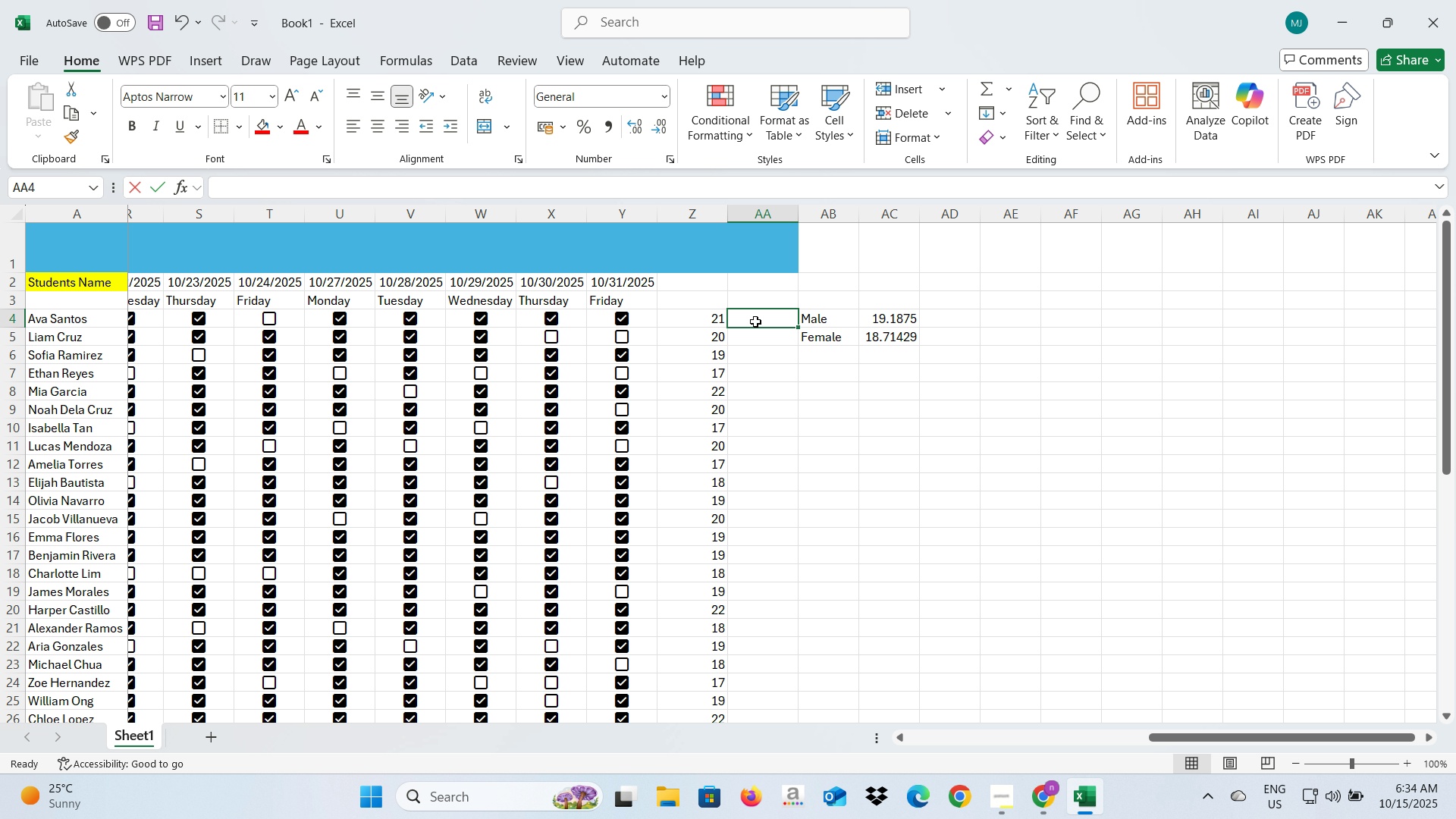 
key(Shift+Equal)
 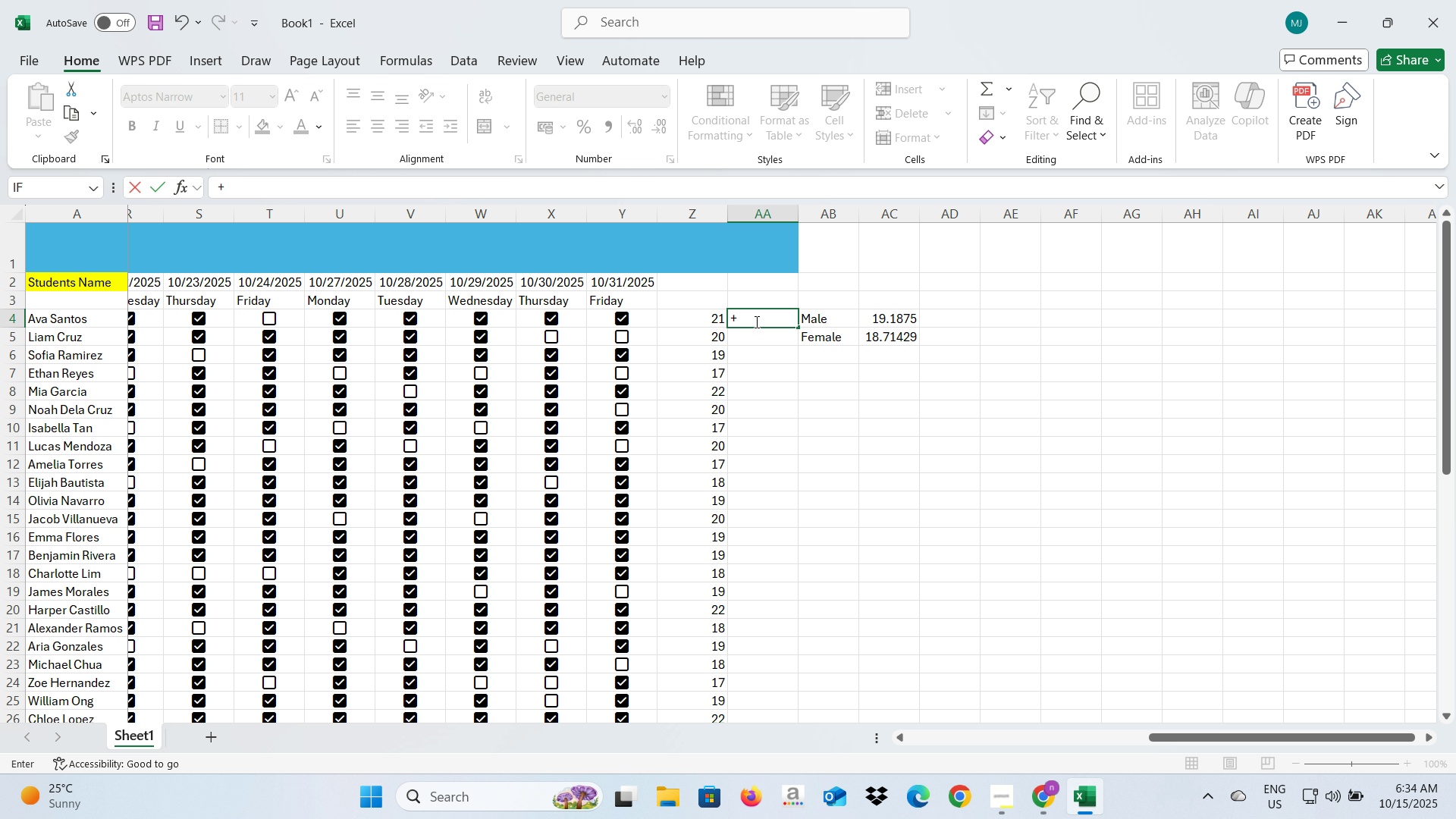 
key(Backspace)
 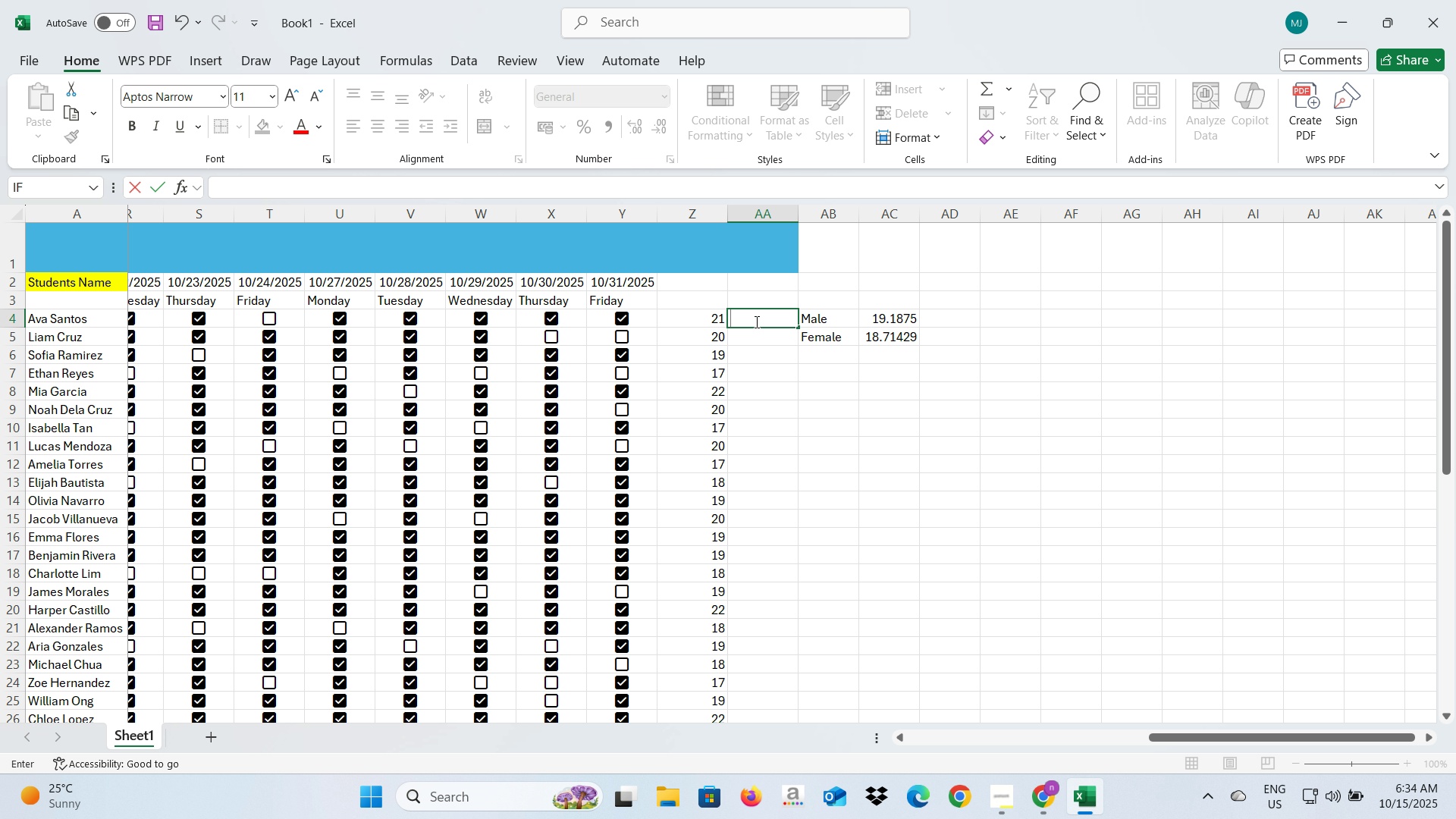 
key(Equal)
 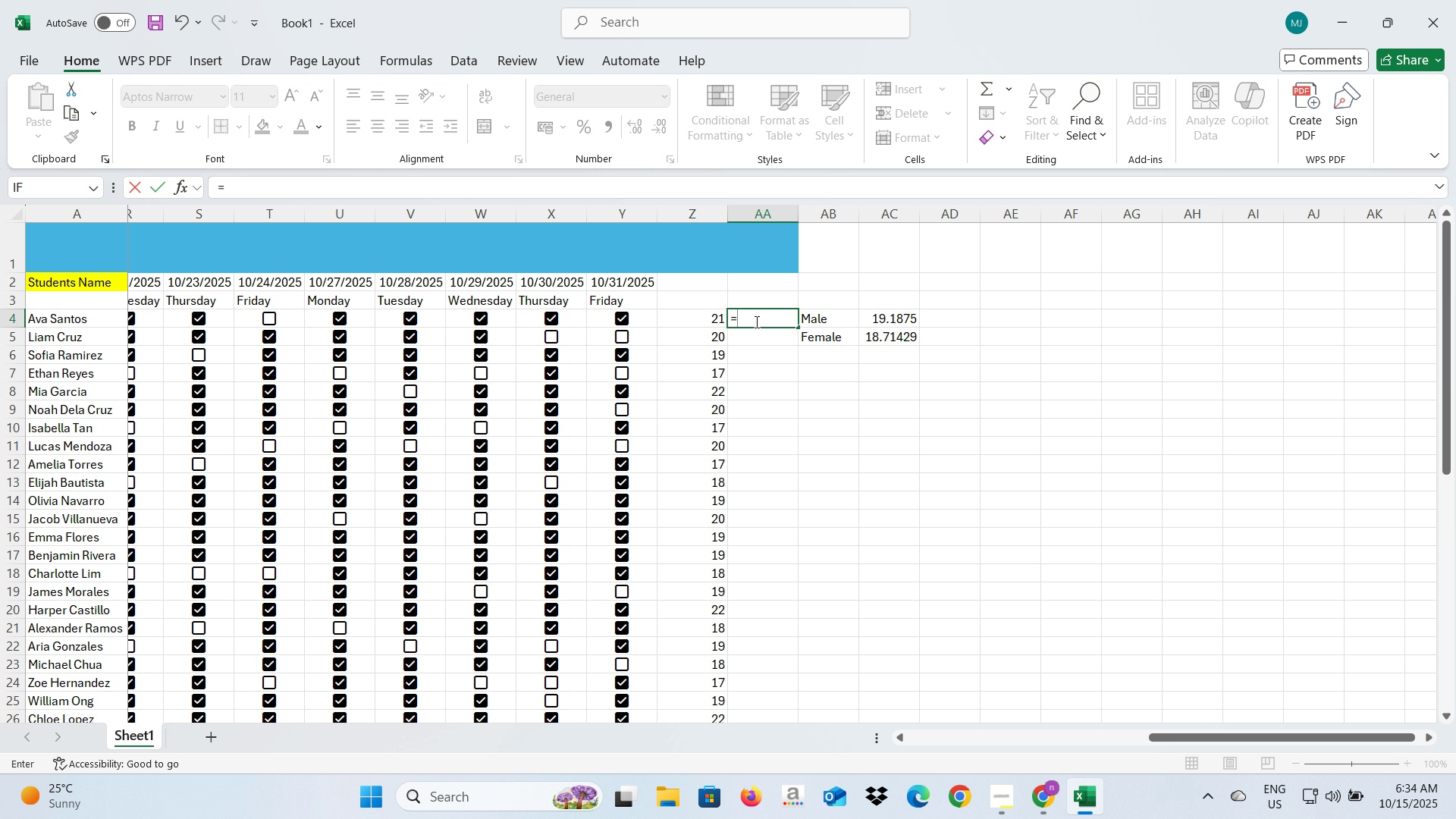 
key(Alt+AltLeft)
 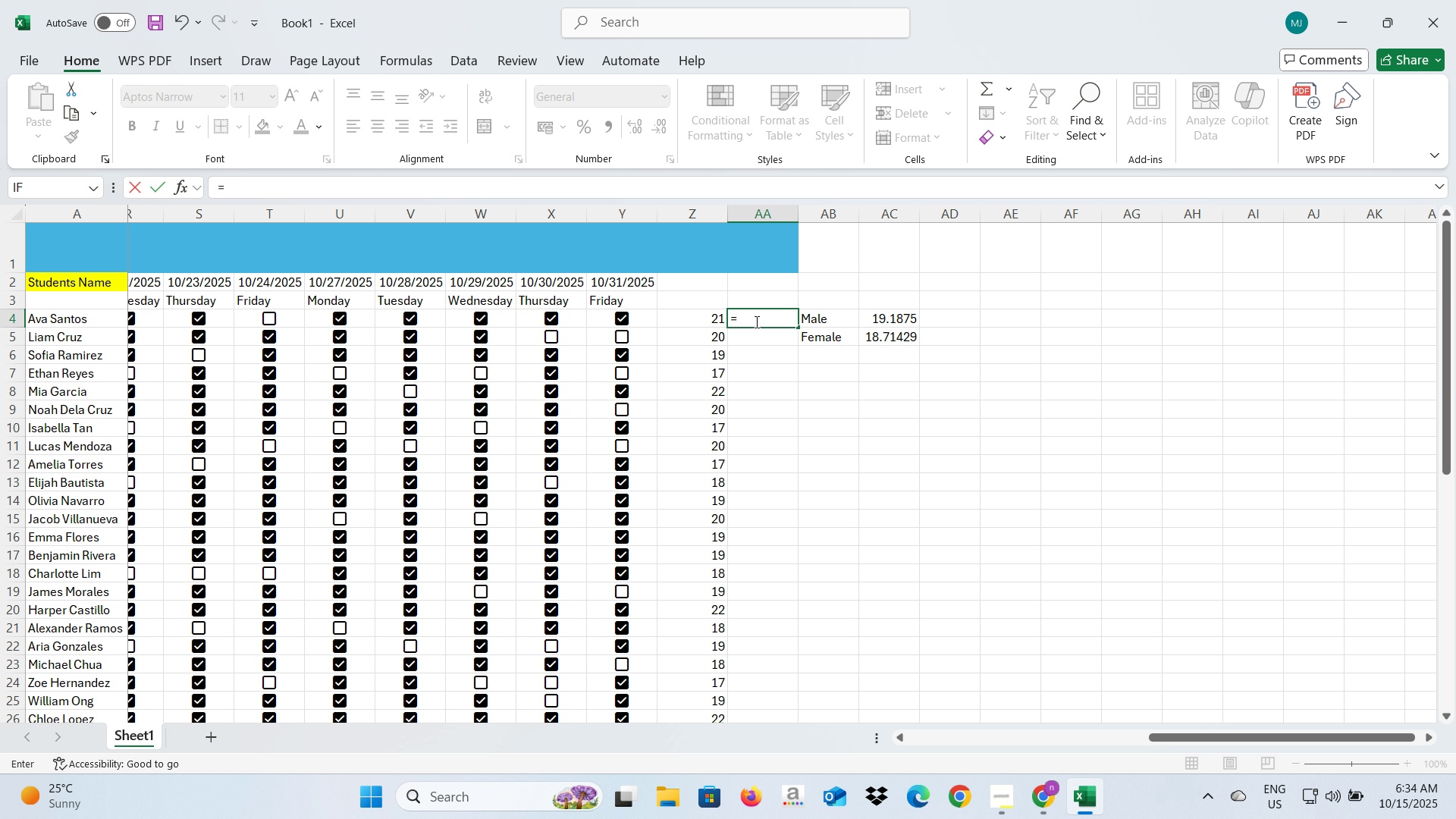 
key(Alt+Tab)
 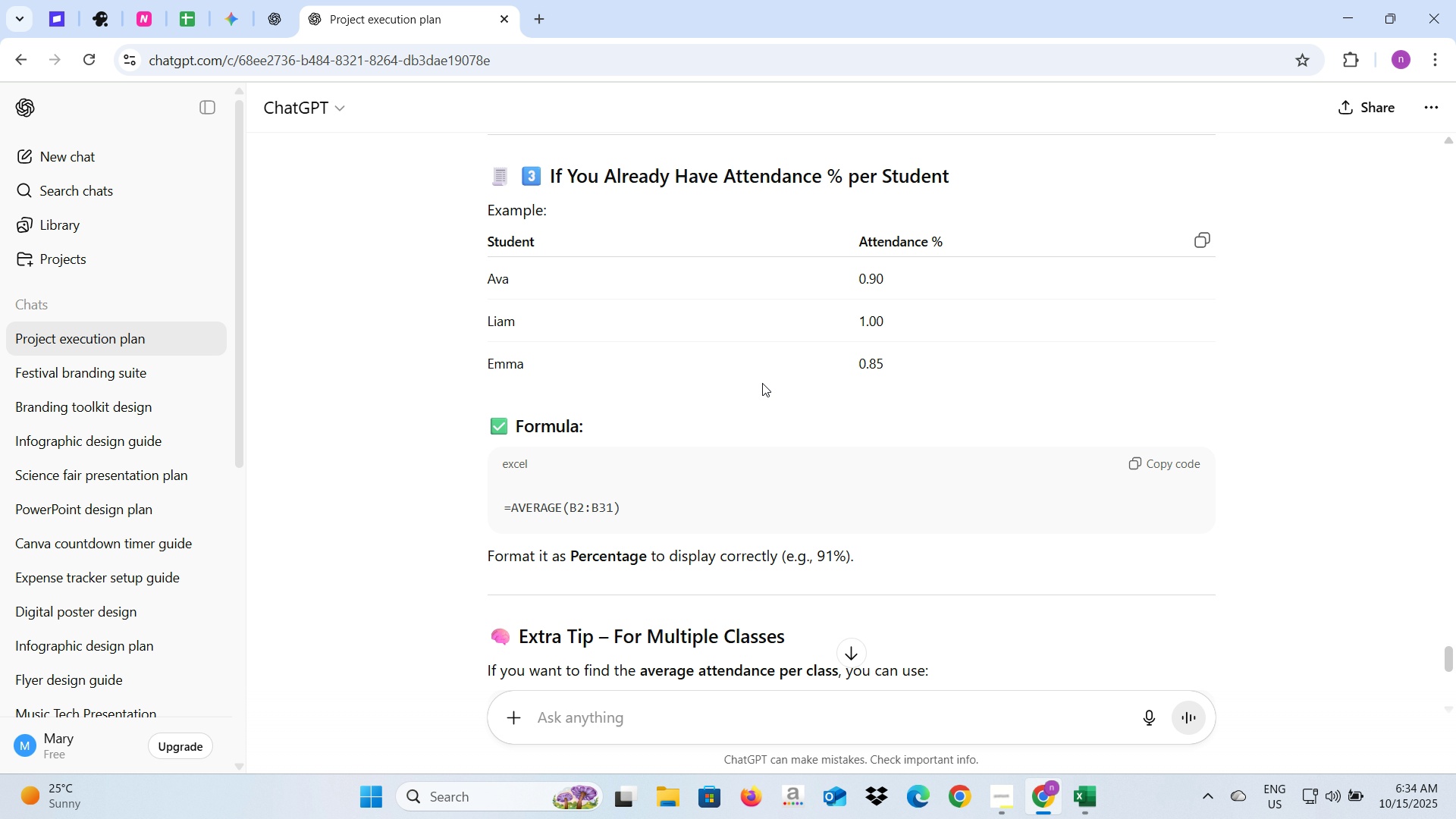 
key(Alt+AltLeft)
 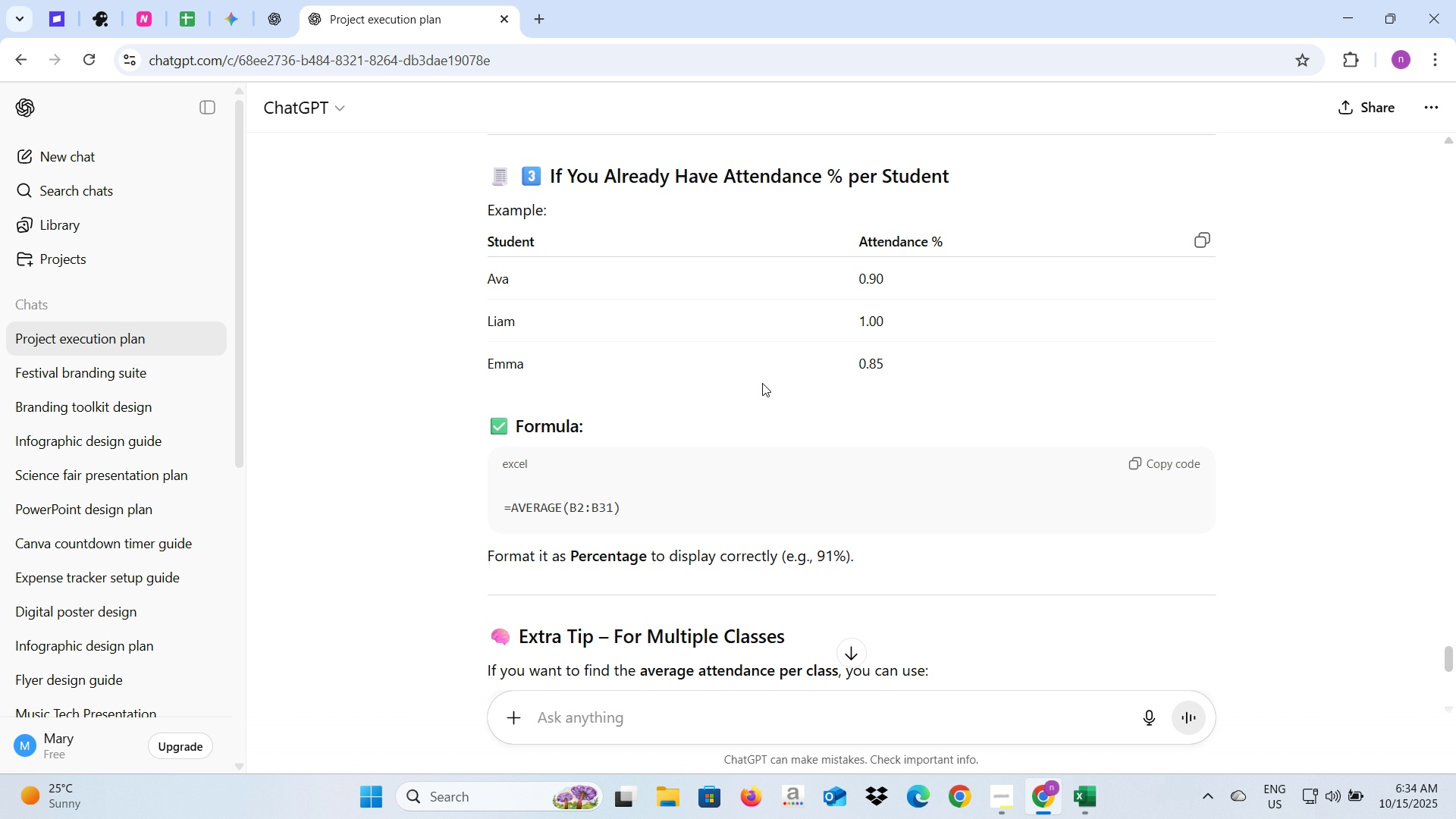 
key(Tab)
type(Avera)
 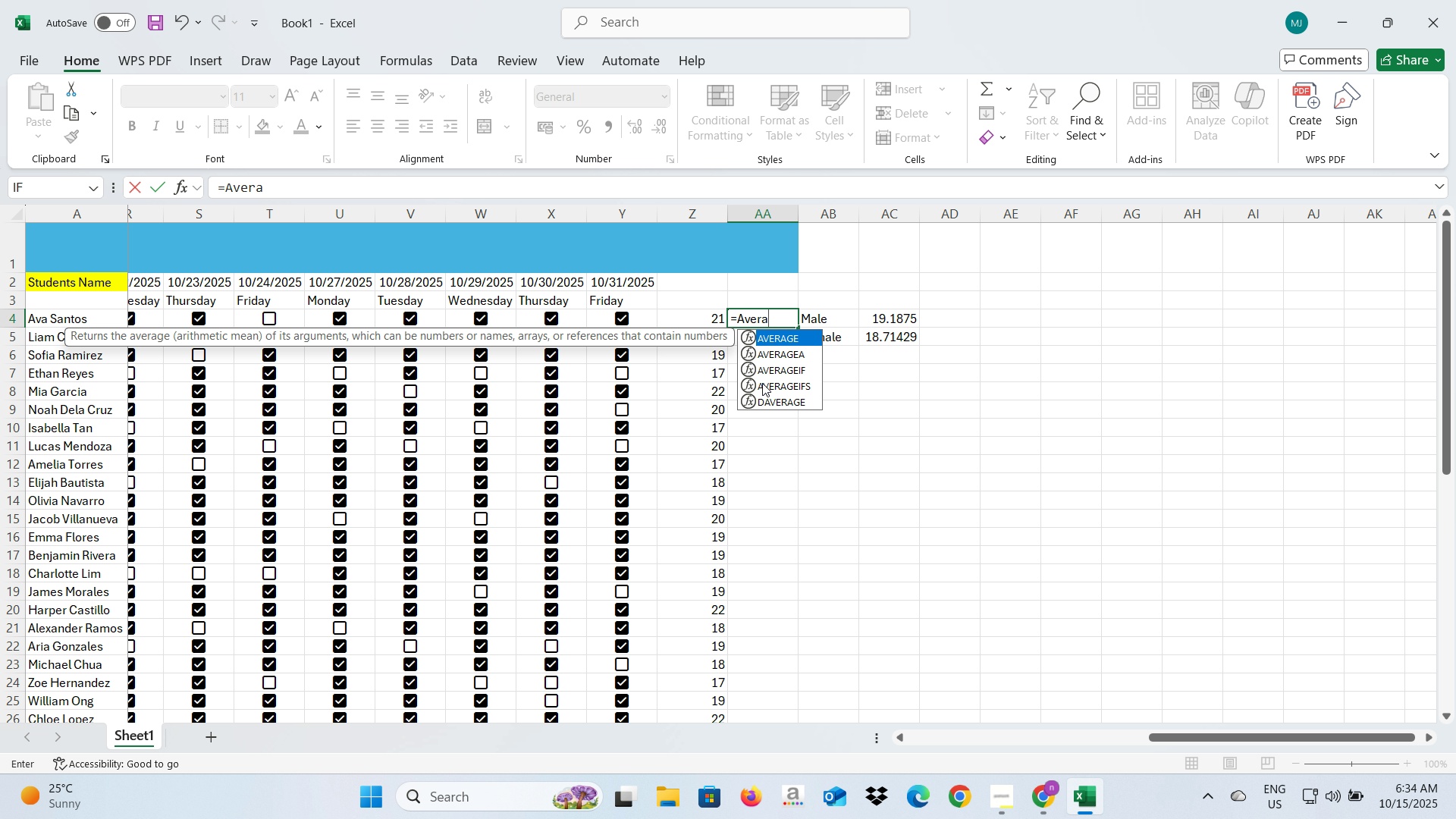 
key(Enter)
 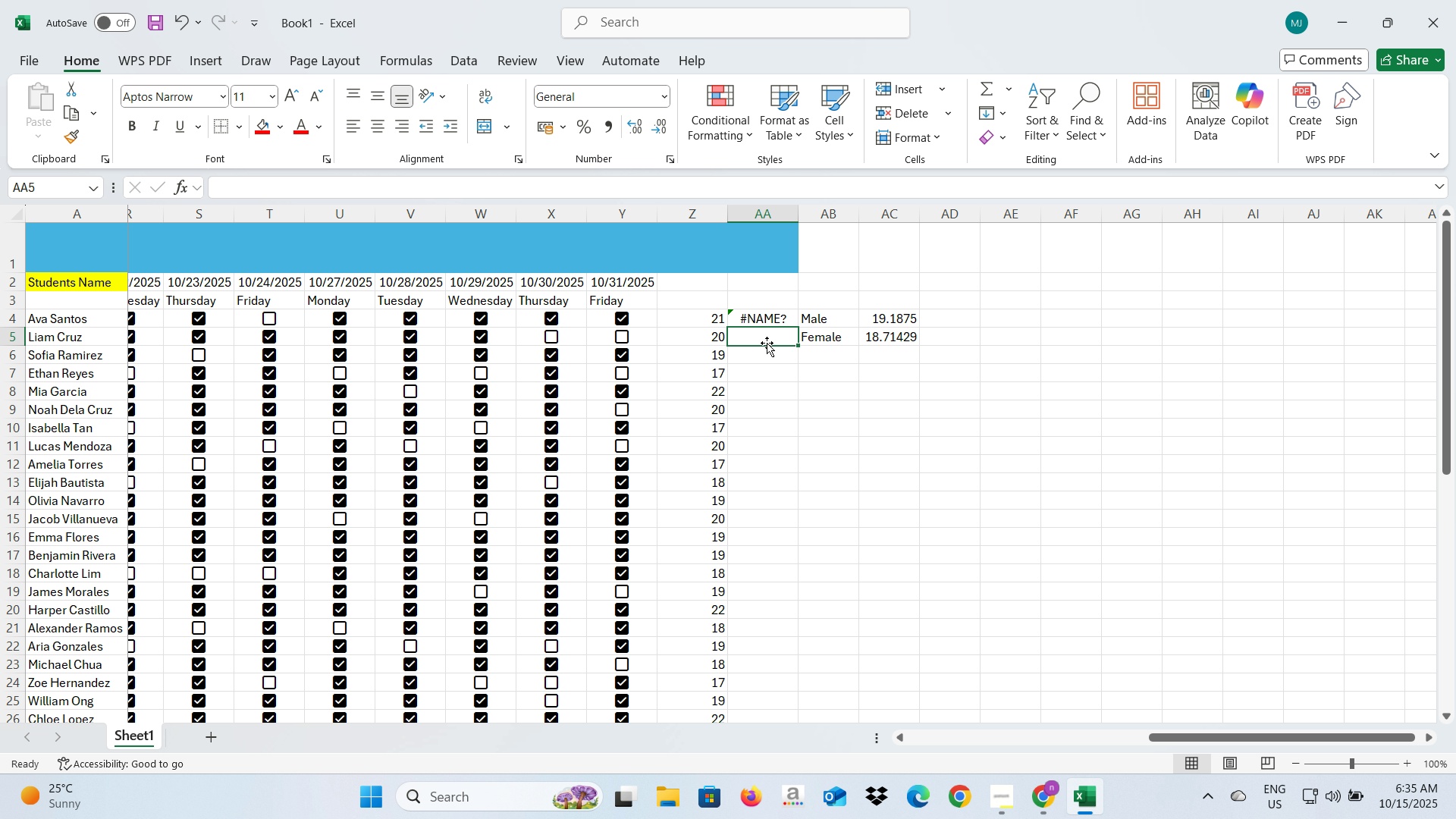 
left_click([761, 319])
 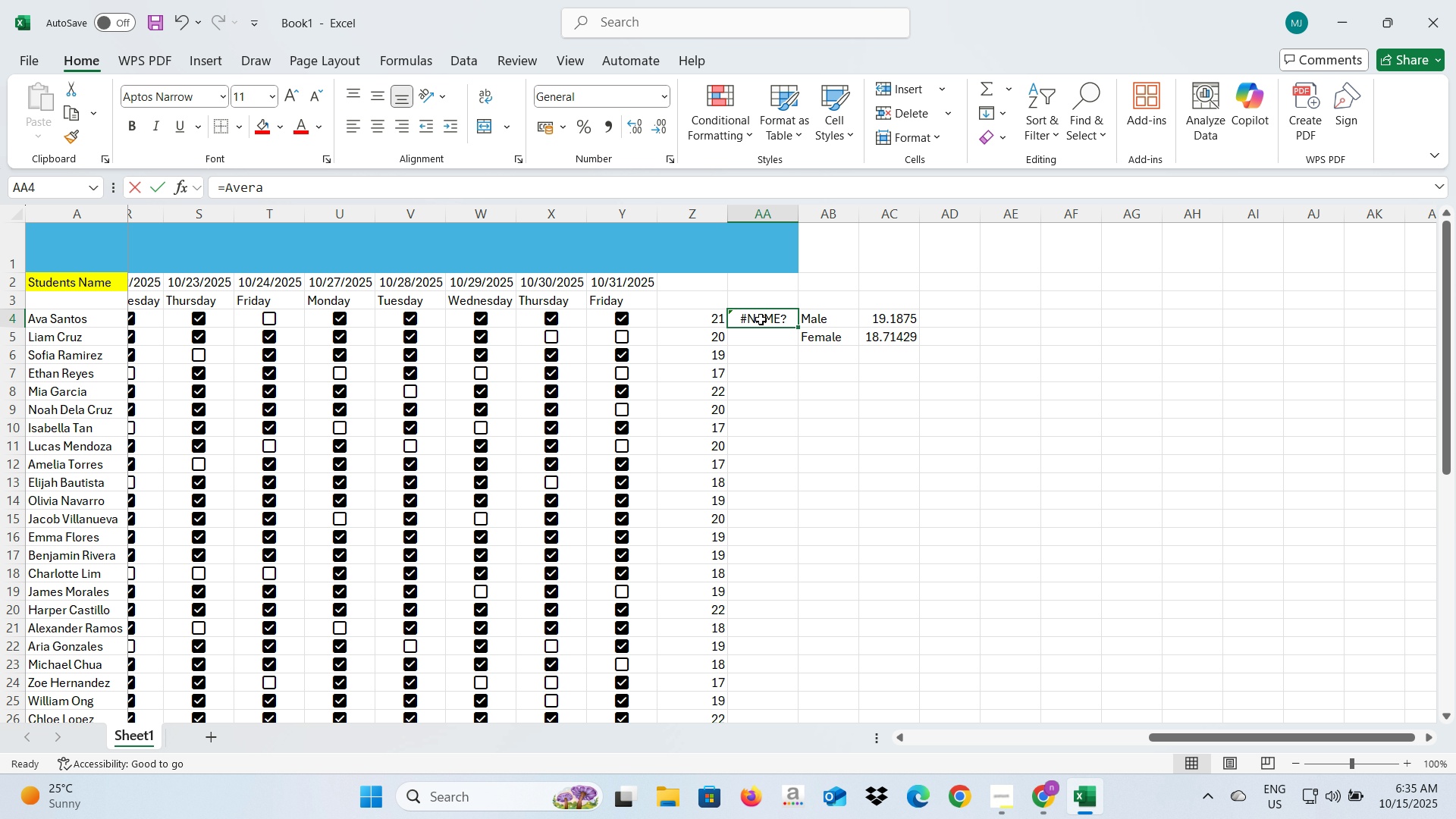 
double_click([761, 319])
 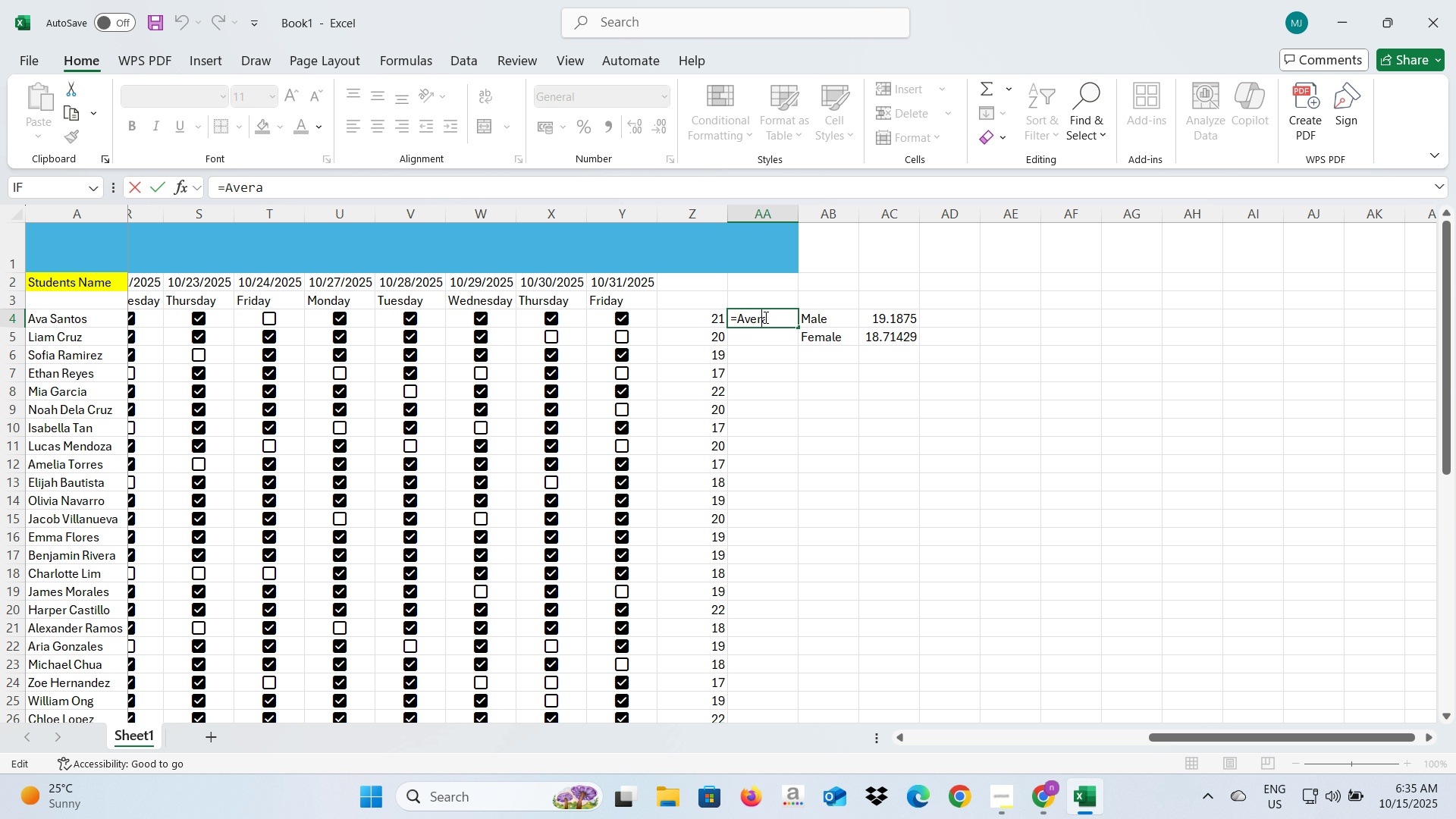 
left_click([764, 317])
 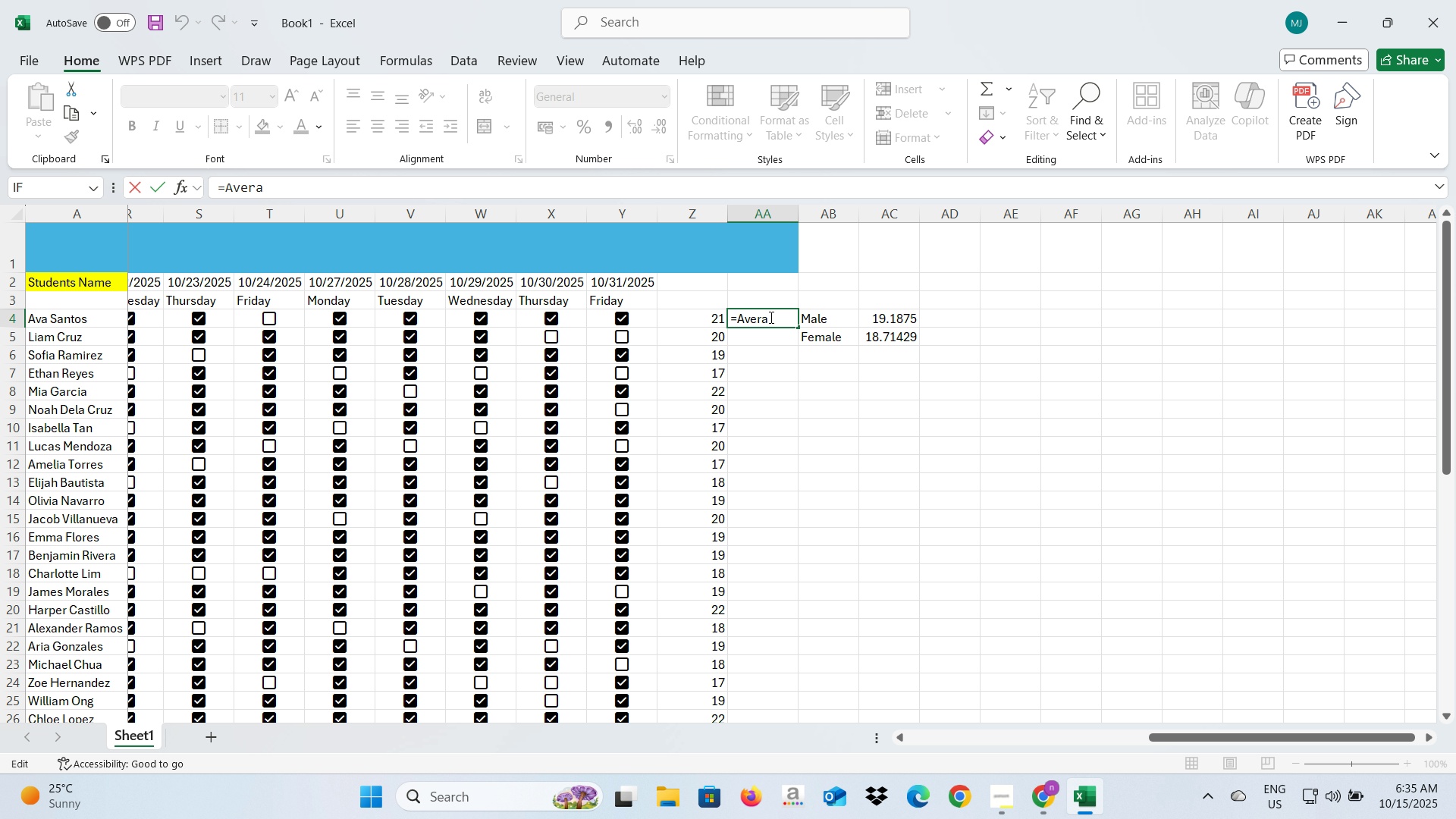 
left_click([770, 317])
 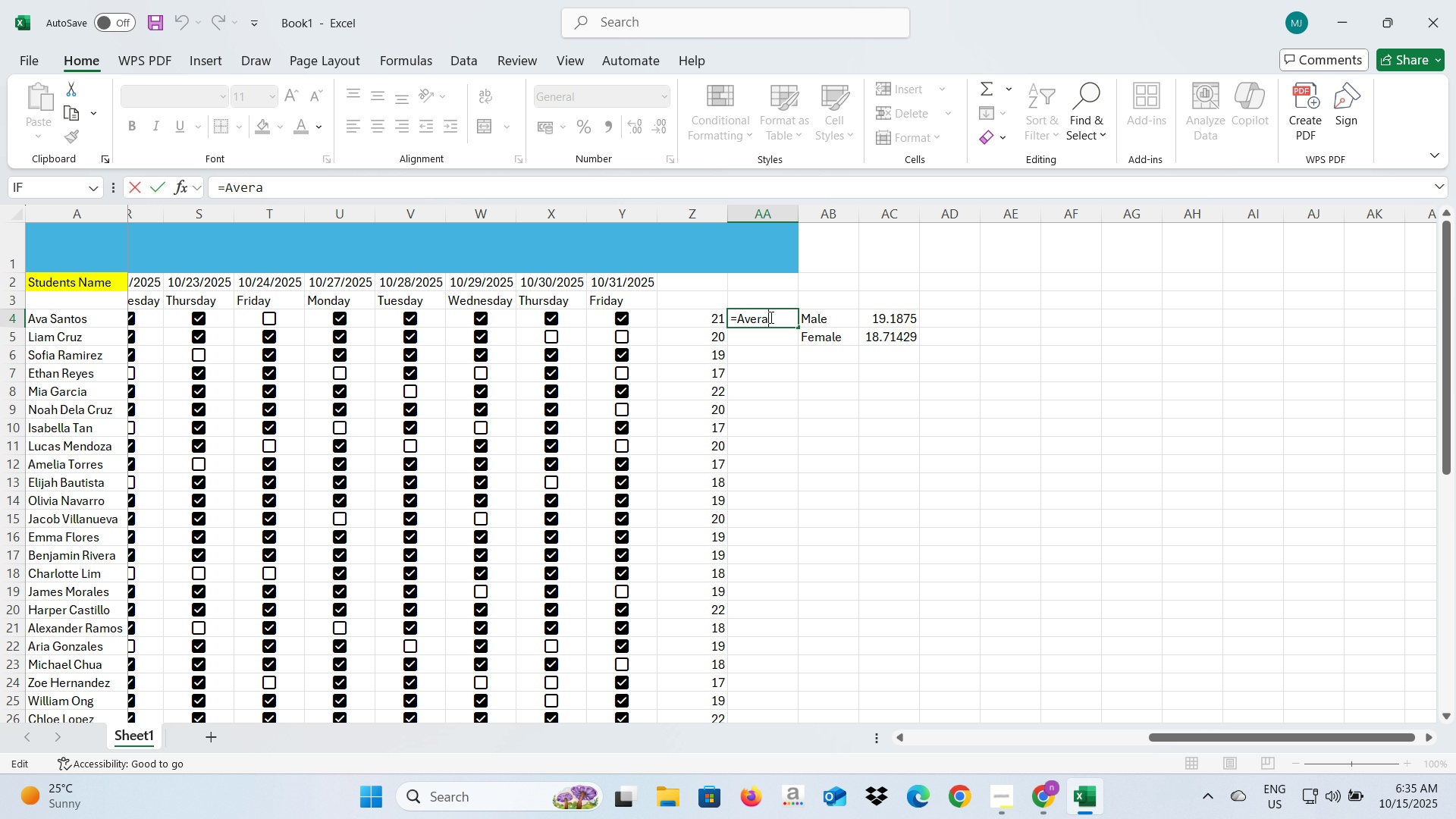 
type(ge()
 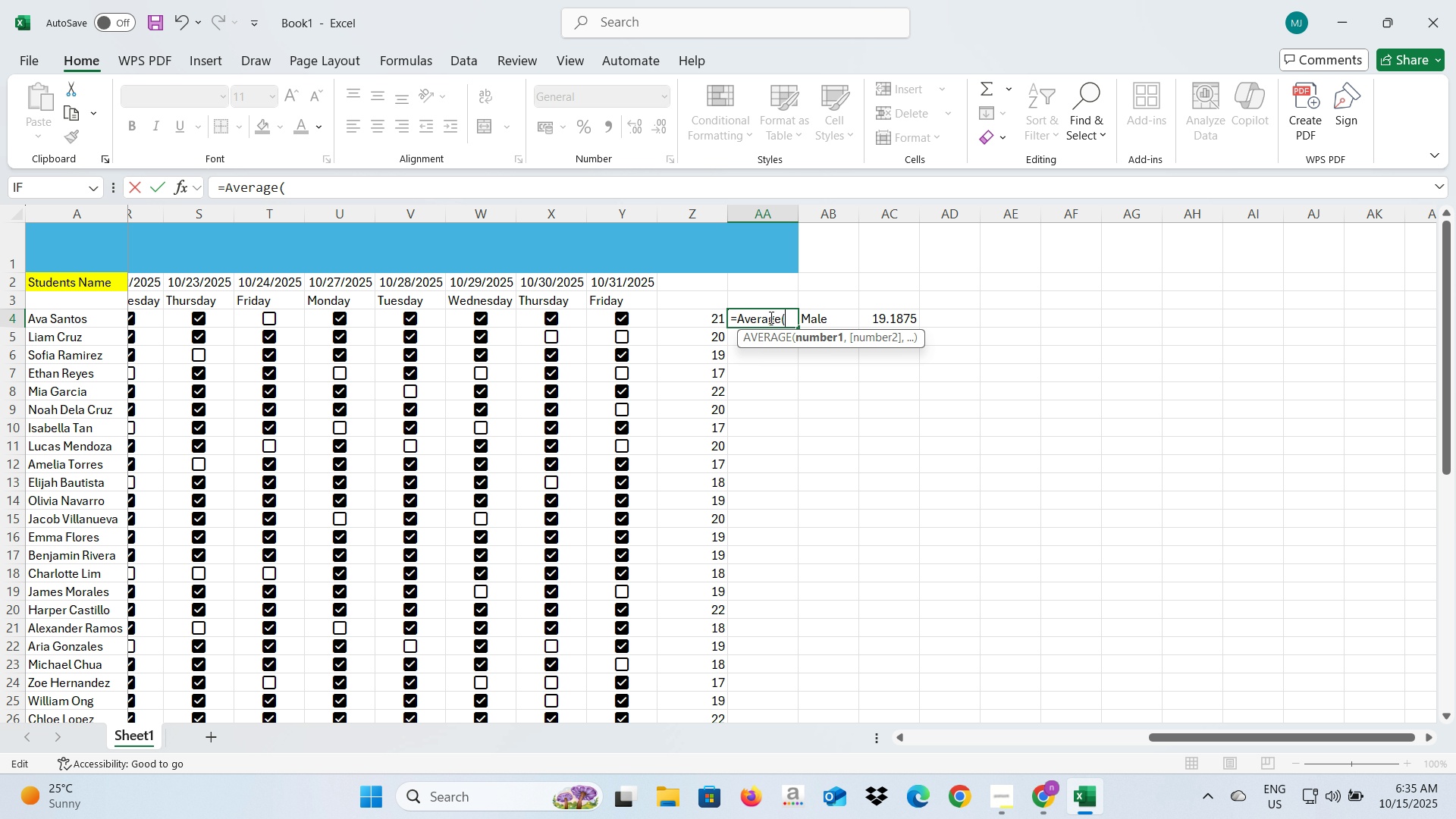 
wait(15.04)
 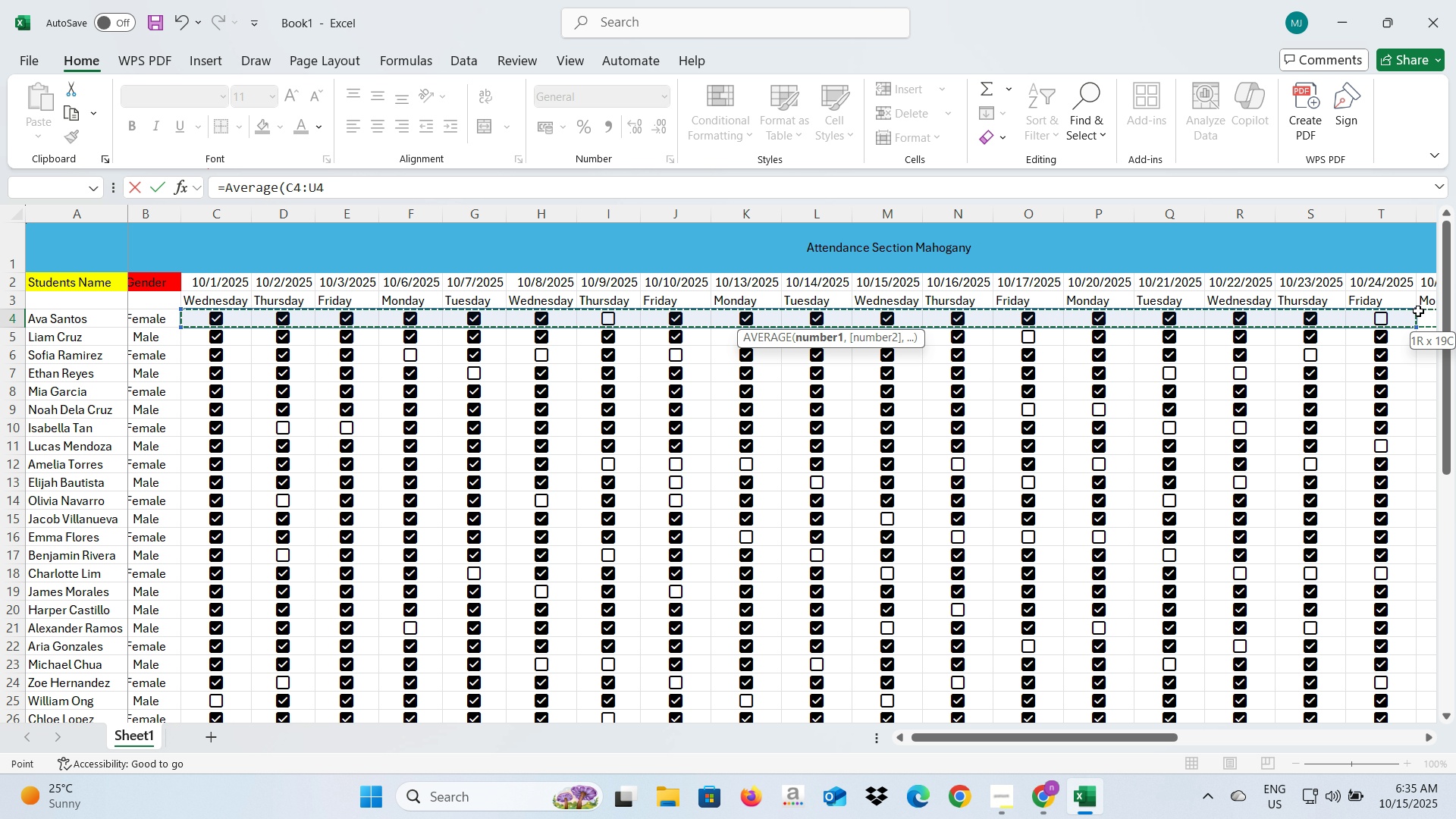 
key(Enter)
 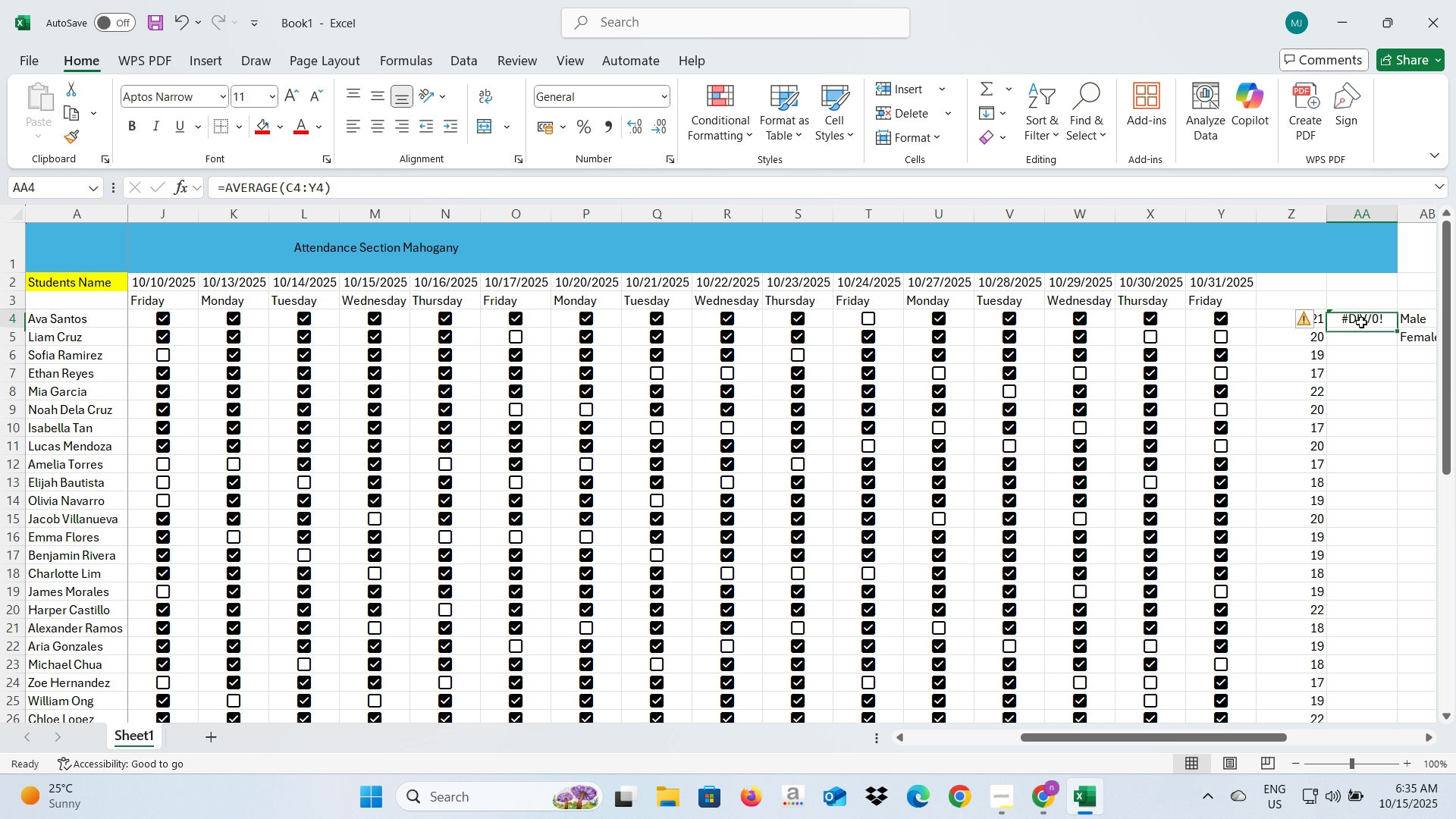 
double_click([1361, 322])
 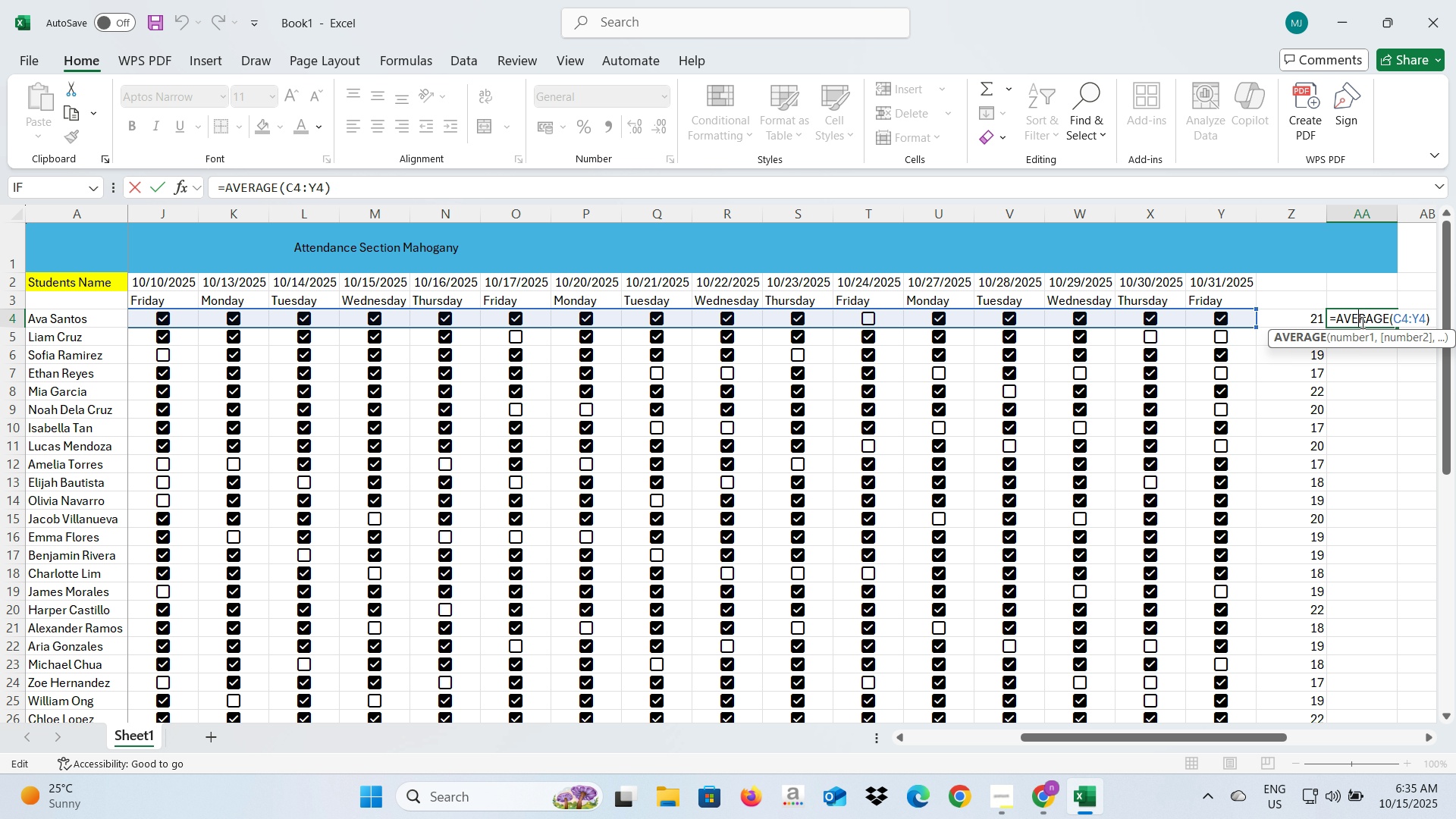 
key(Alt+AltLeft)
 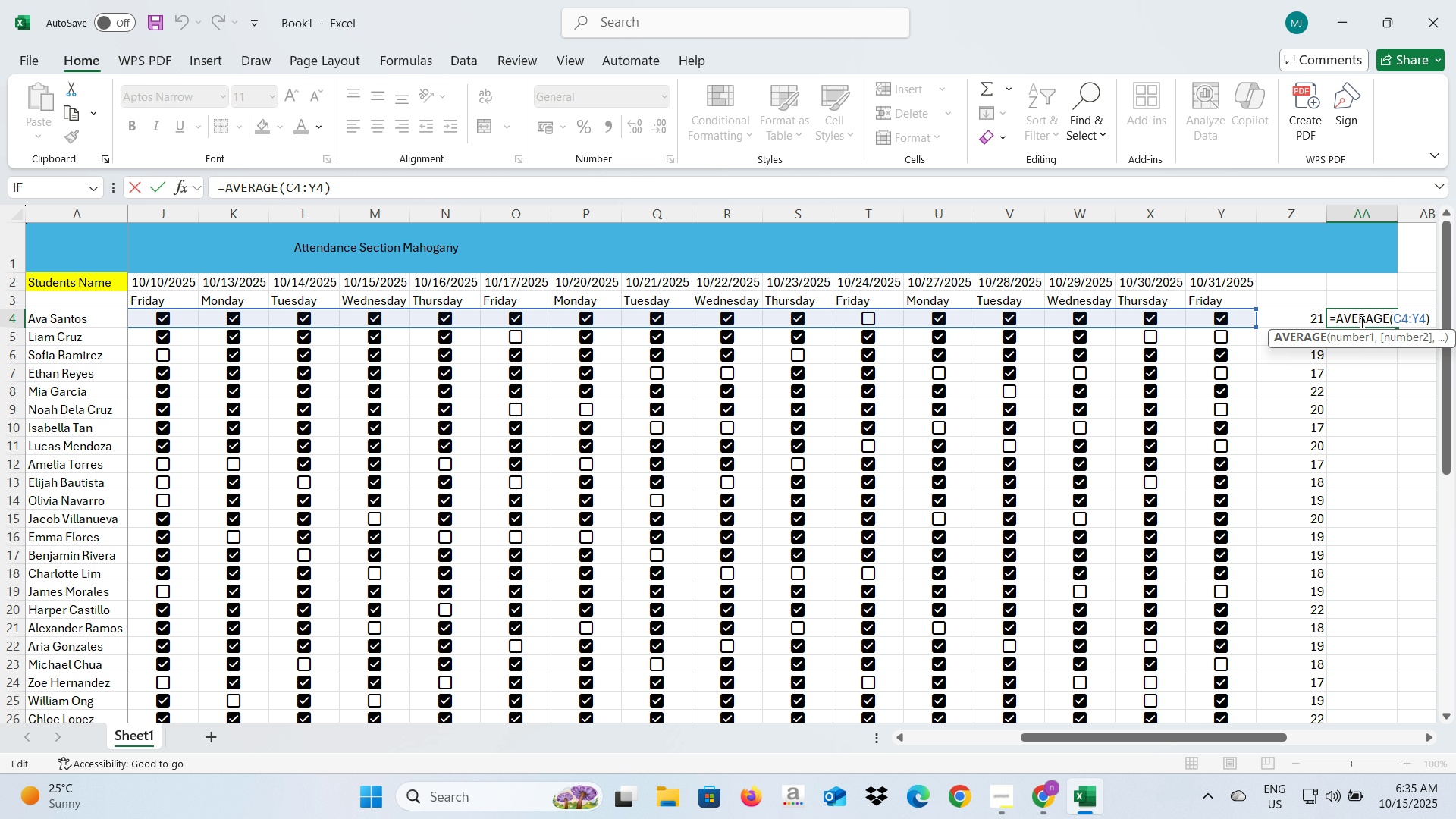 
key(Alt+Tab)
 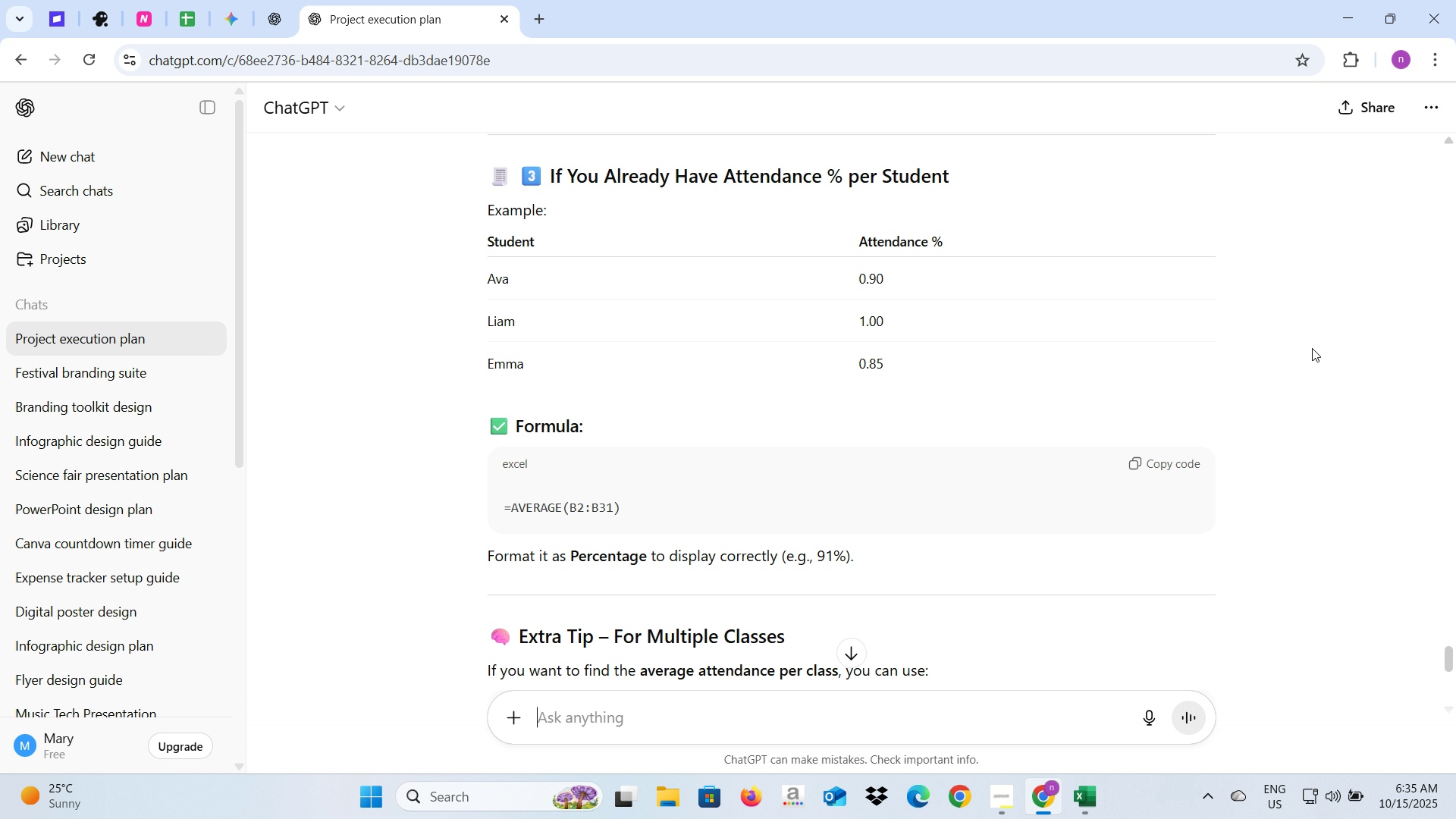 
scroll: coordinate [1305, 429], scroll_direction: down, amount: 3.0
 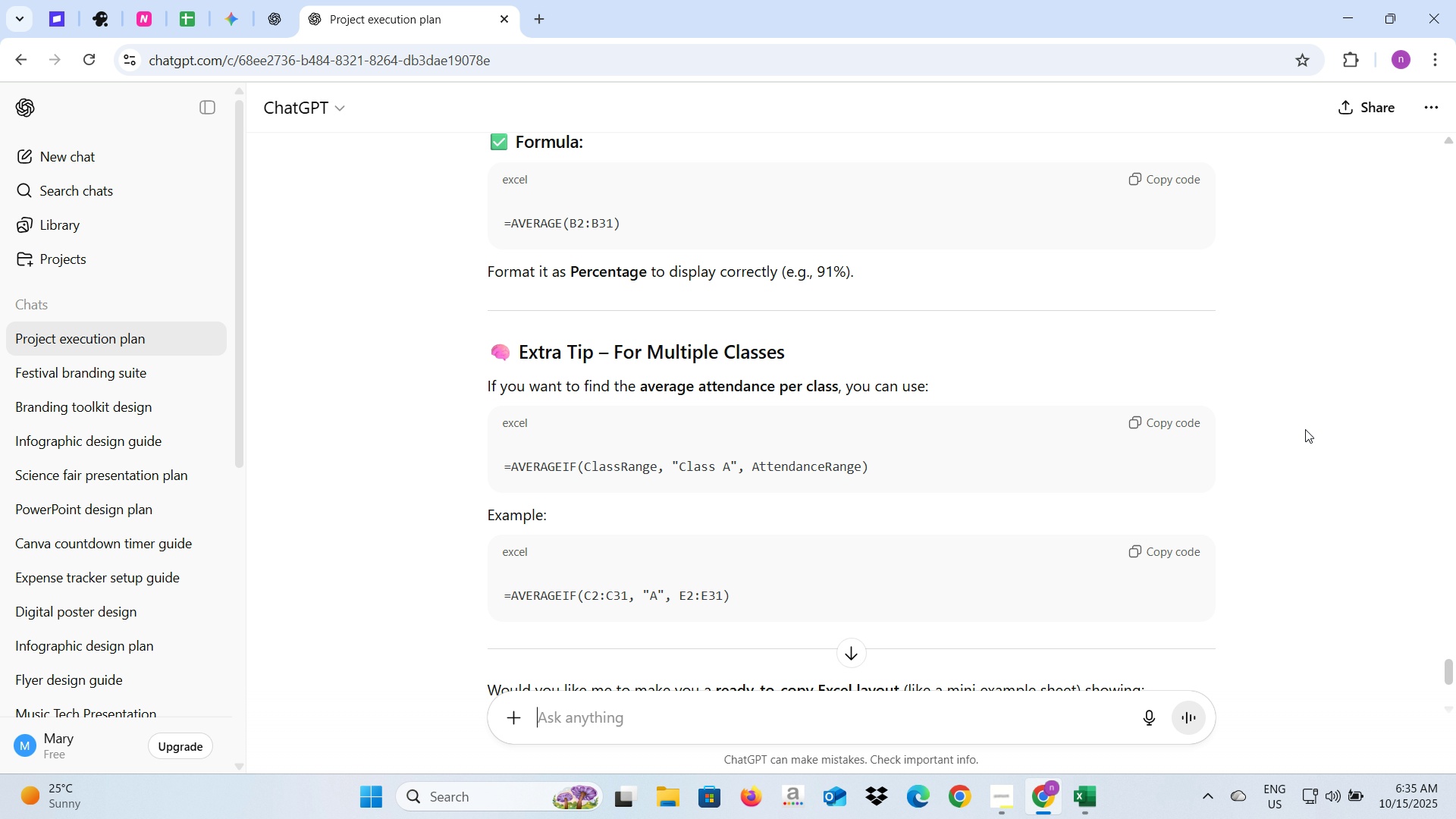 
scroll: coordinate [1305, 429], scroll_direction: up, amount: 2.0
 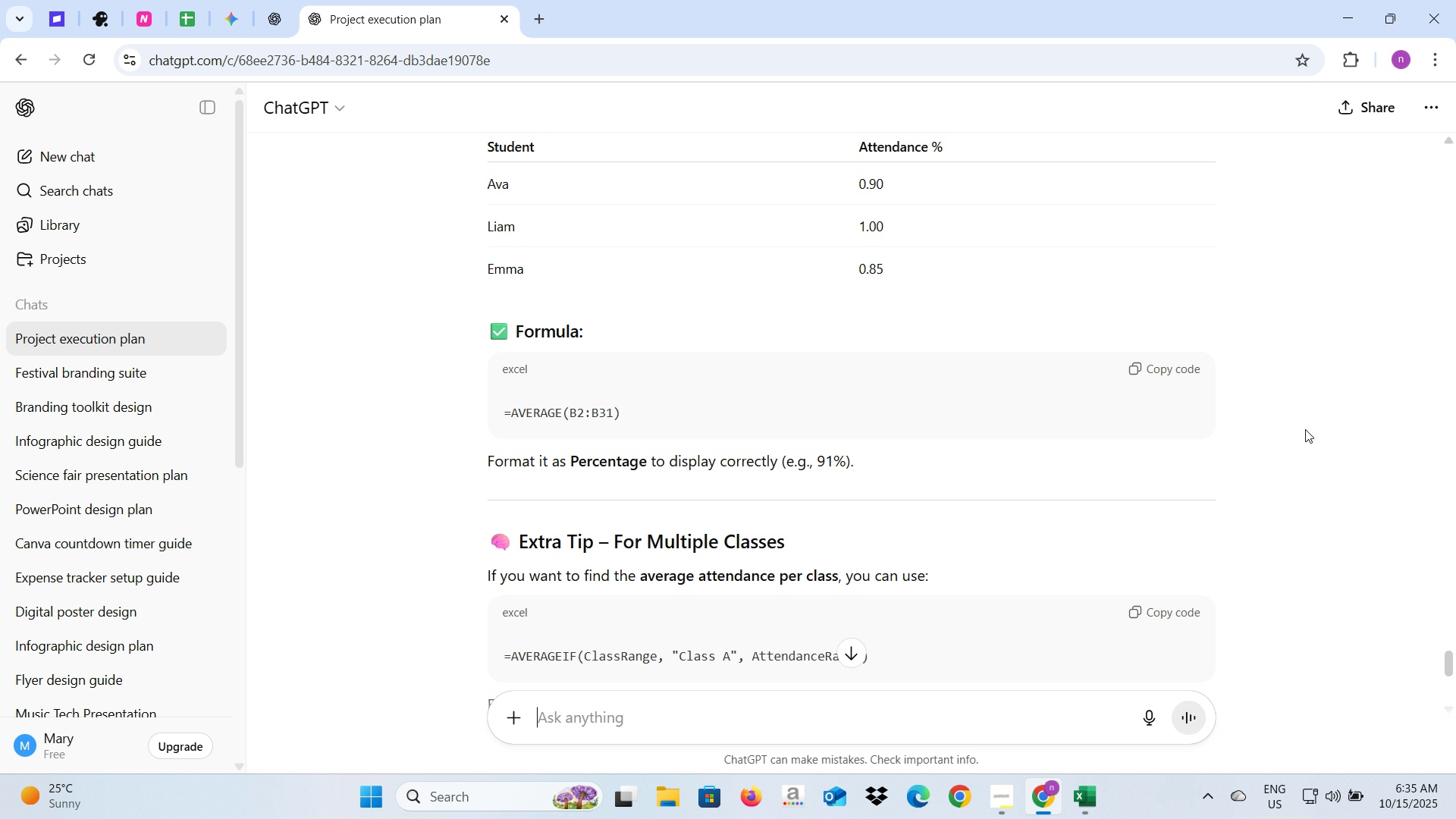 
key(Alt+AltLeft)
 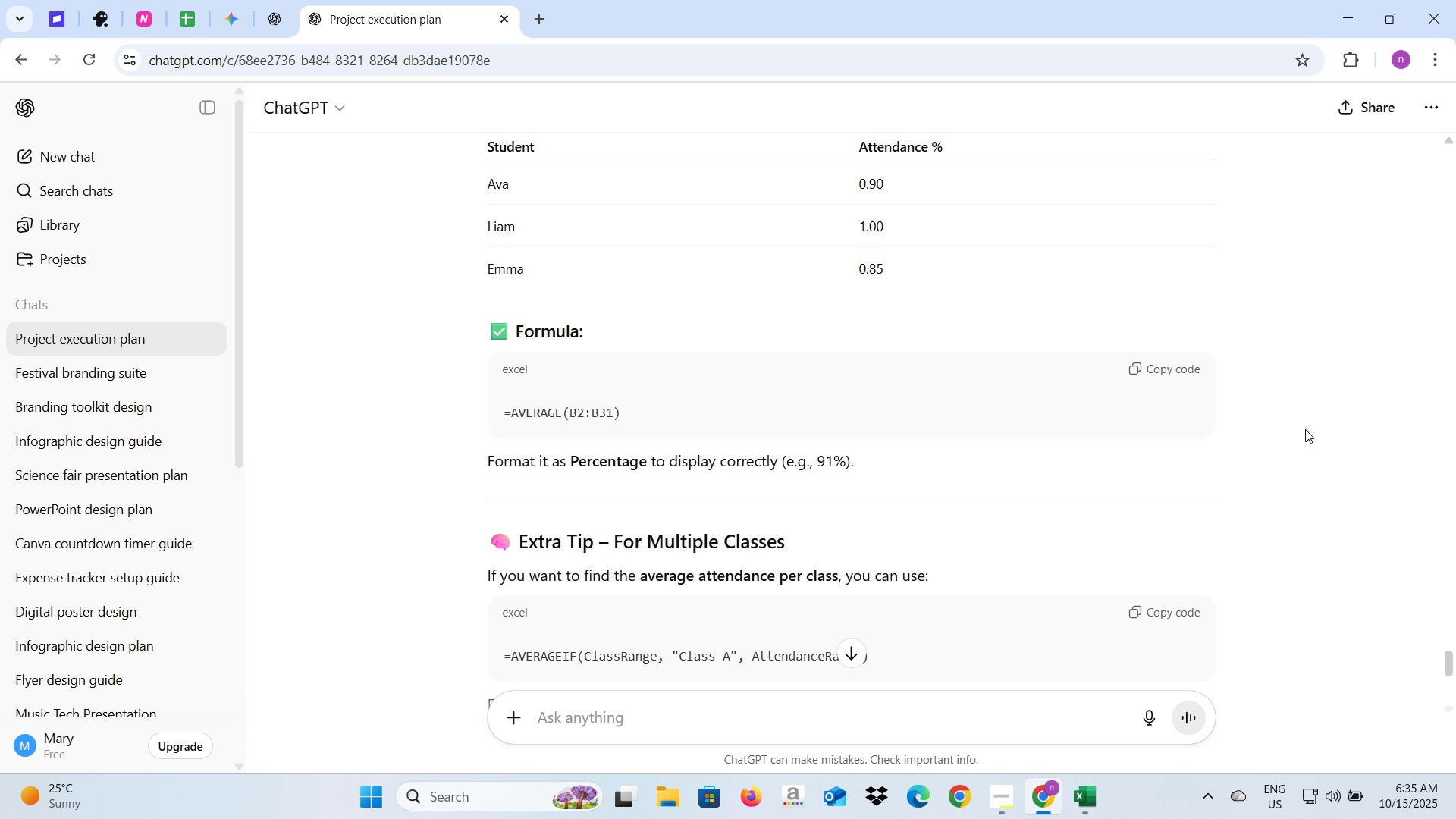 
key(Alt+Tab)
 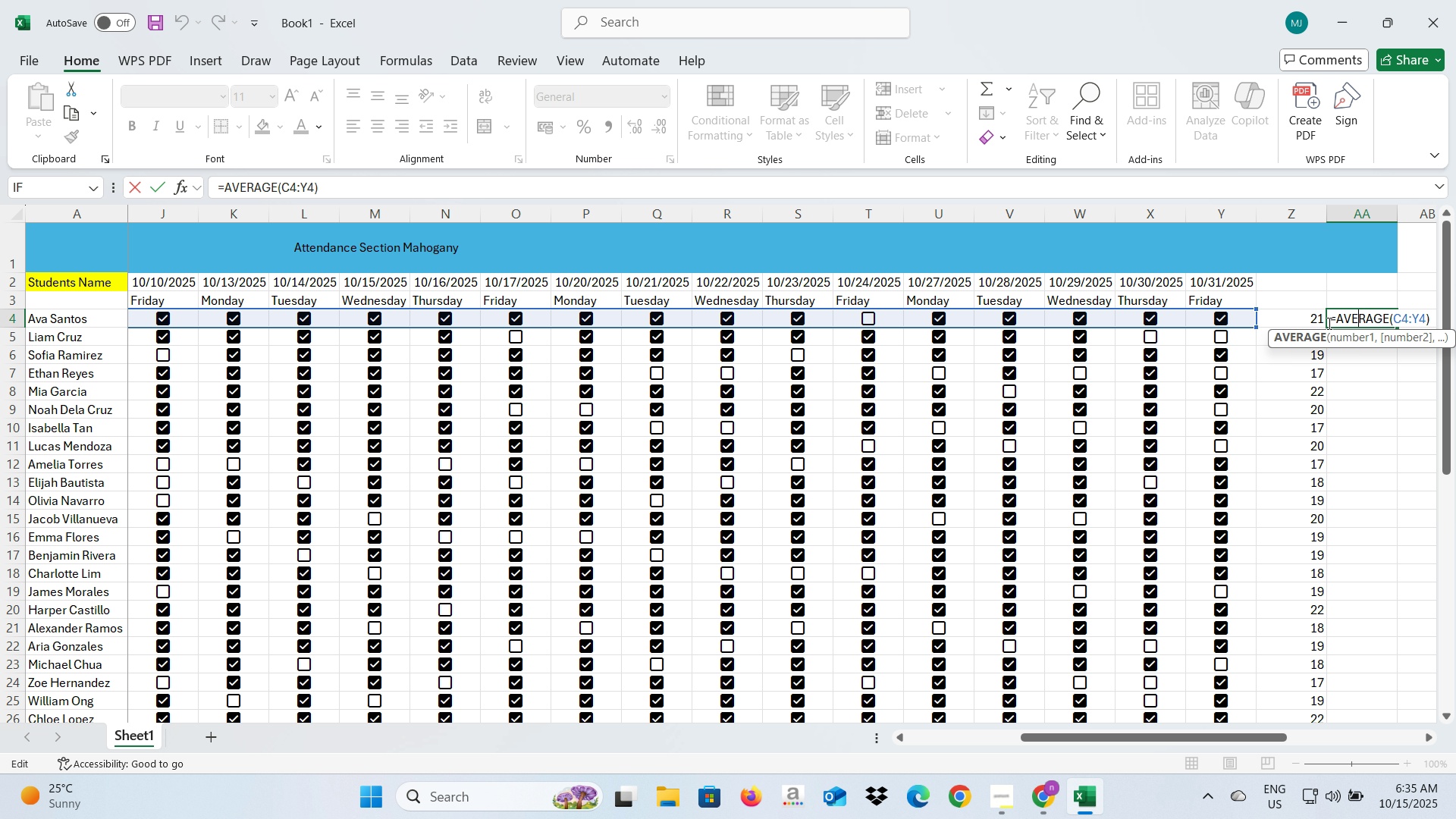 
wait(11.51)
 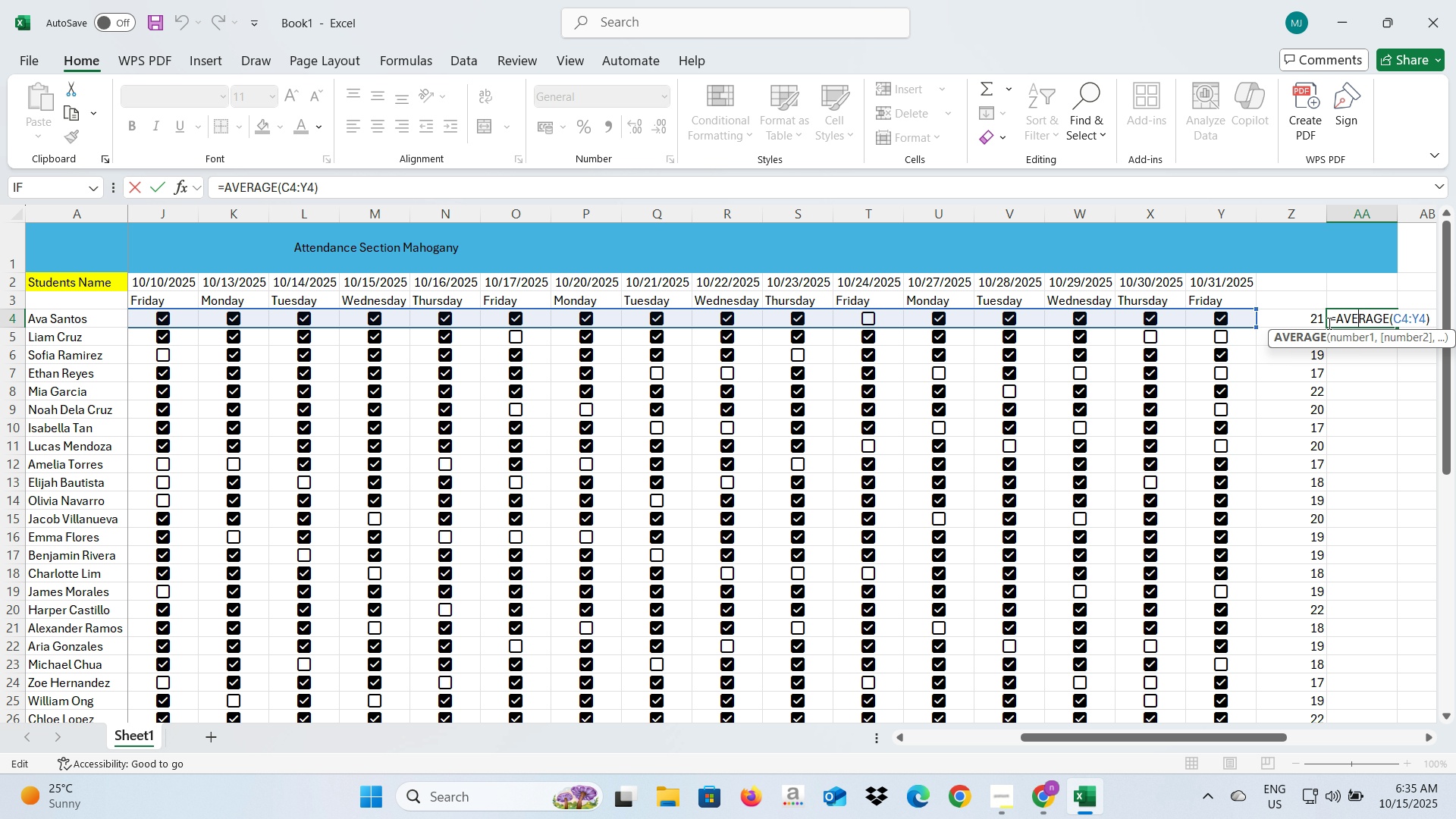 
key(Backspace)
 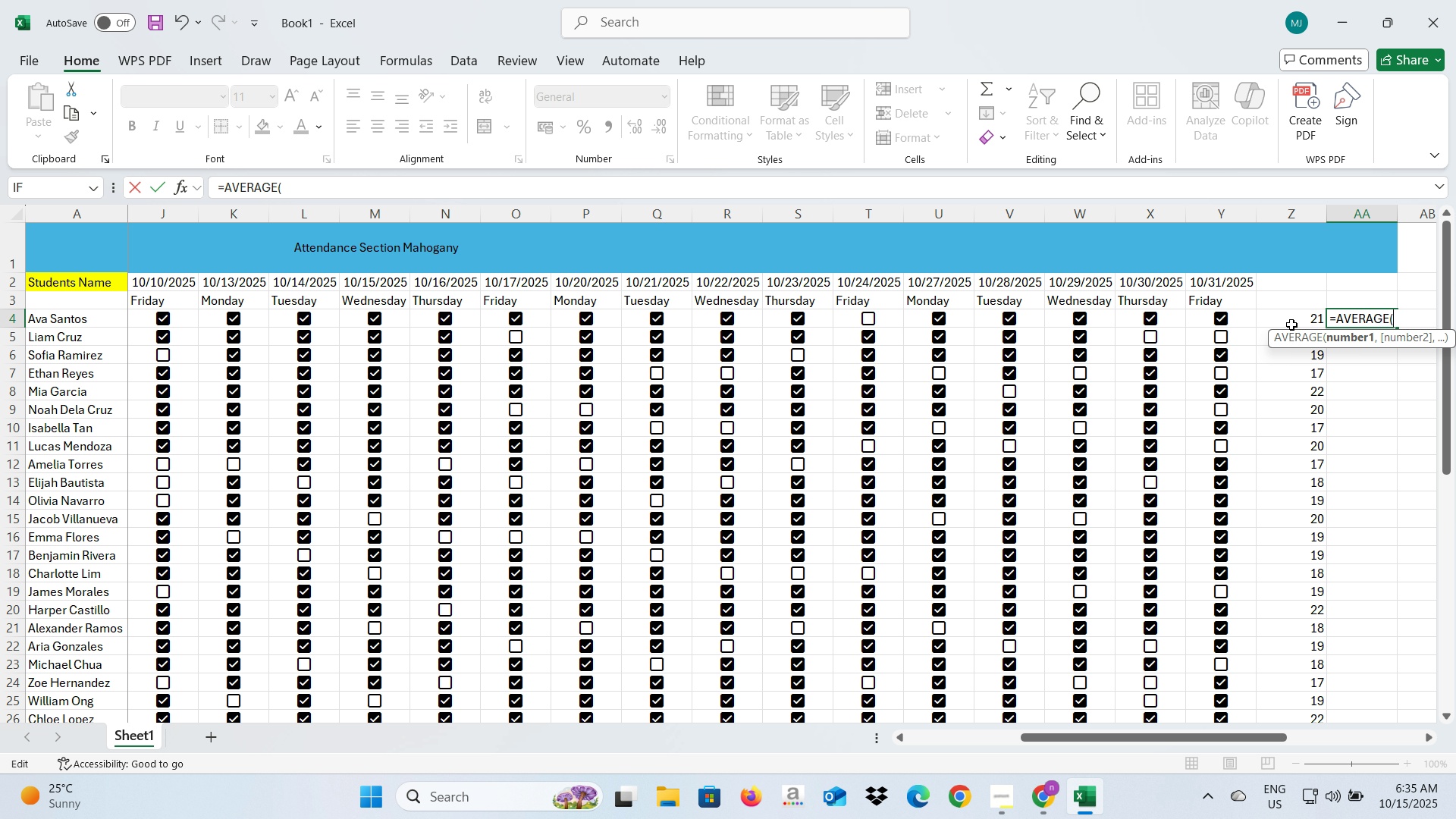 
left_click([1291, 325])
 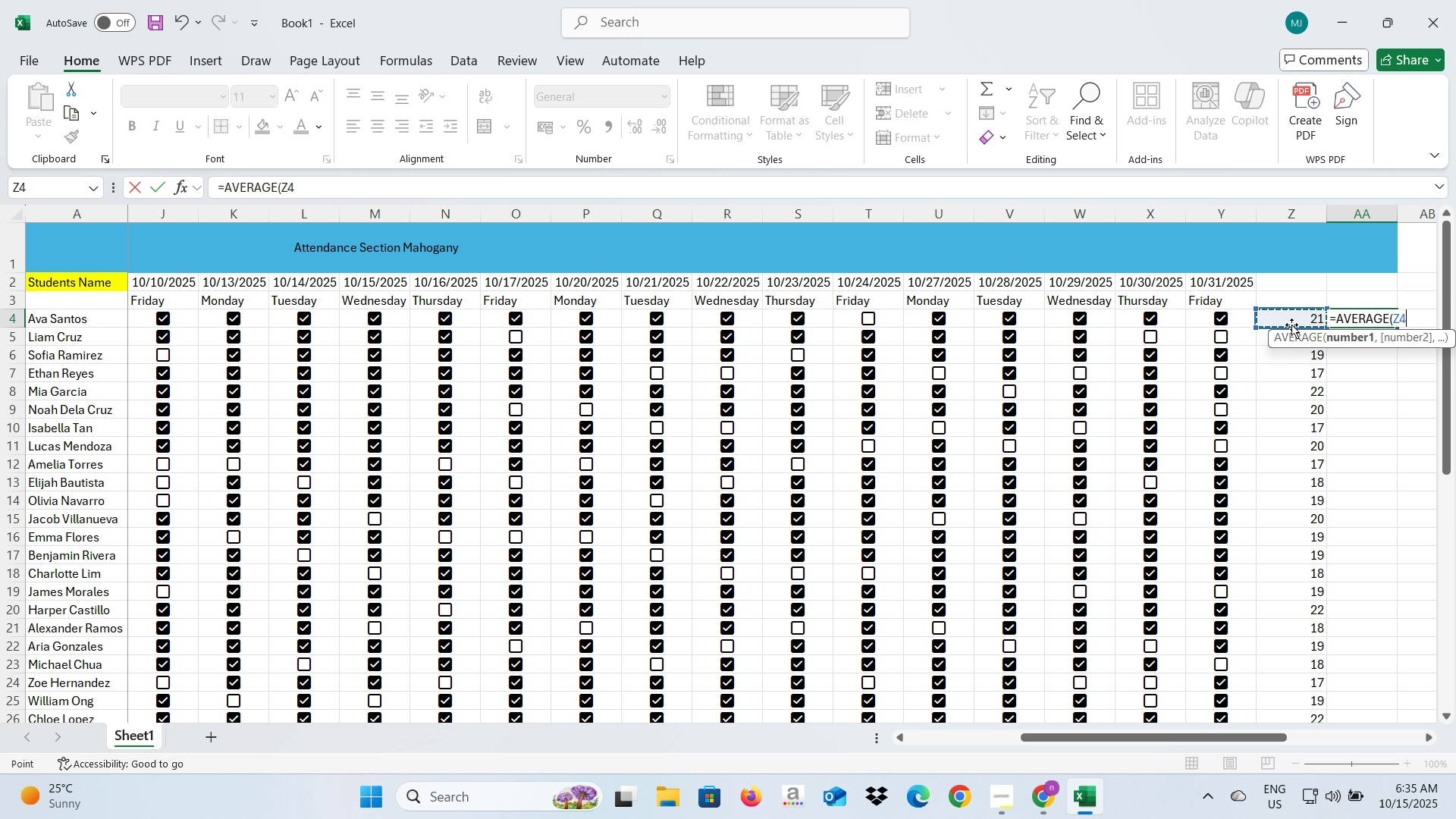 
key(Enter)
 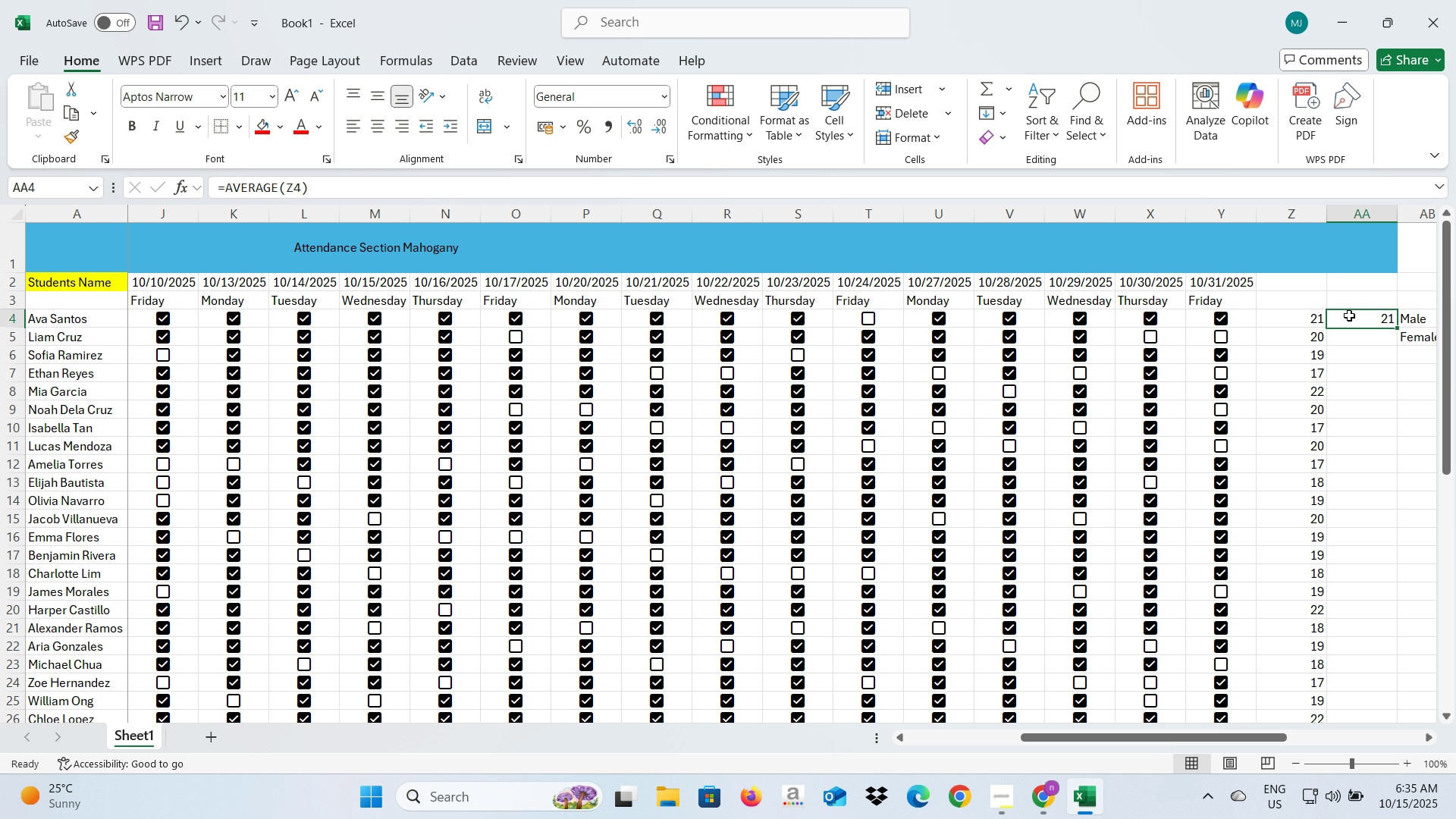 
double_click([1349, 315])
 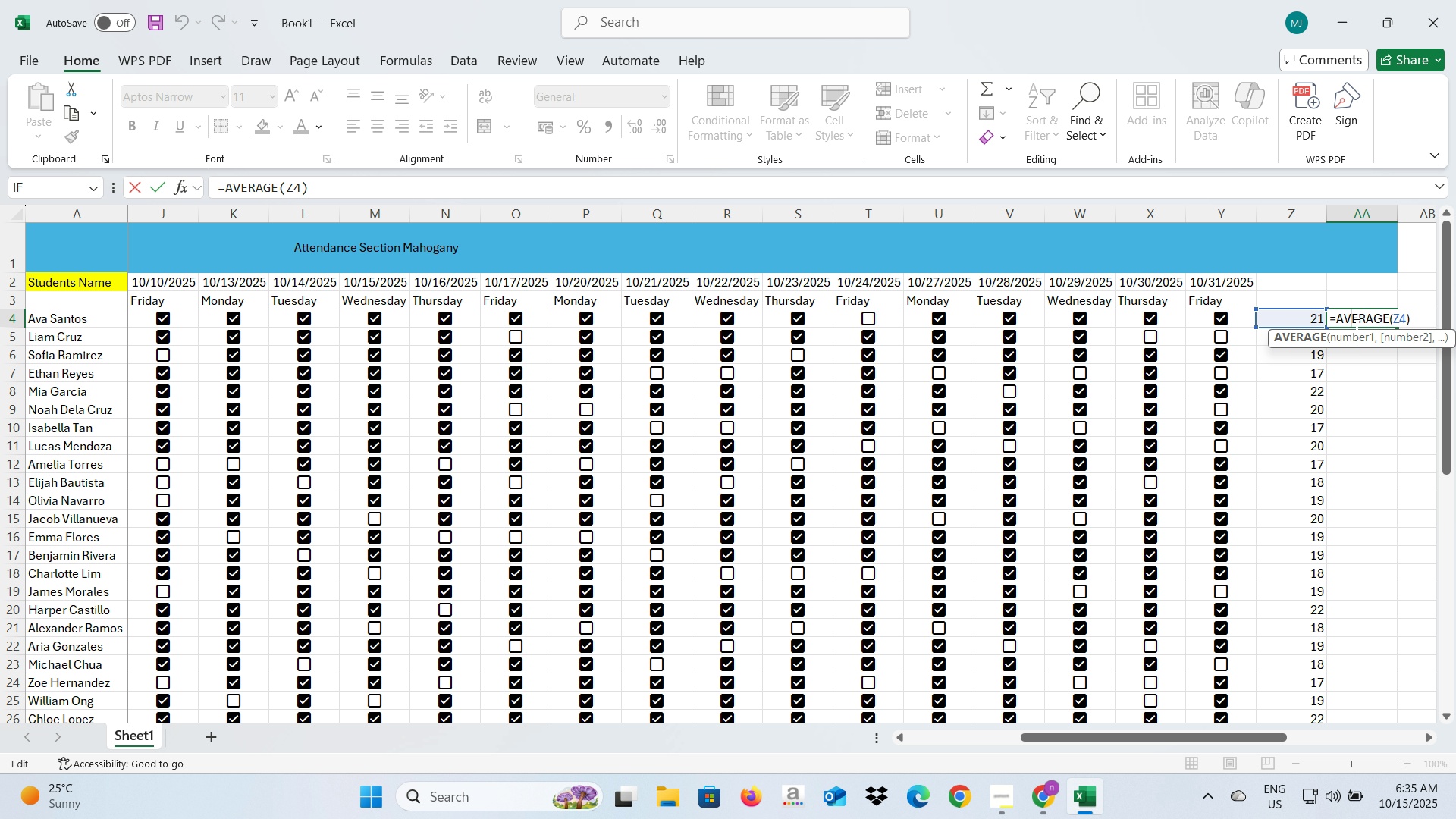 
key(Alt+AltLeft)
 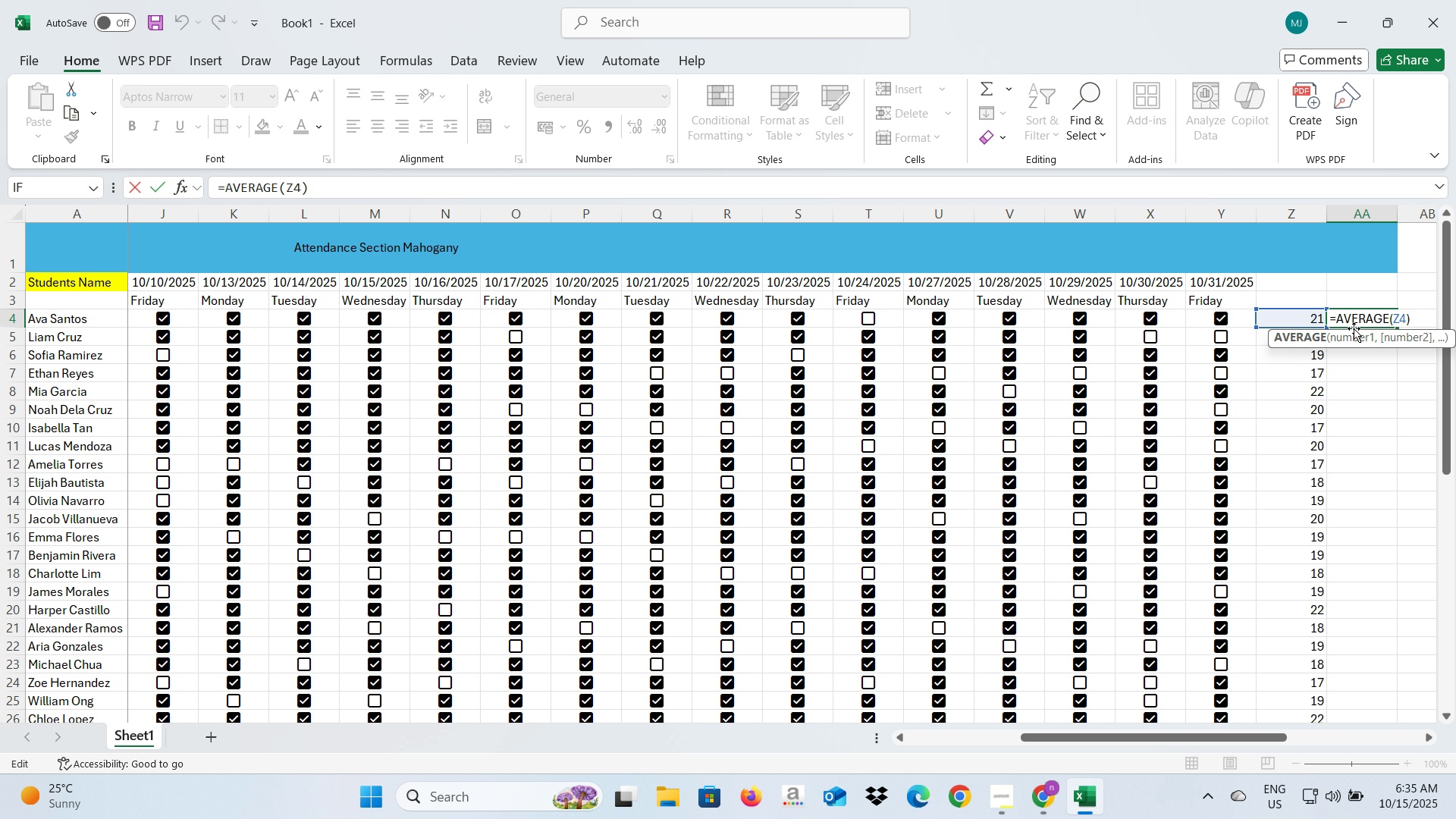 
key(Alt+Tab)
 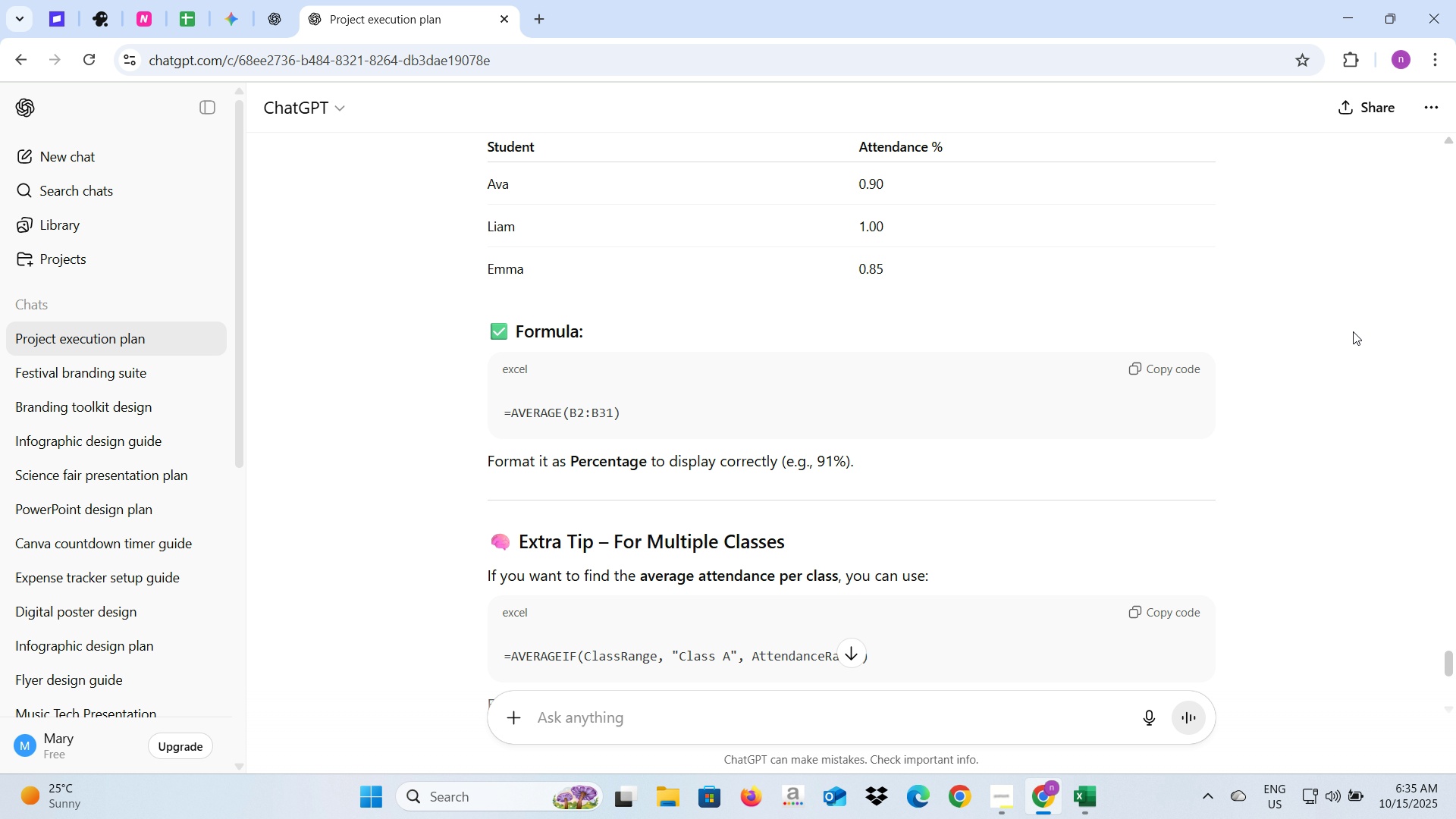 
wait(6.62)
 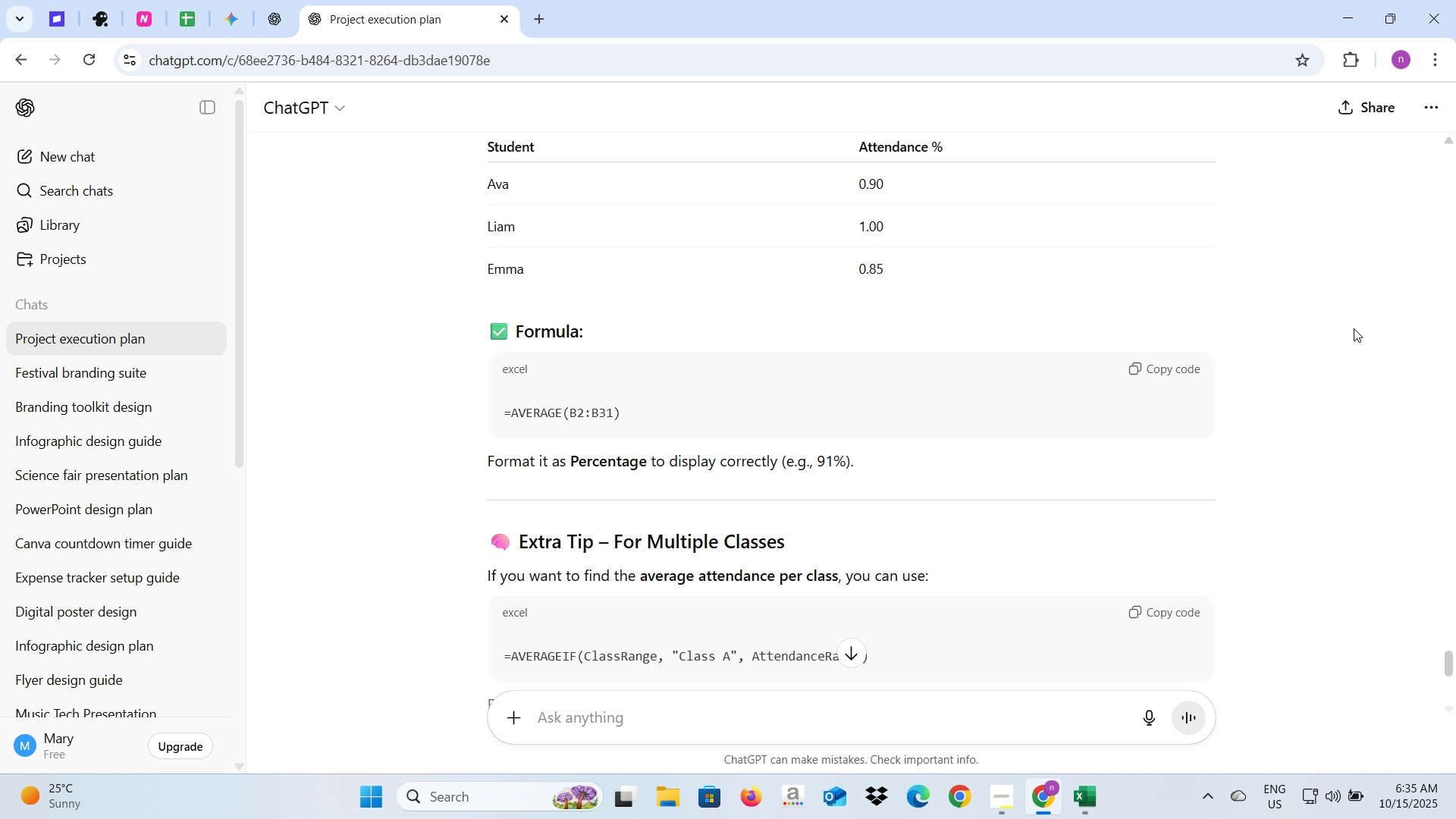 
key(Alt+AltLeft)
 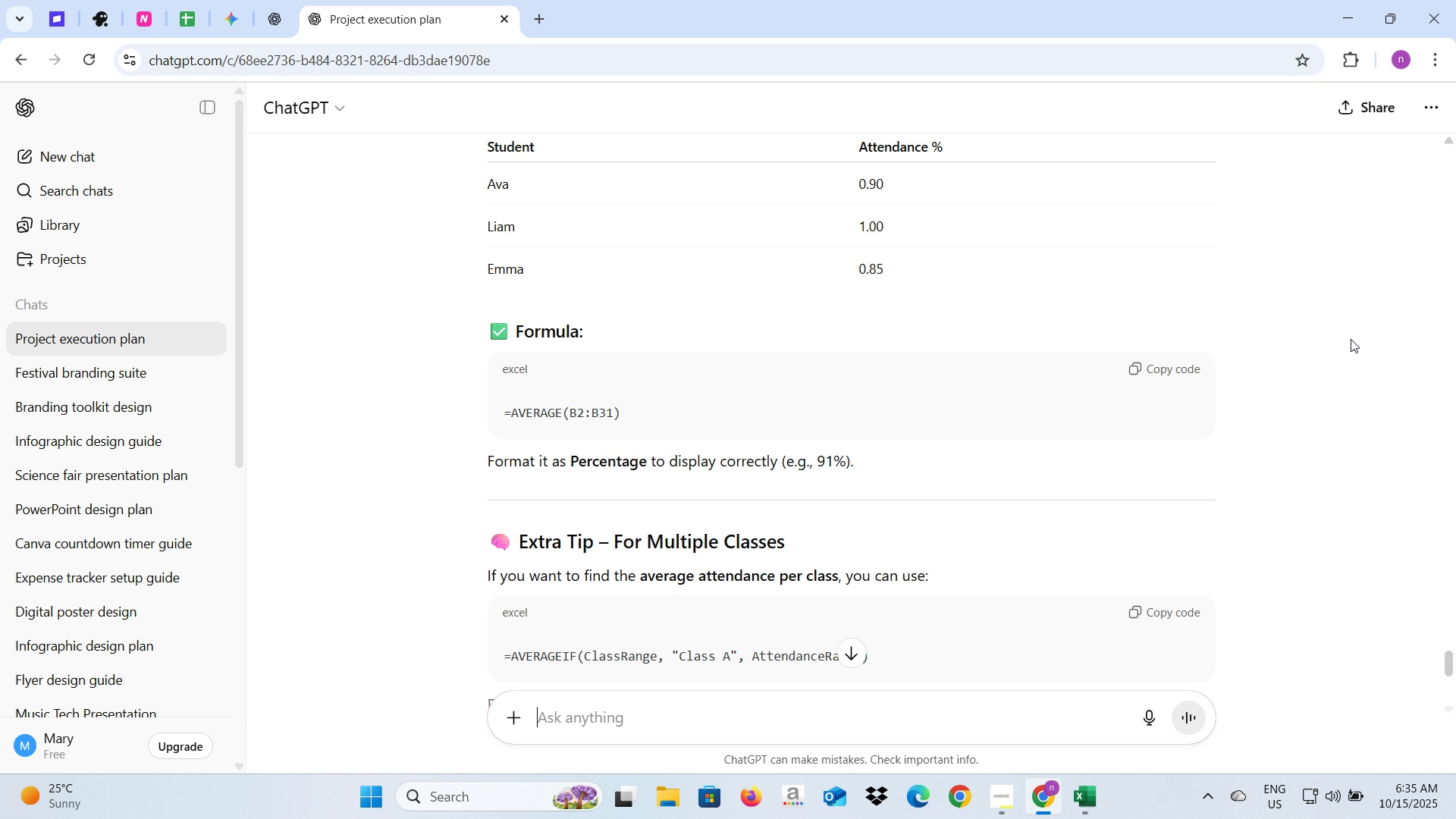 
key(Alt+Tab)
 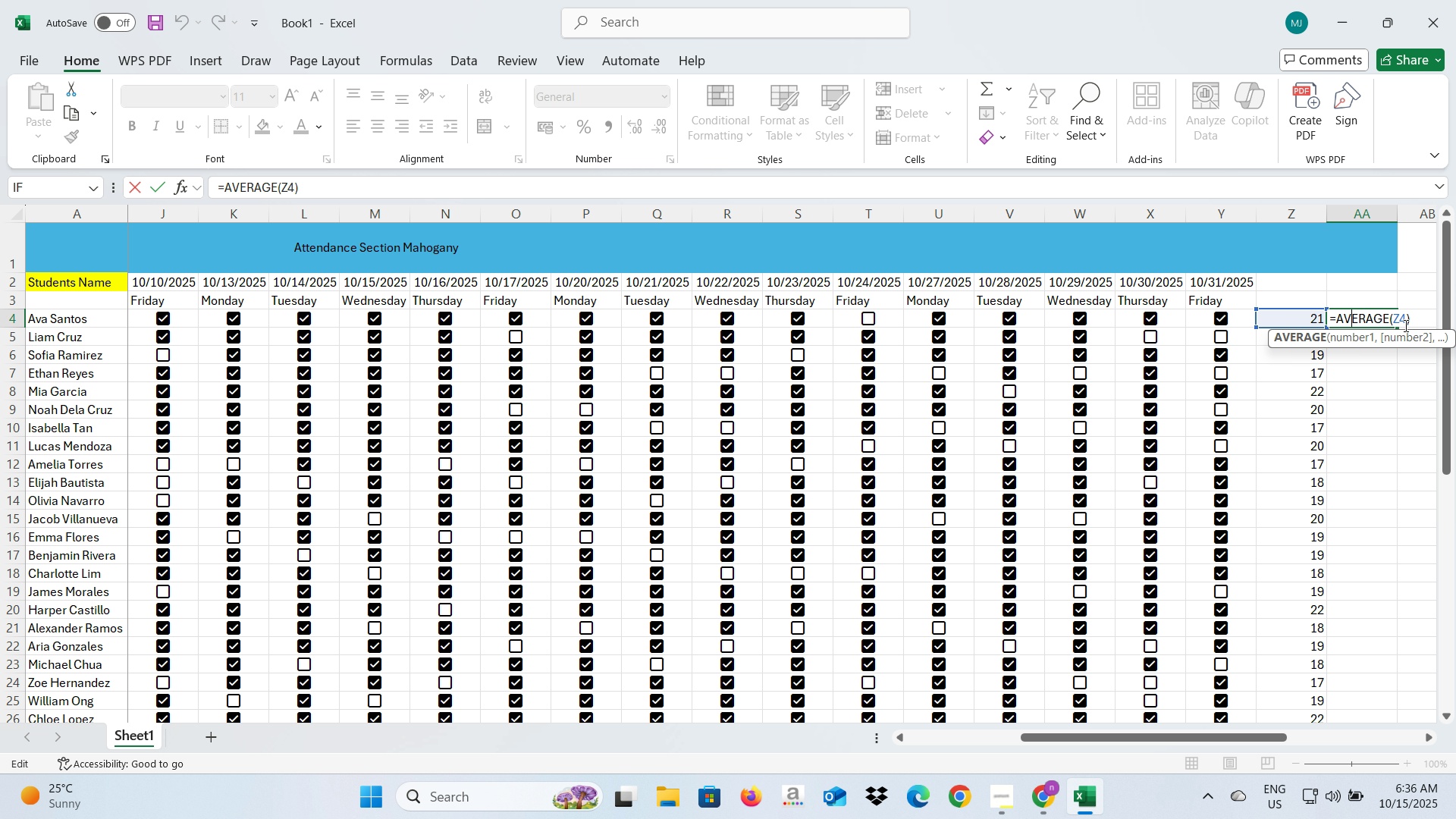 
left_click([1404, 323])
 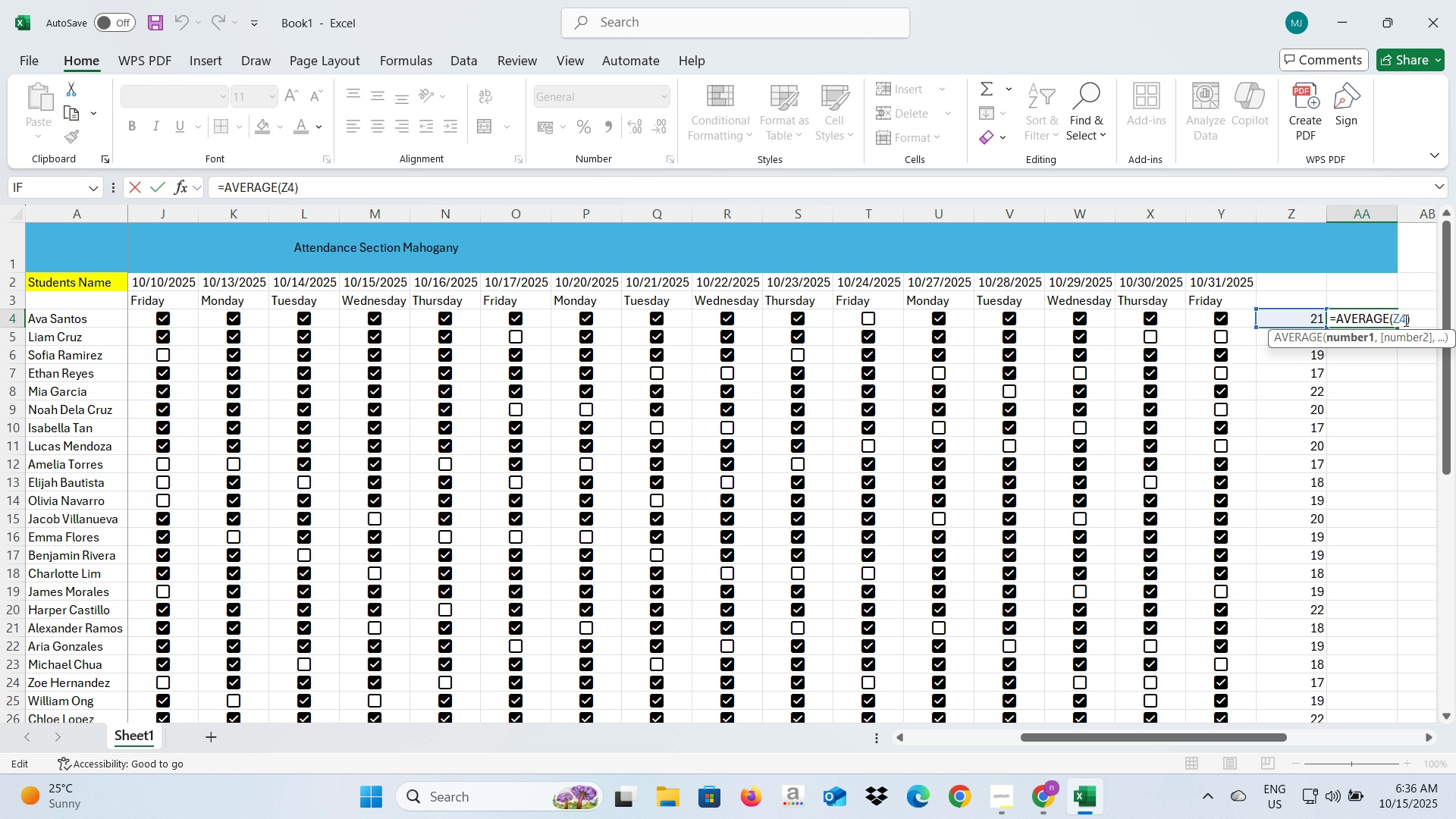 
key(Backspace)
 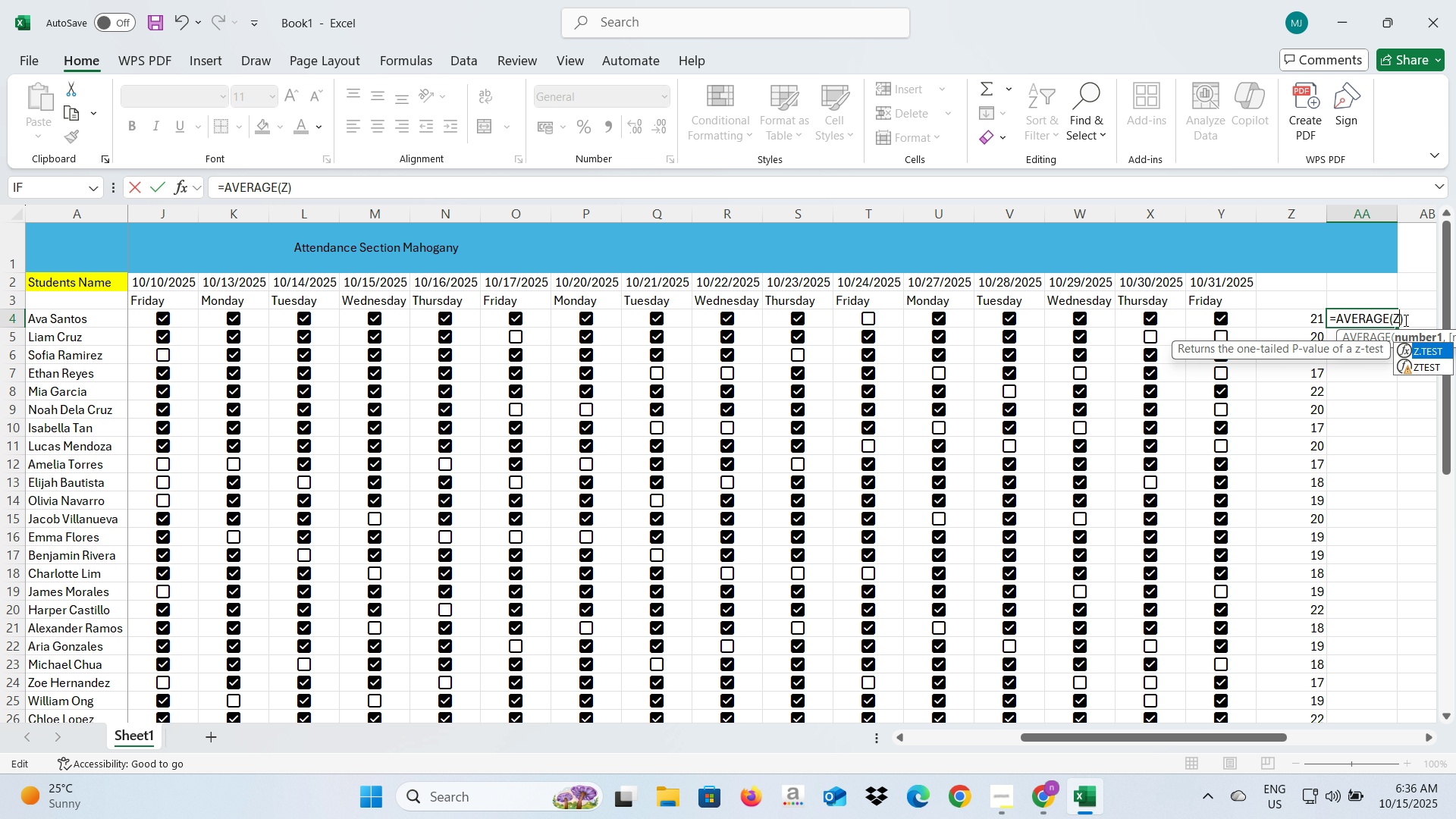 
key(Backspace)
 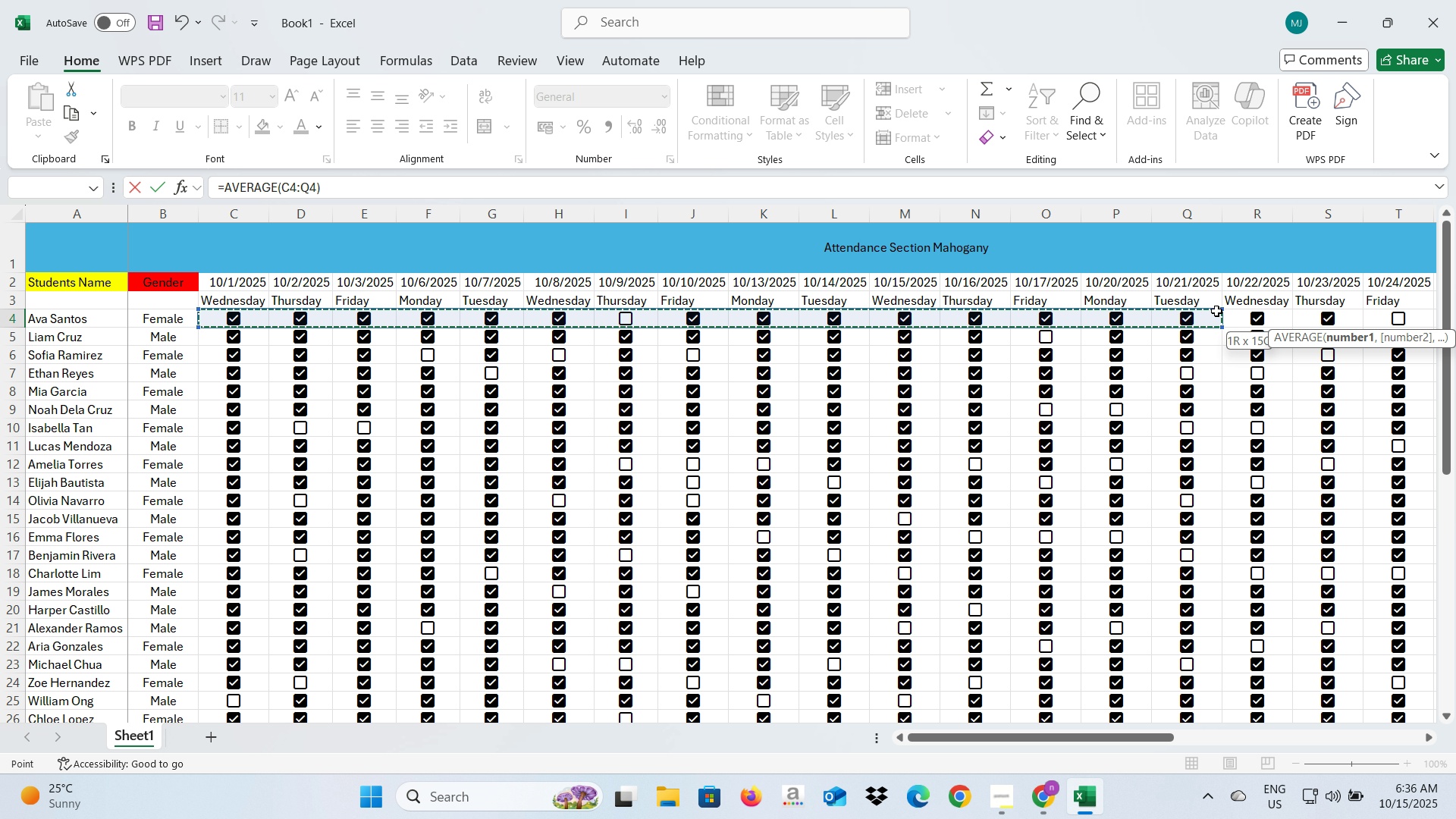 
wait(10.71)
 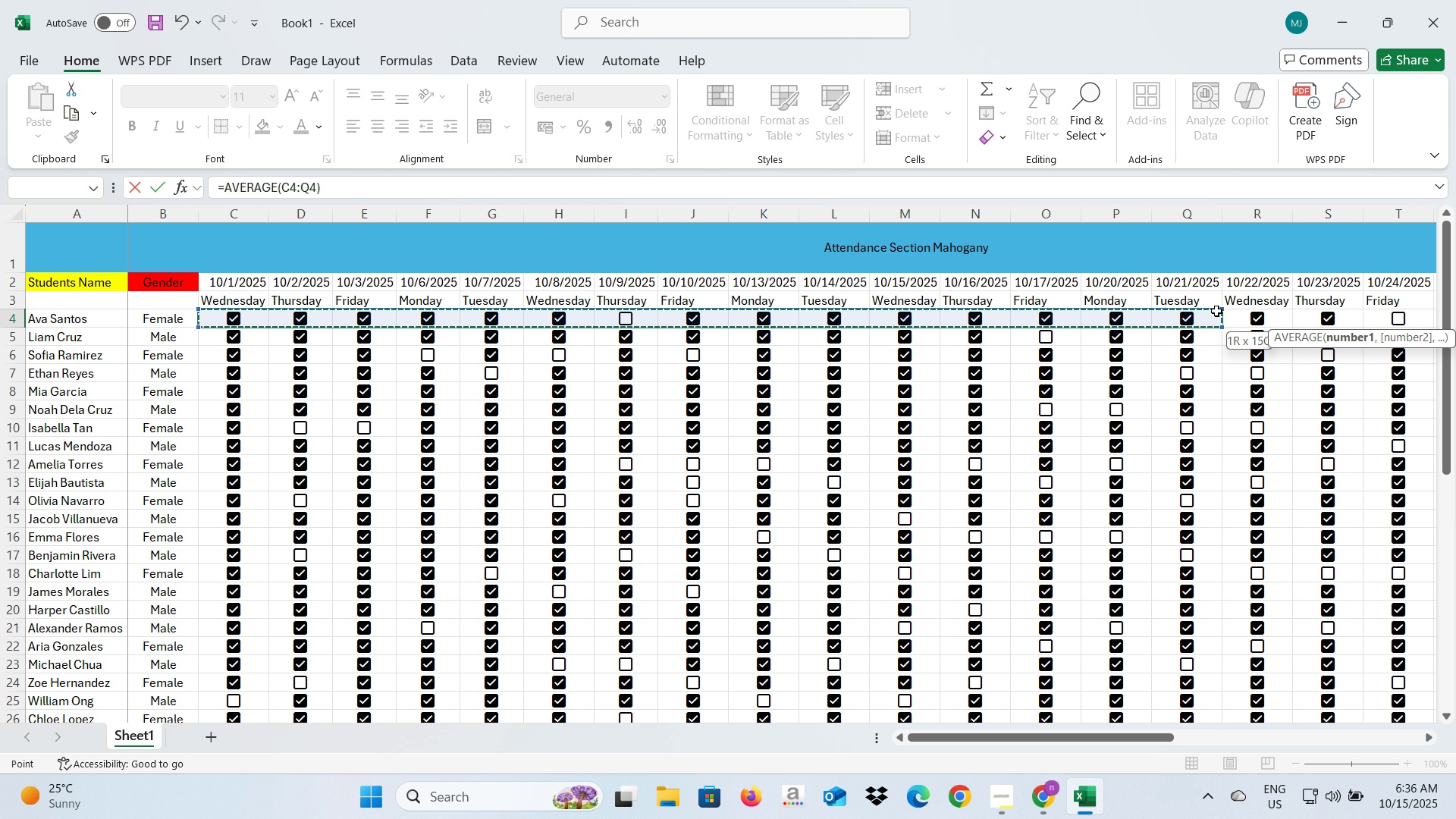 
key(Enter)
 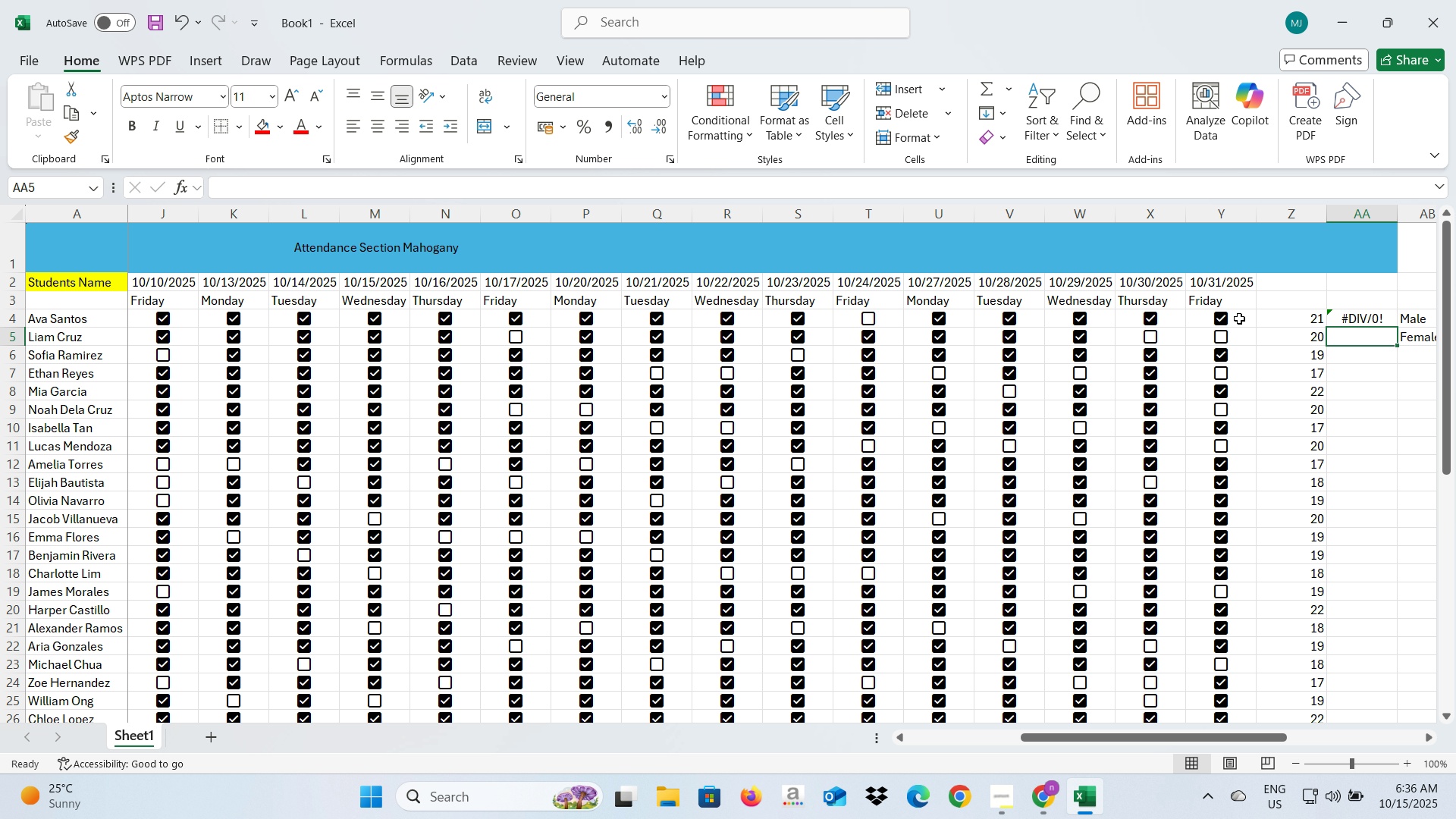 
key(Alt+AltLeft)
 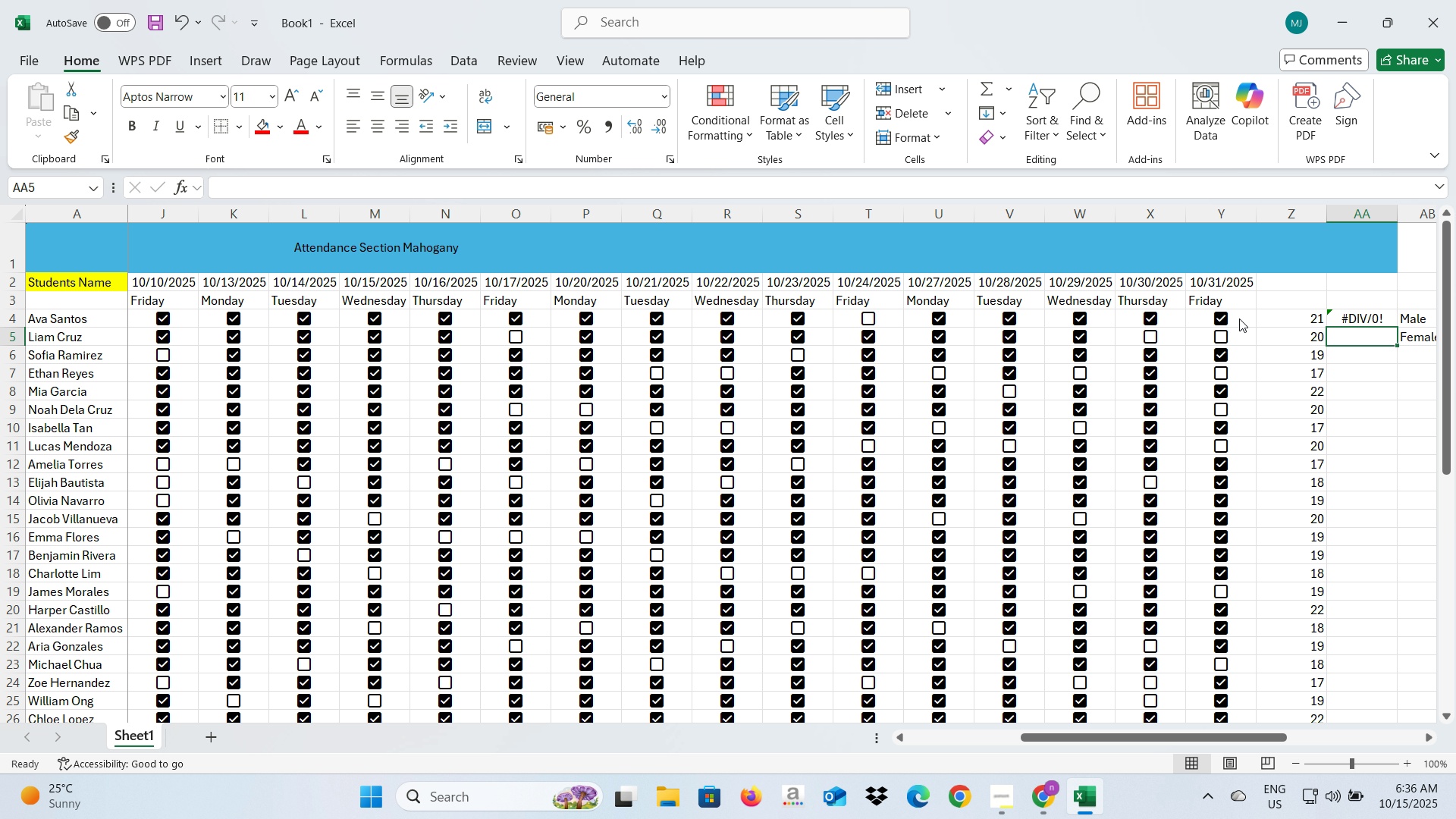 
key(Alt+Tab)
 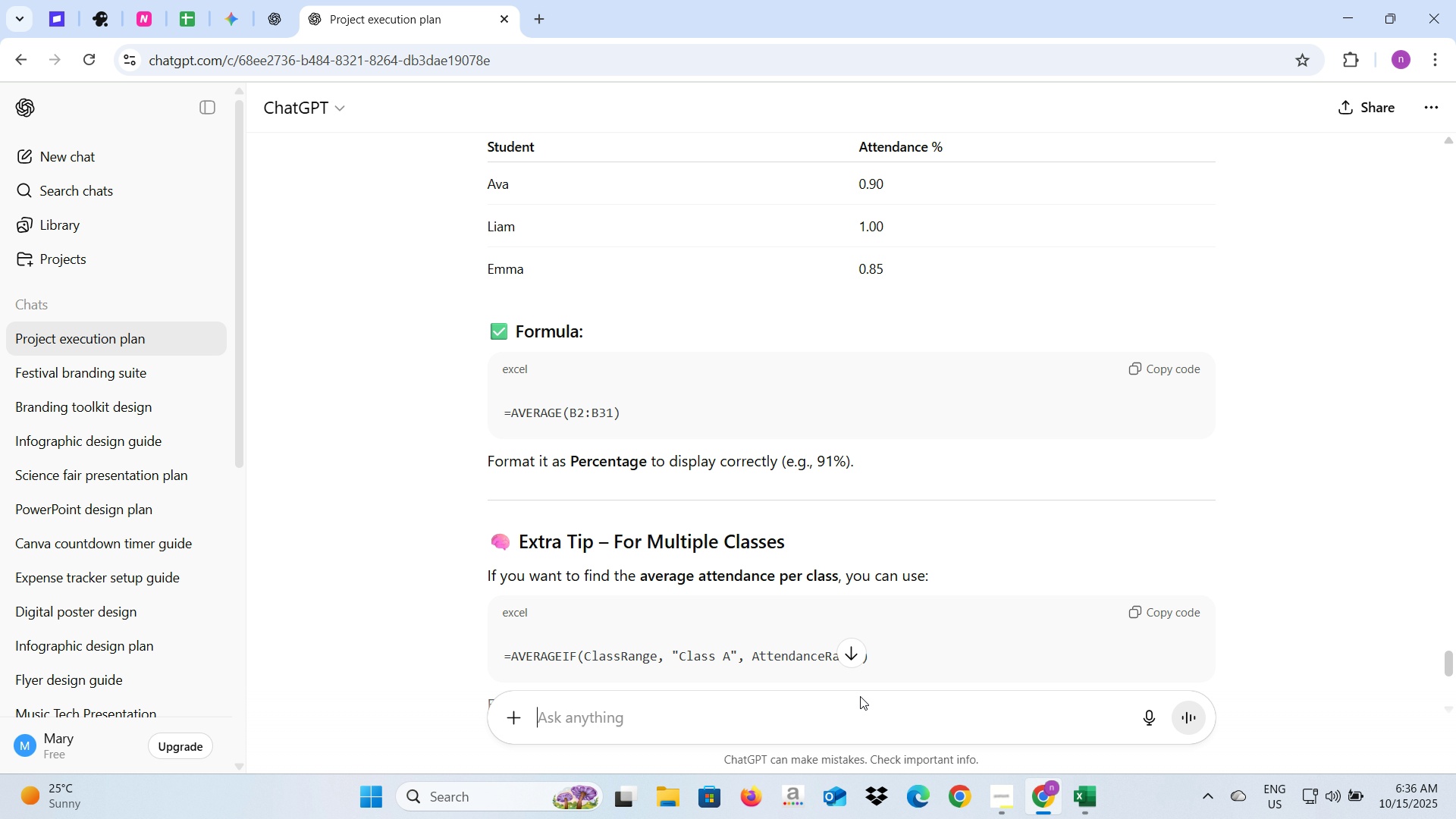 
left_click([855, 704])
 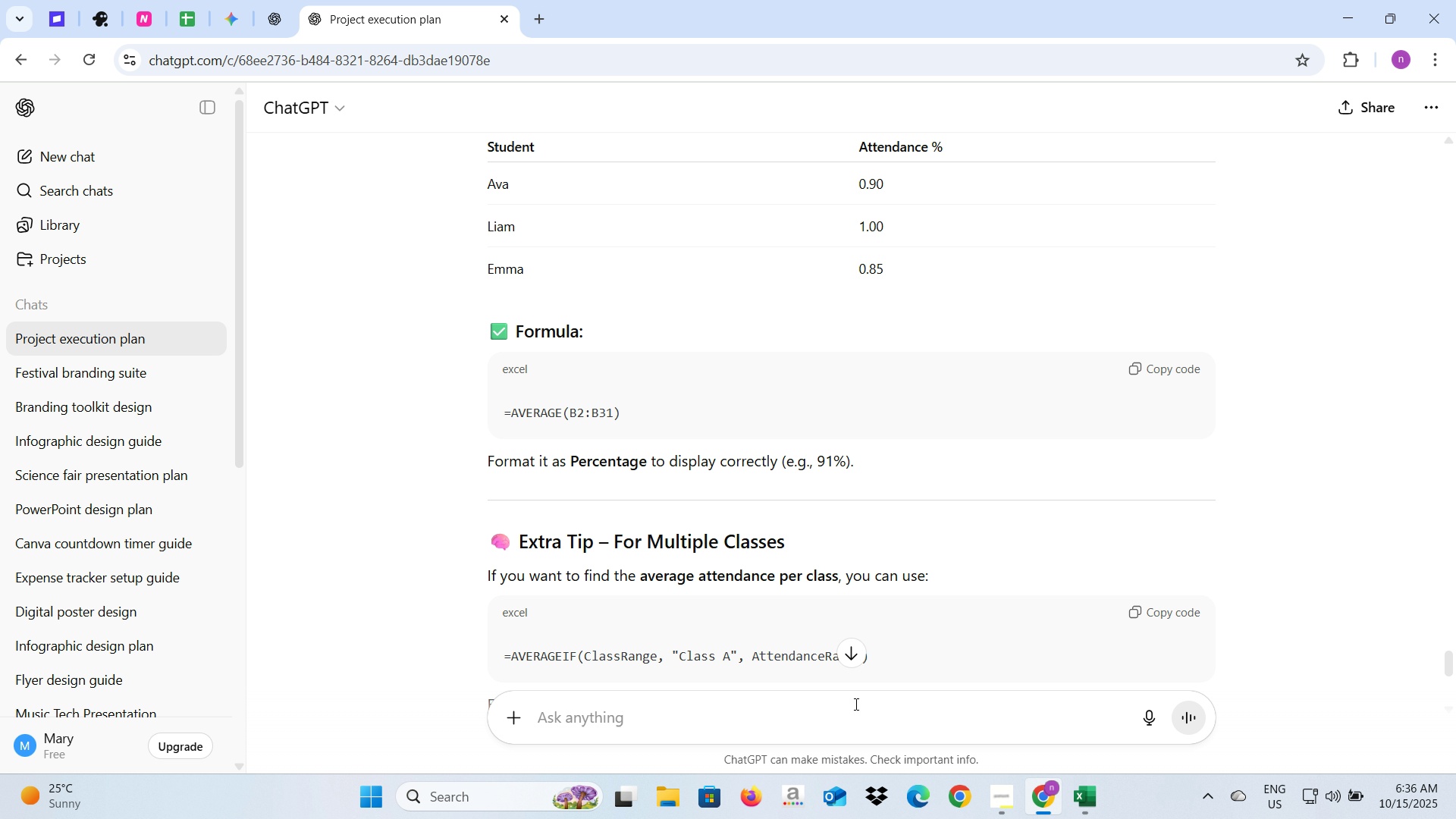 
type(how to get the average if You used check box?)
 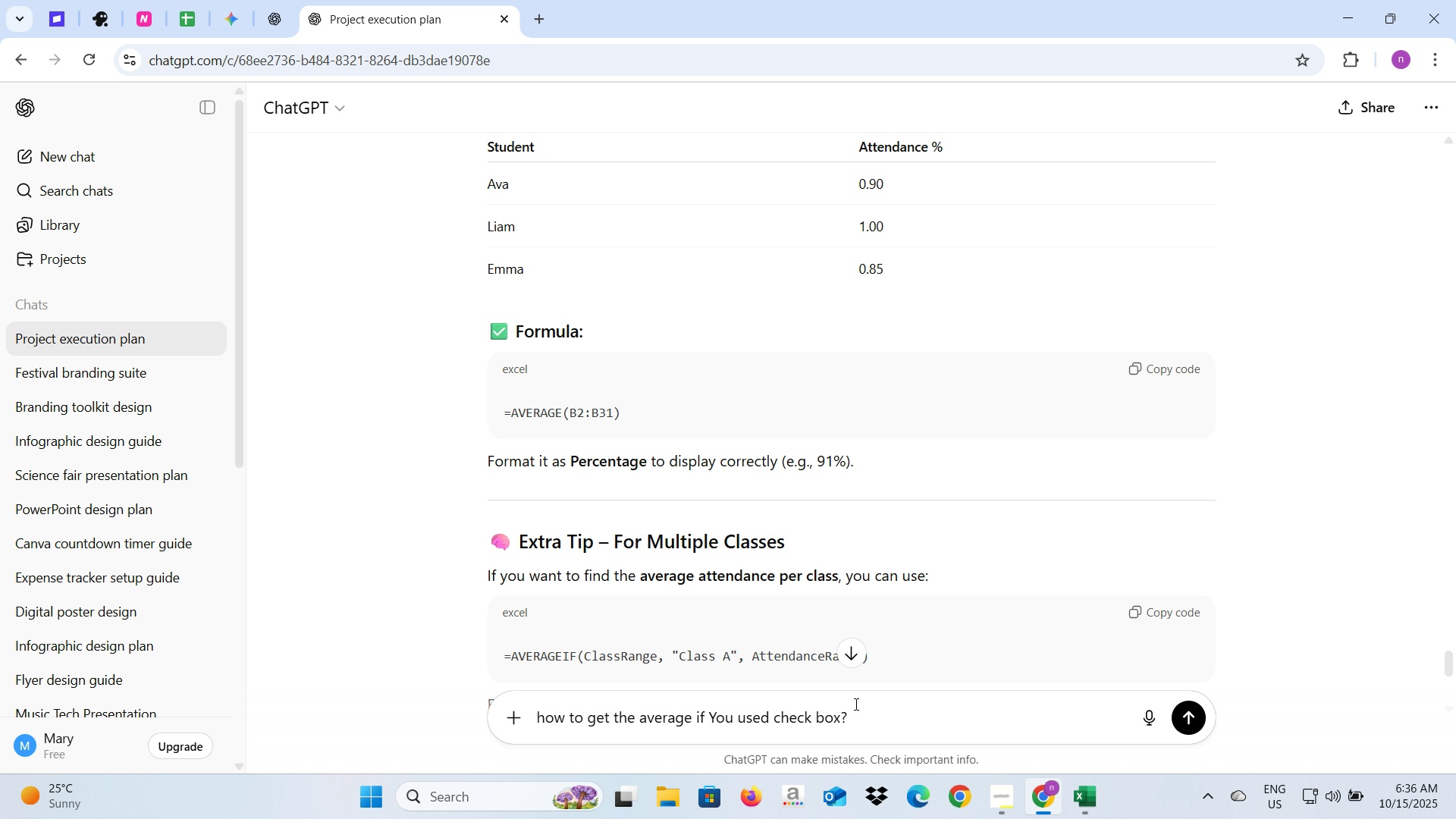 
left_click([695, 720])
 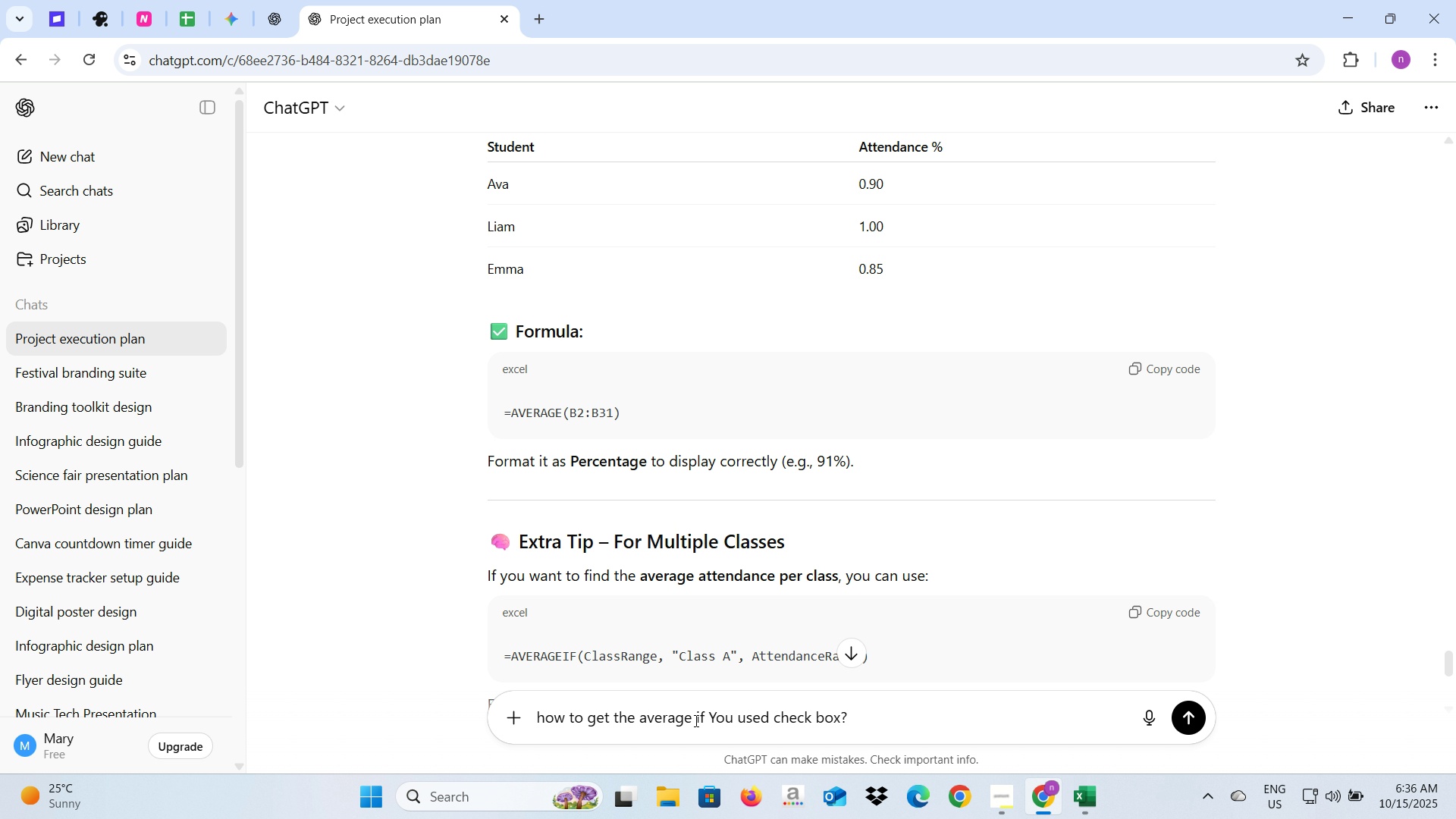 
type(attendance )
 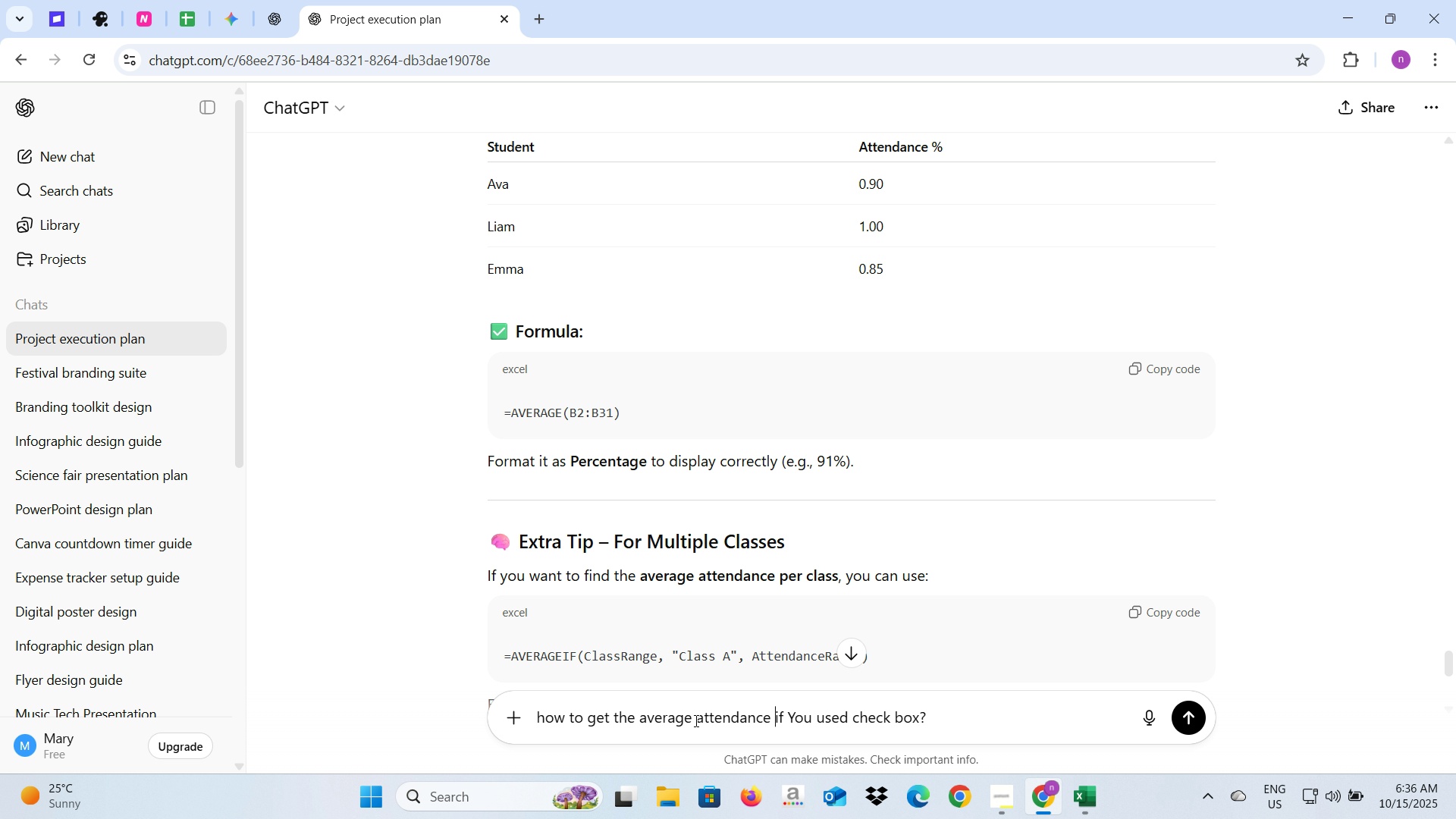 
key(Enter)
 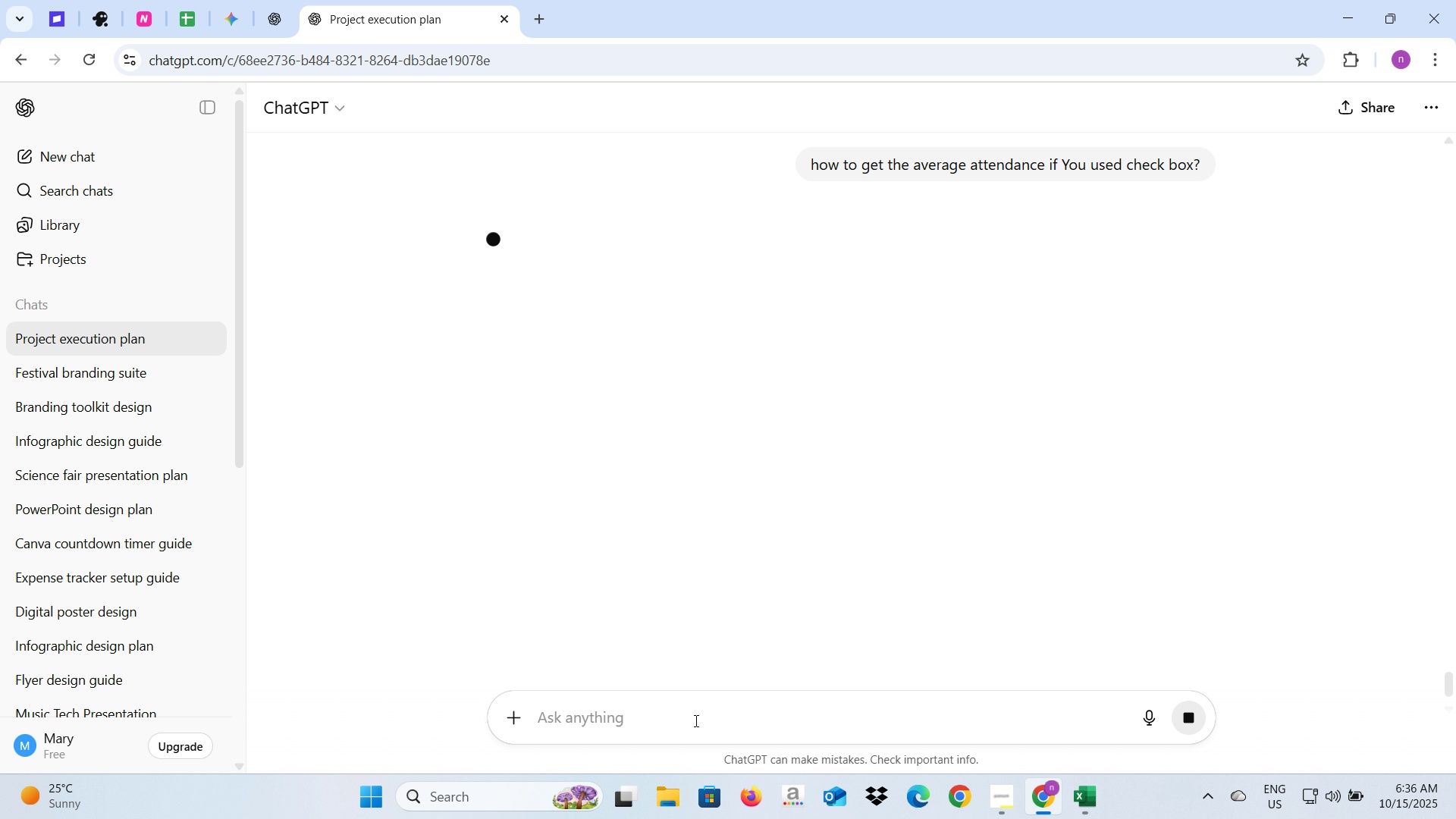 
wait(5.0)
 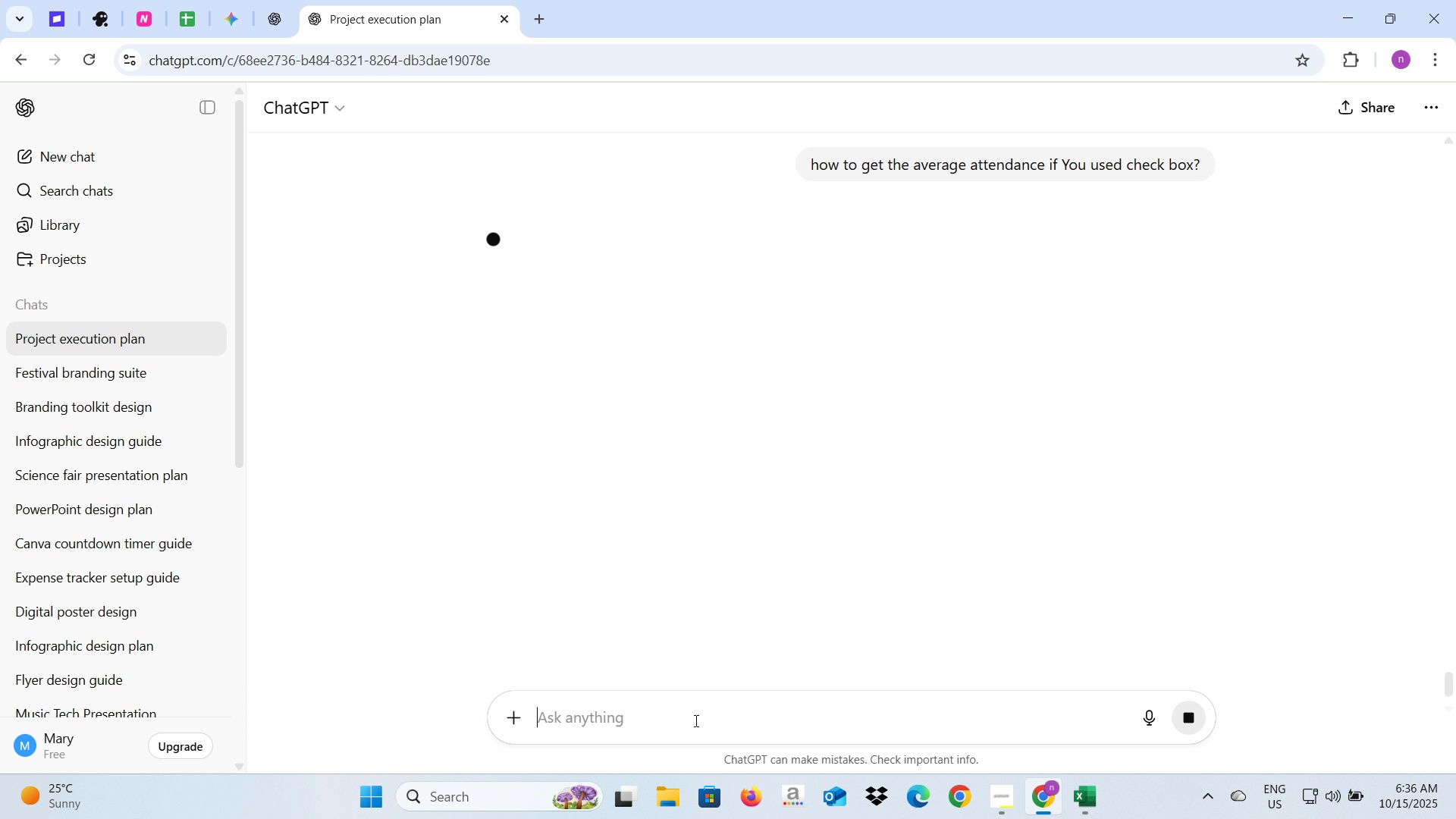 
key(Alt+Tab)
 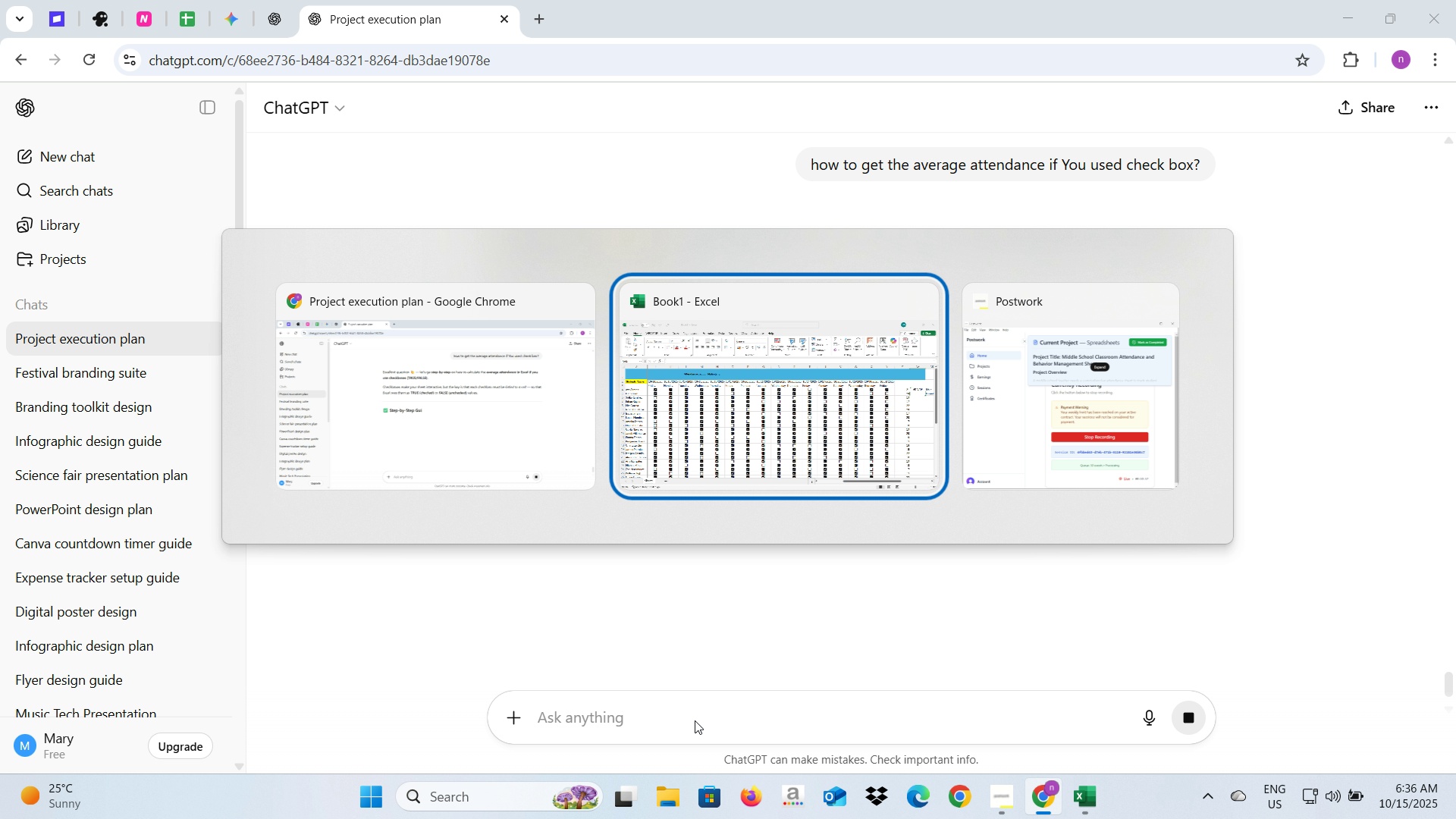 
key(Alt+Tab)